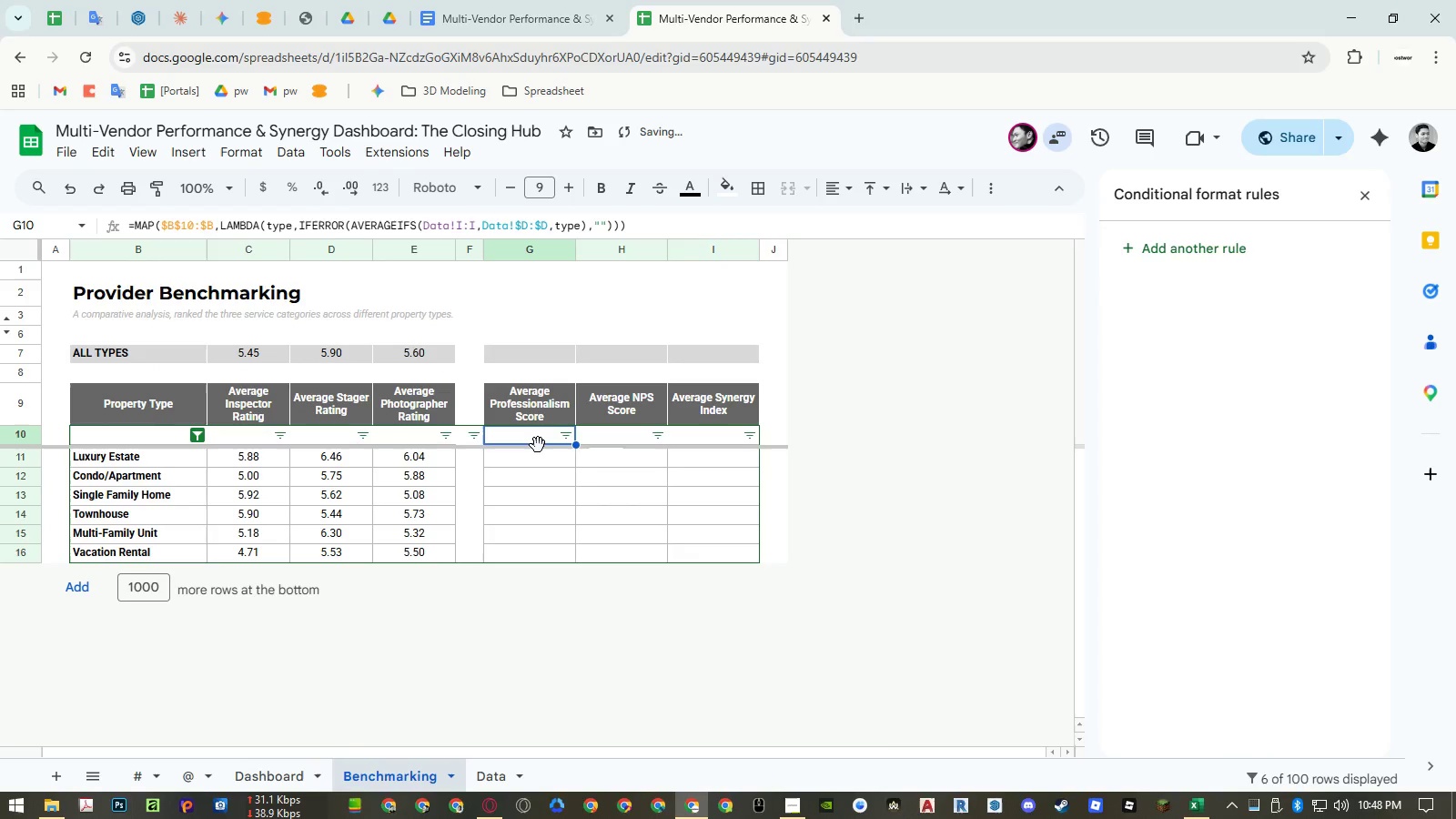 
key(Control+V)
 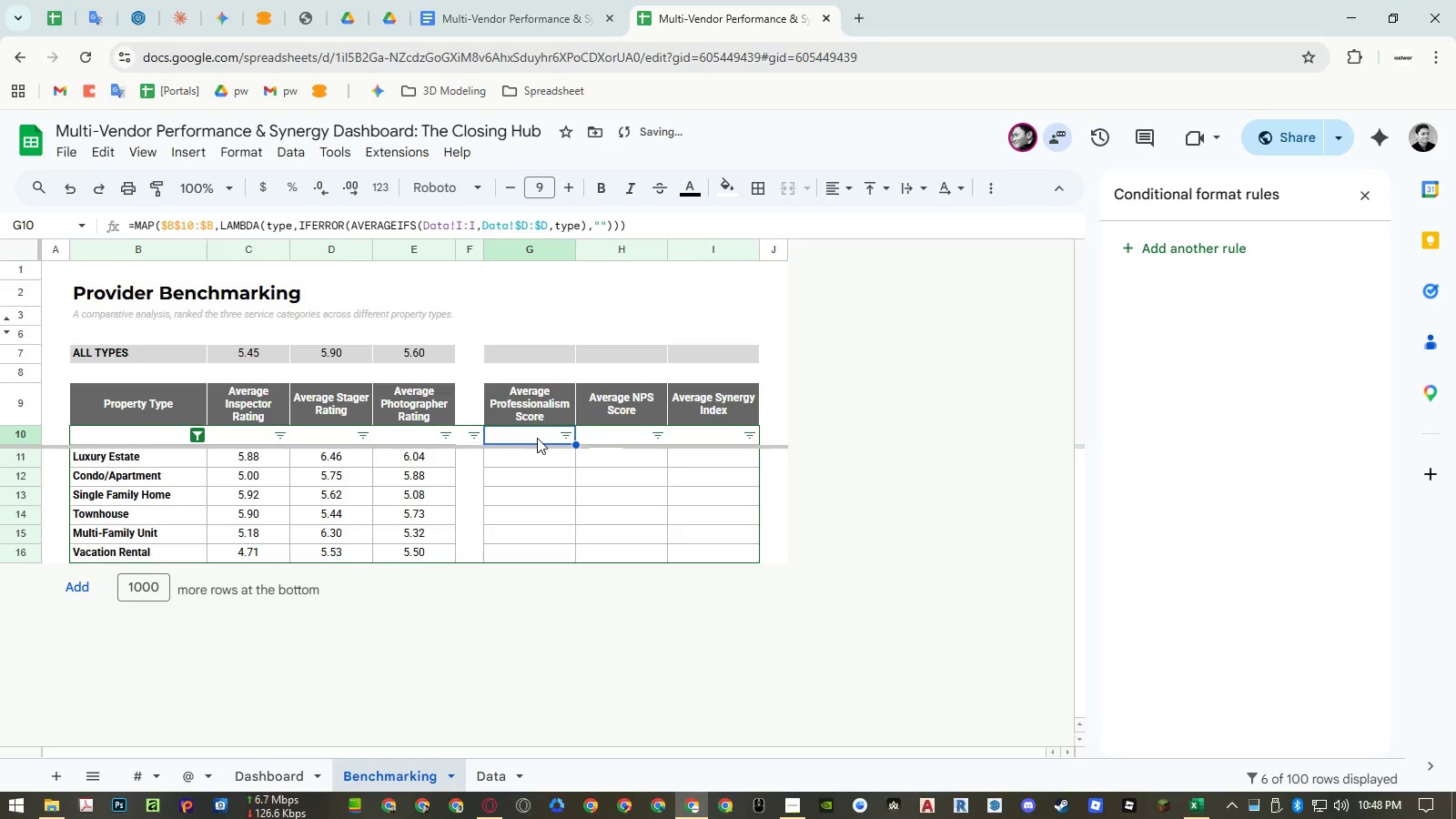 
double_click([537, 438])
 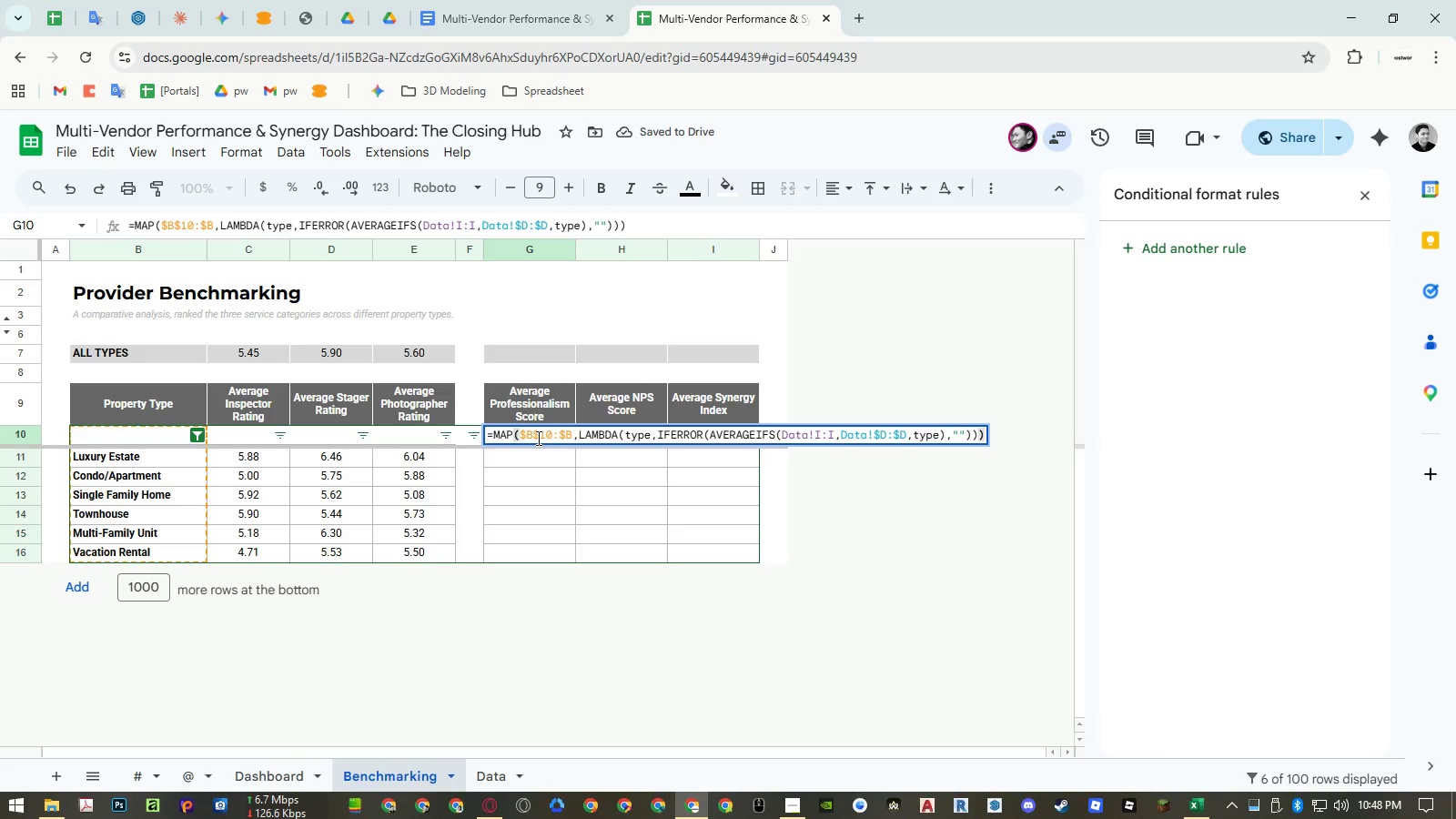 
key(Escape)
 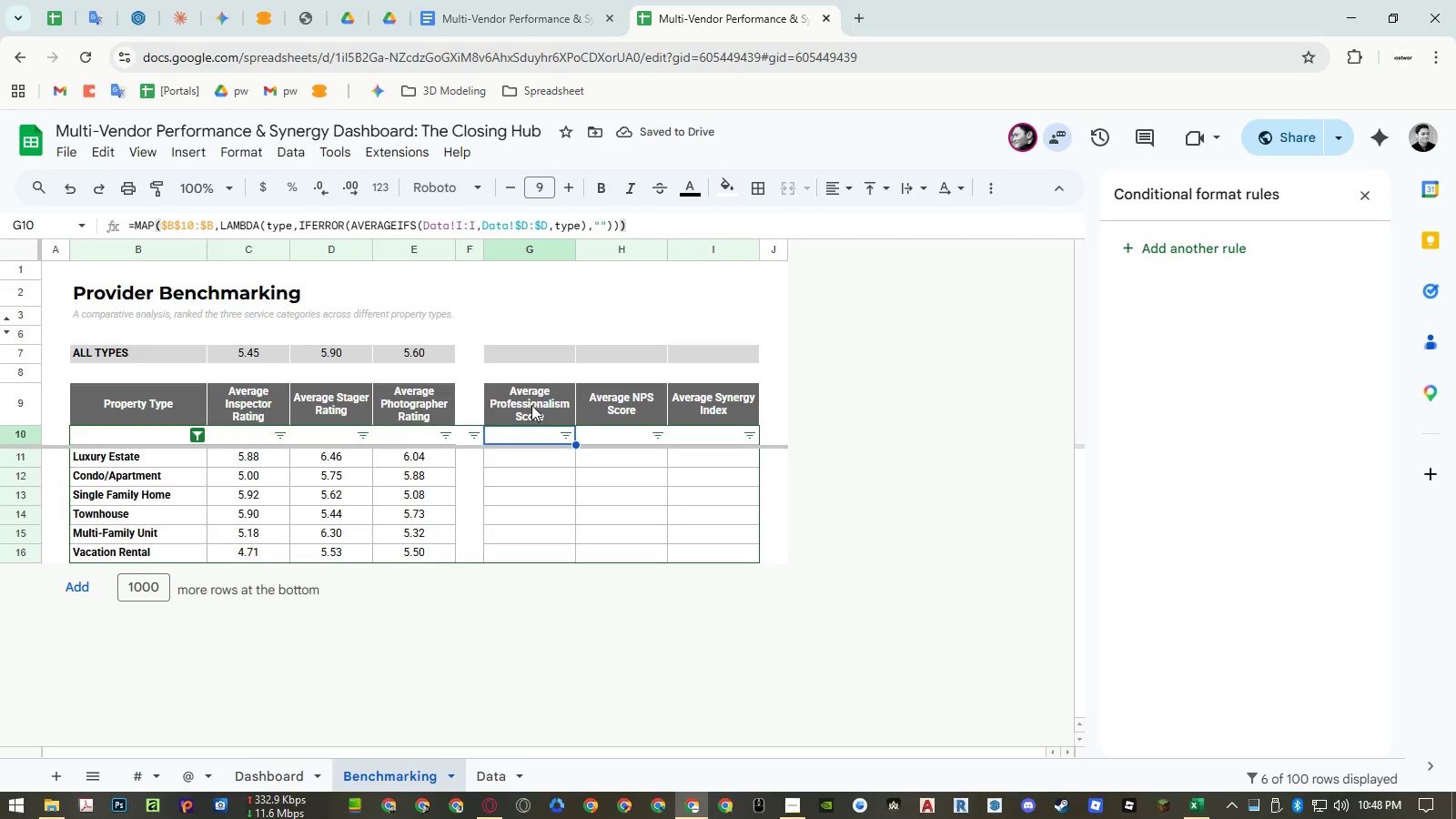 
left_click([531, 405])
 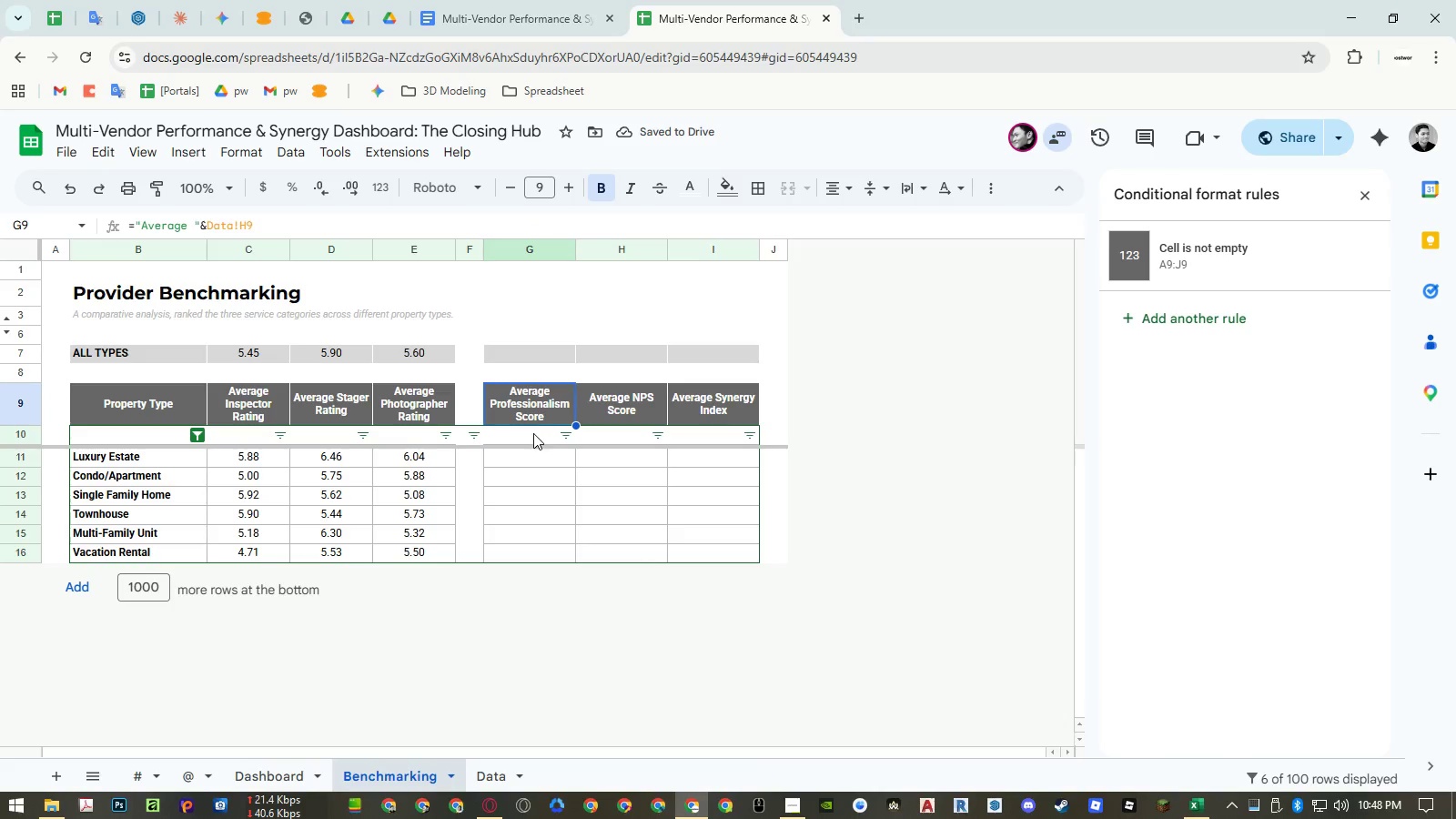 
left_click([533, 434])
 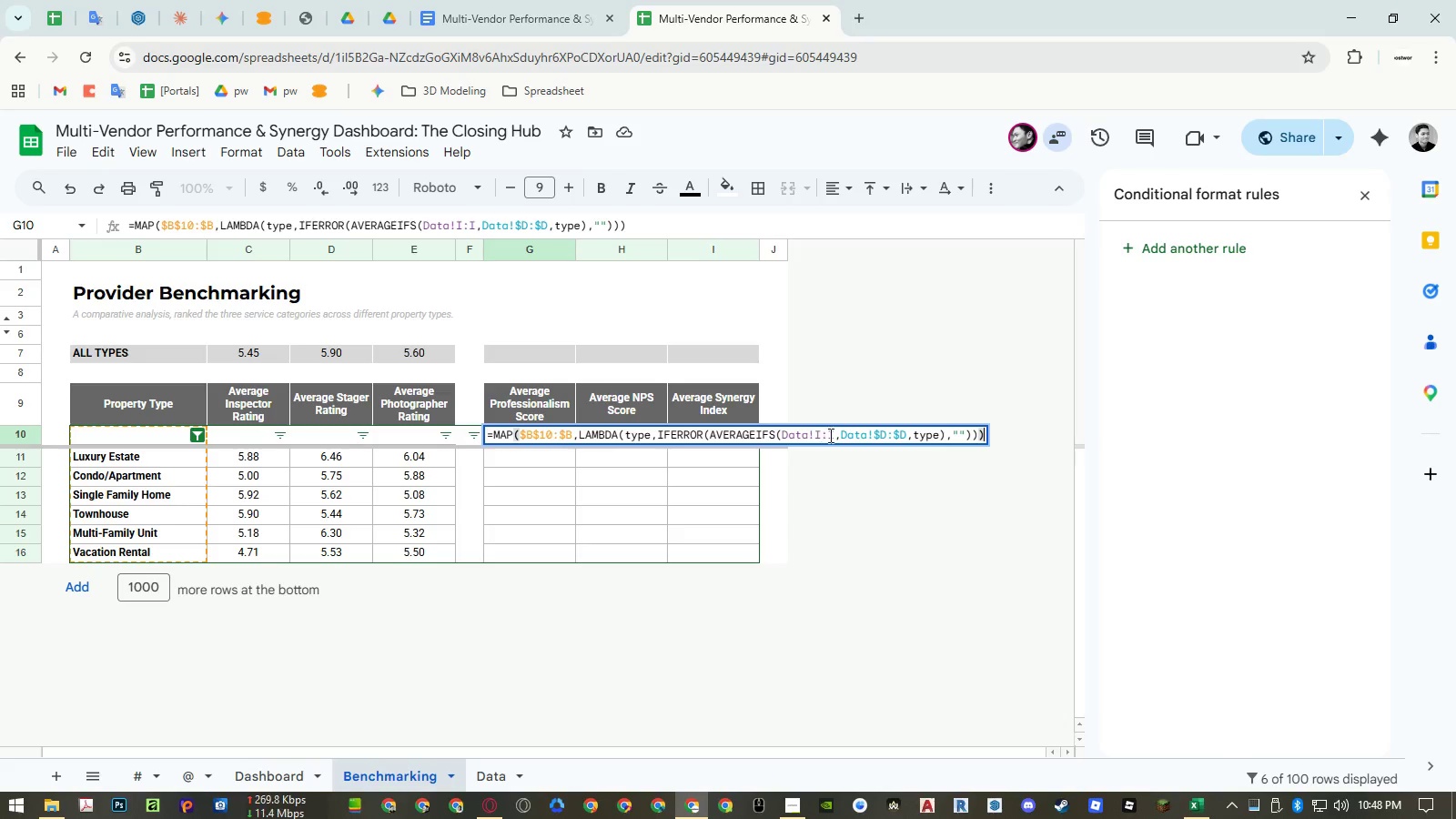 
left_click_drag(start_coordinate=[833, 436], to_coordinate=[816, 438])
 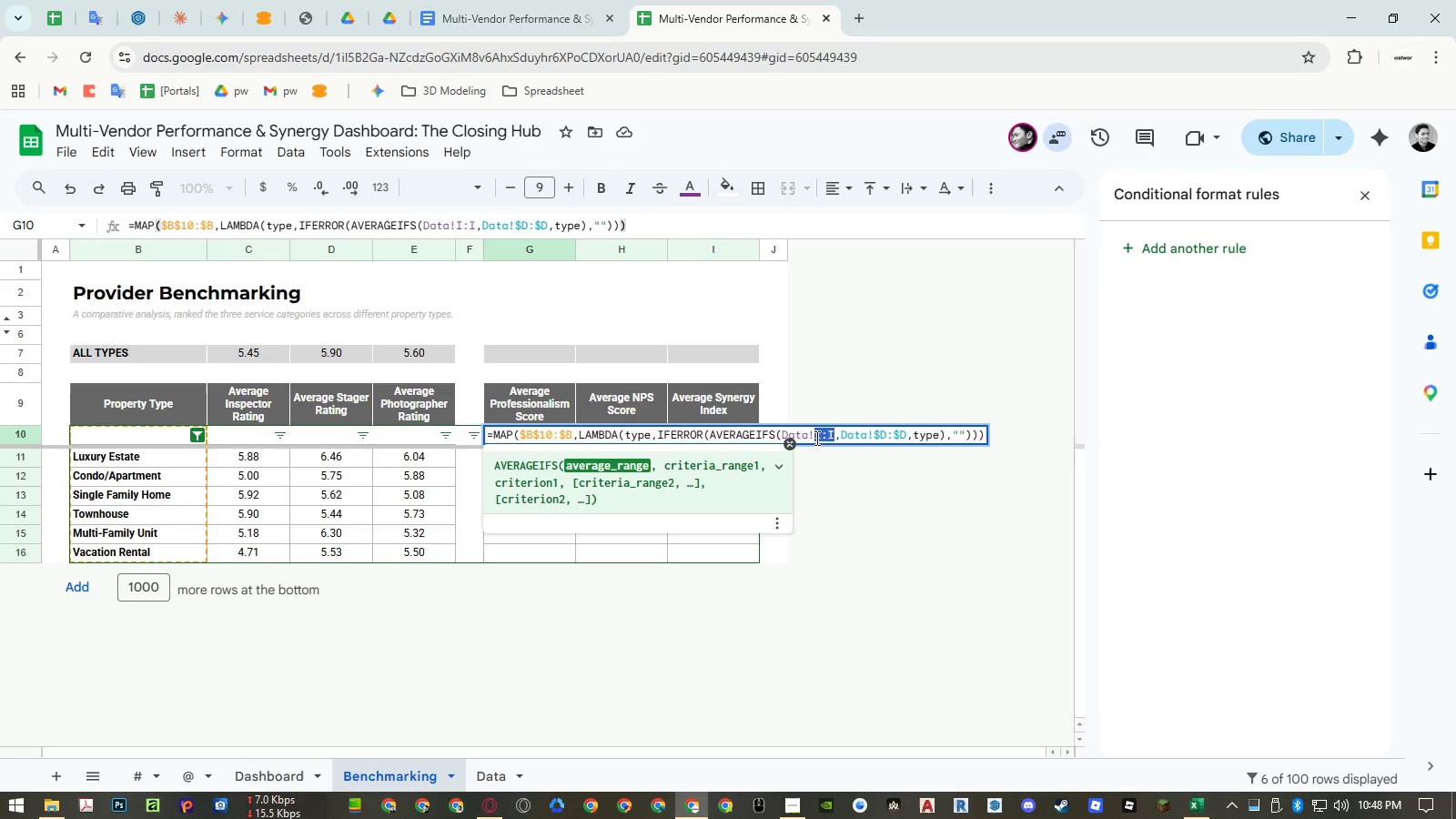 
key(Shift+H)
 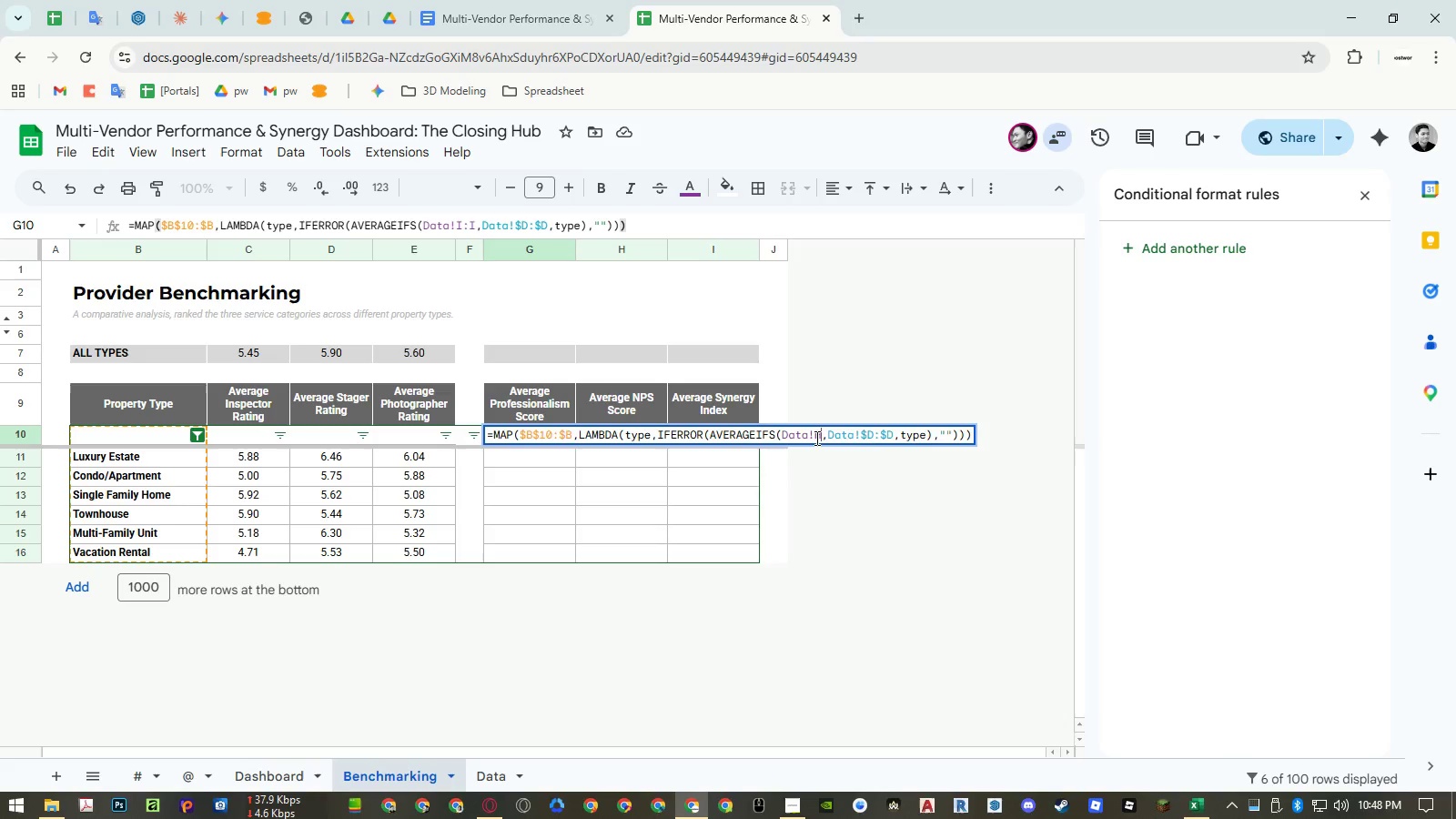 
key(Shift+Semicolon)
 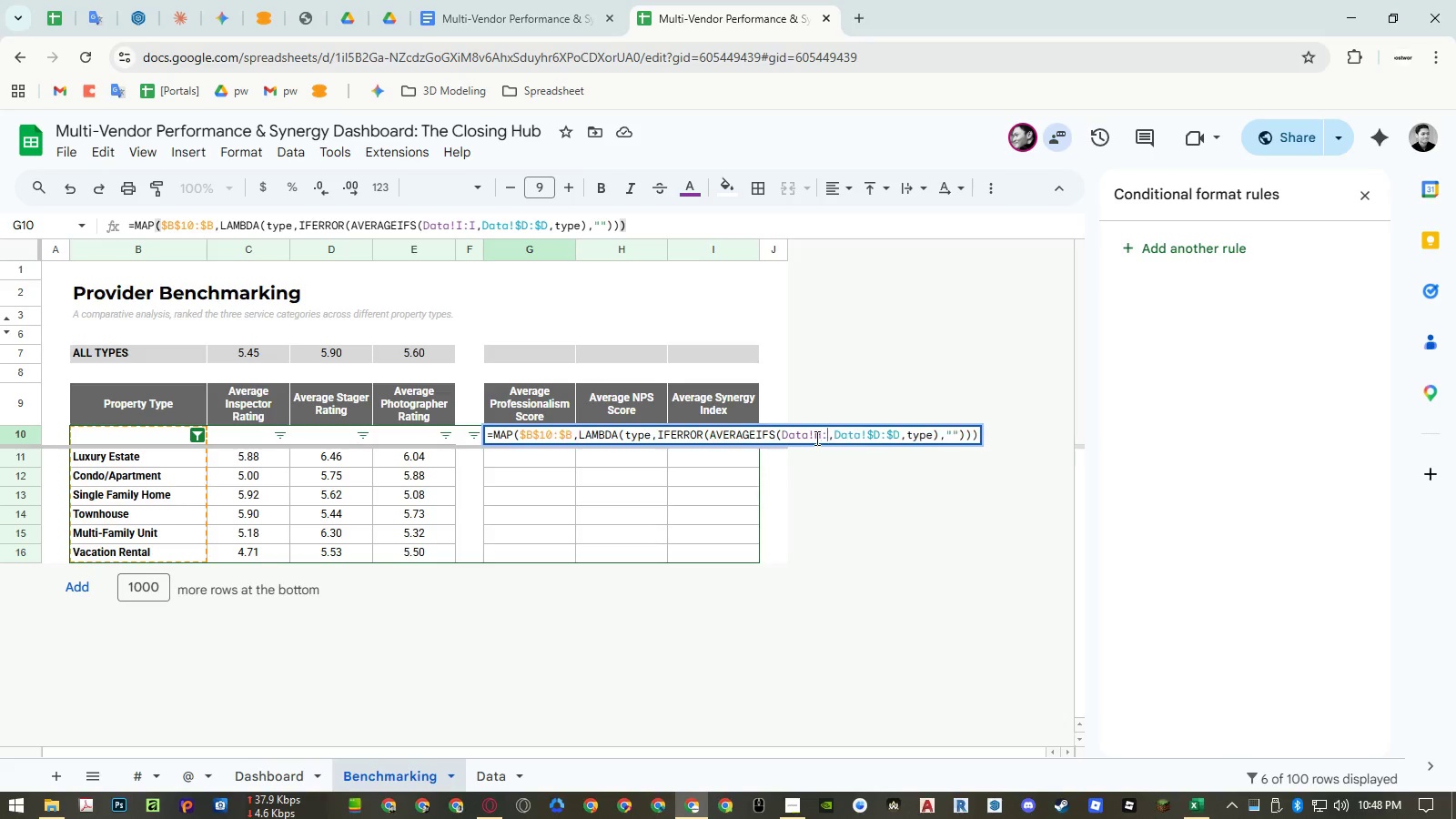 
key(Shift+H)
 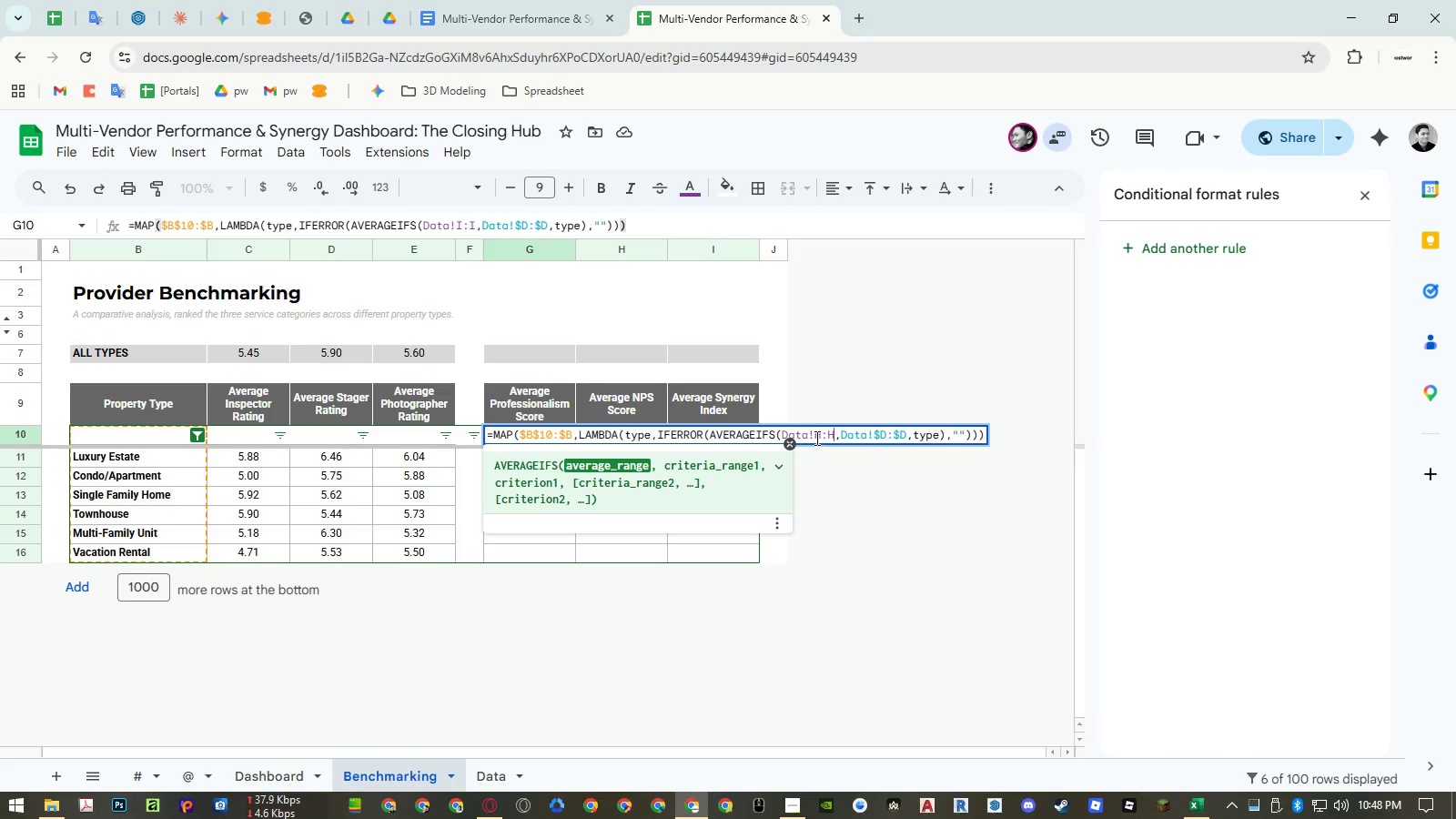 
key(Enter)
 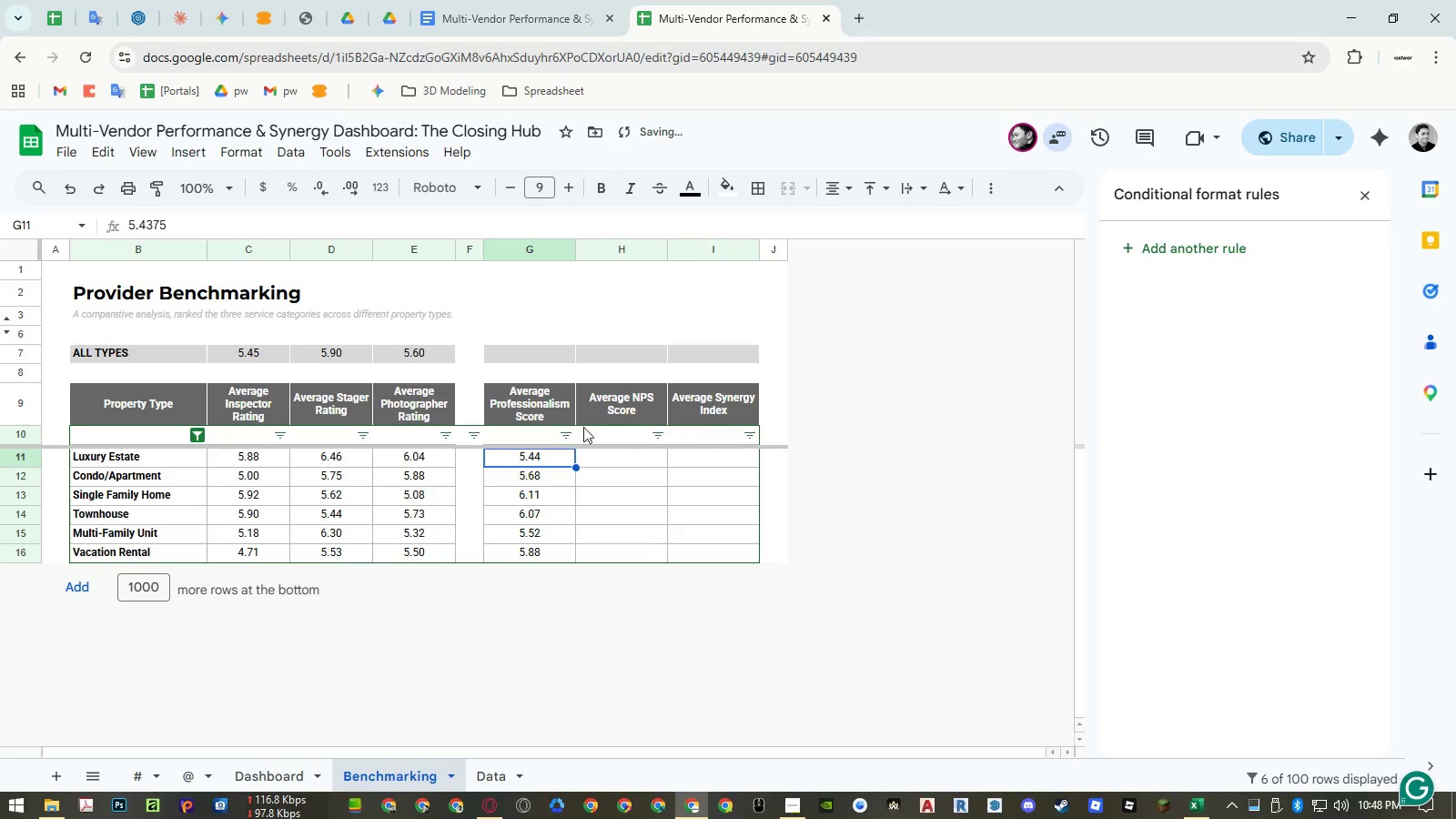 
left_click([545, 437])
 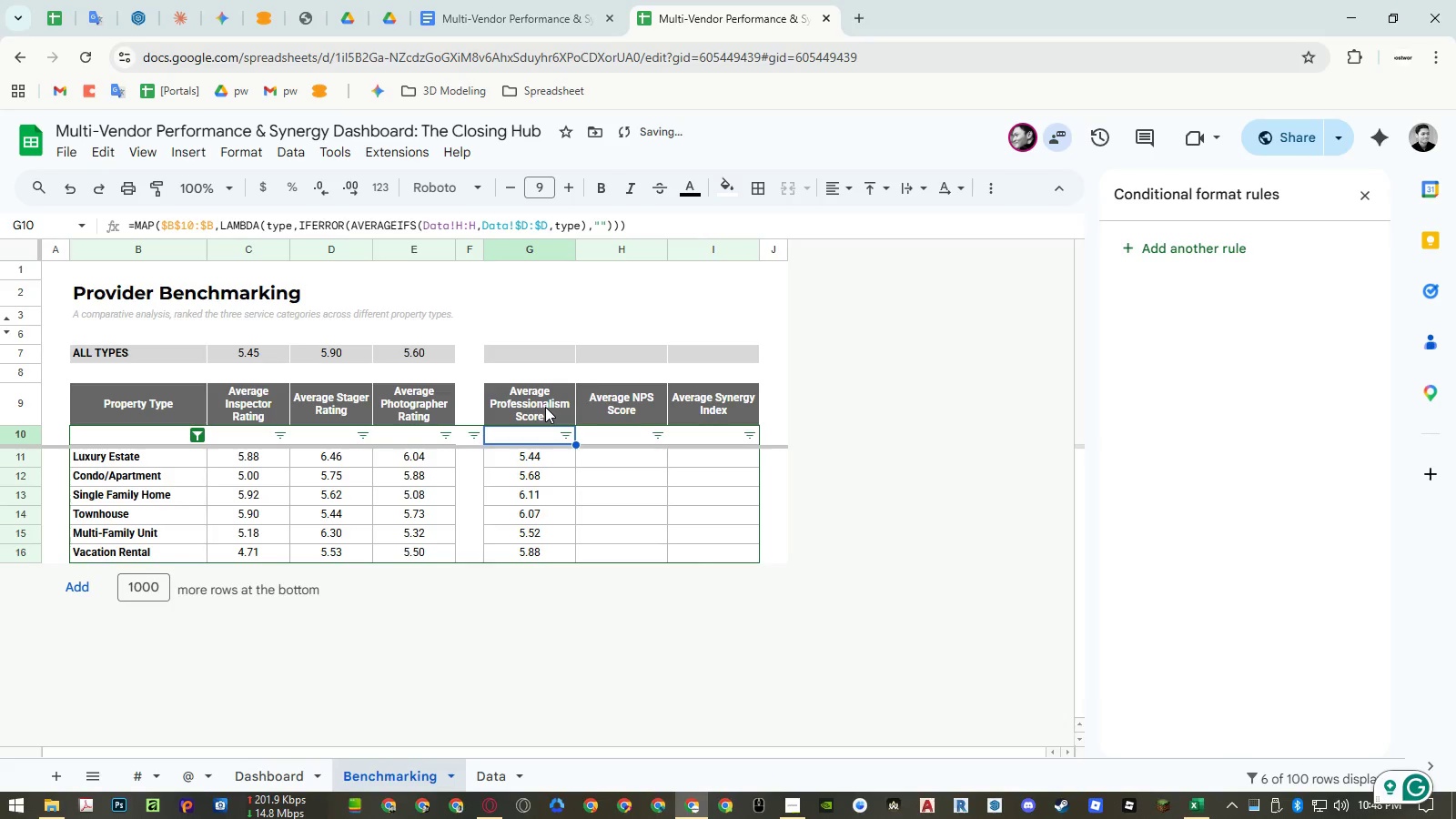 
left_click([545, 407])
 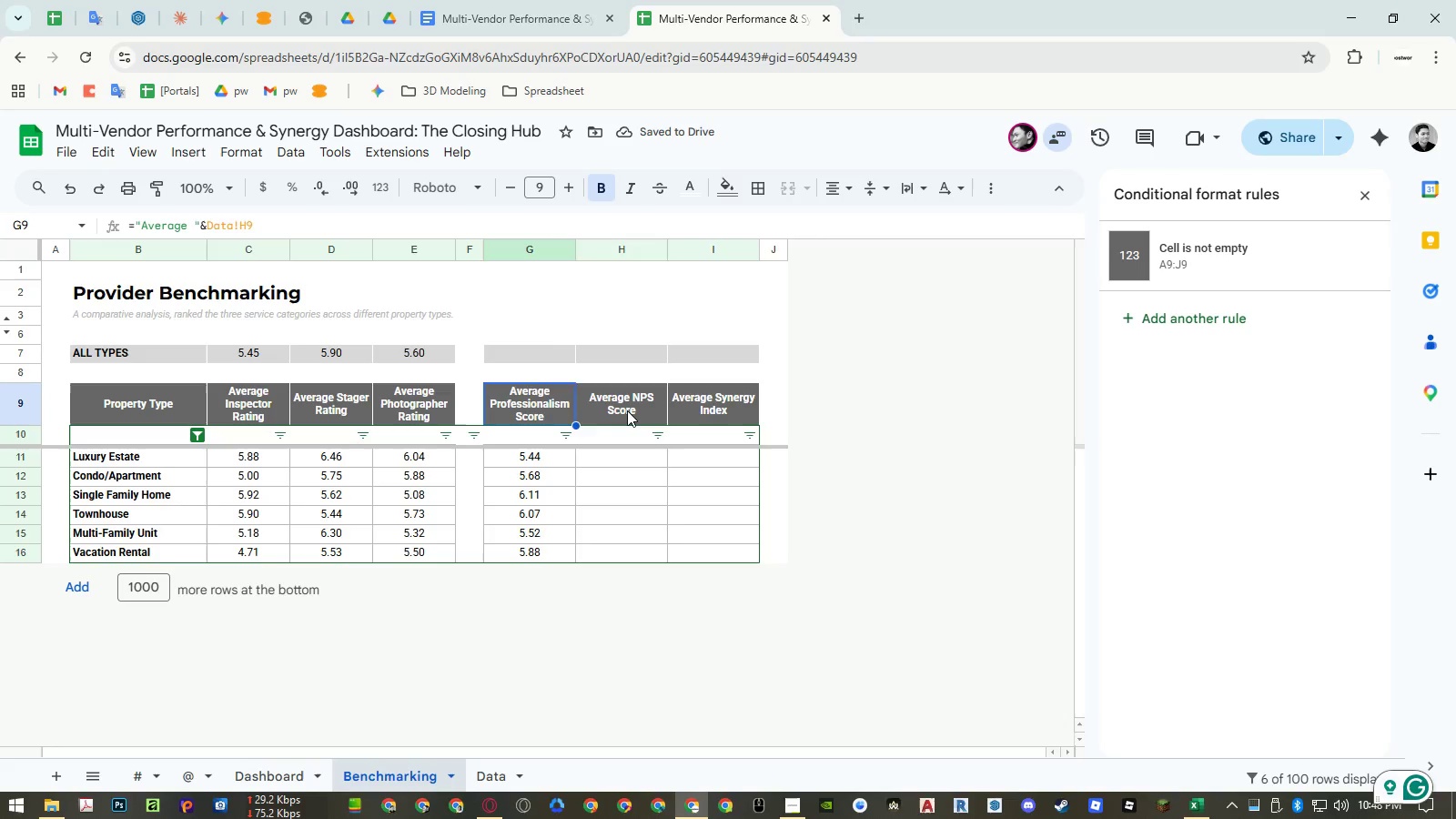 
left_click([627, 410])
 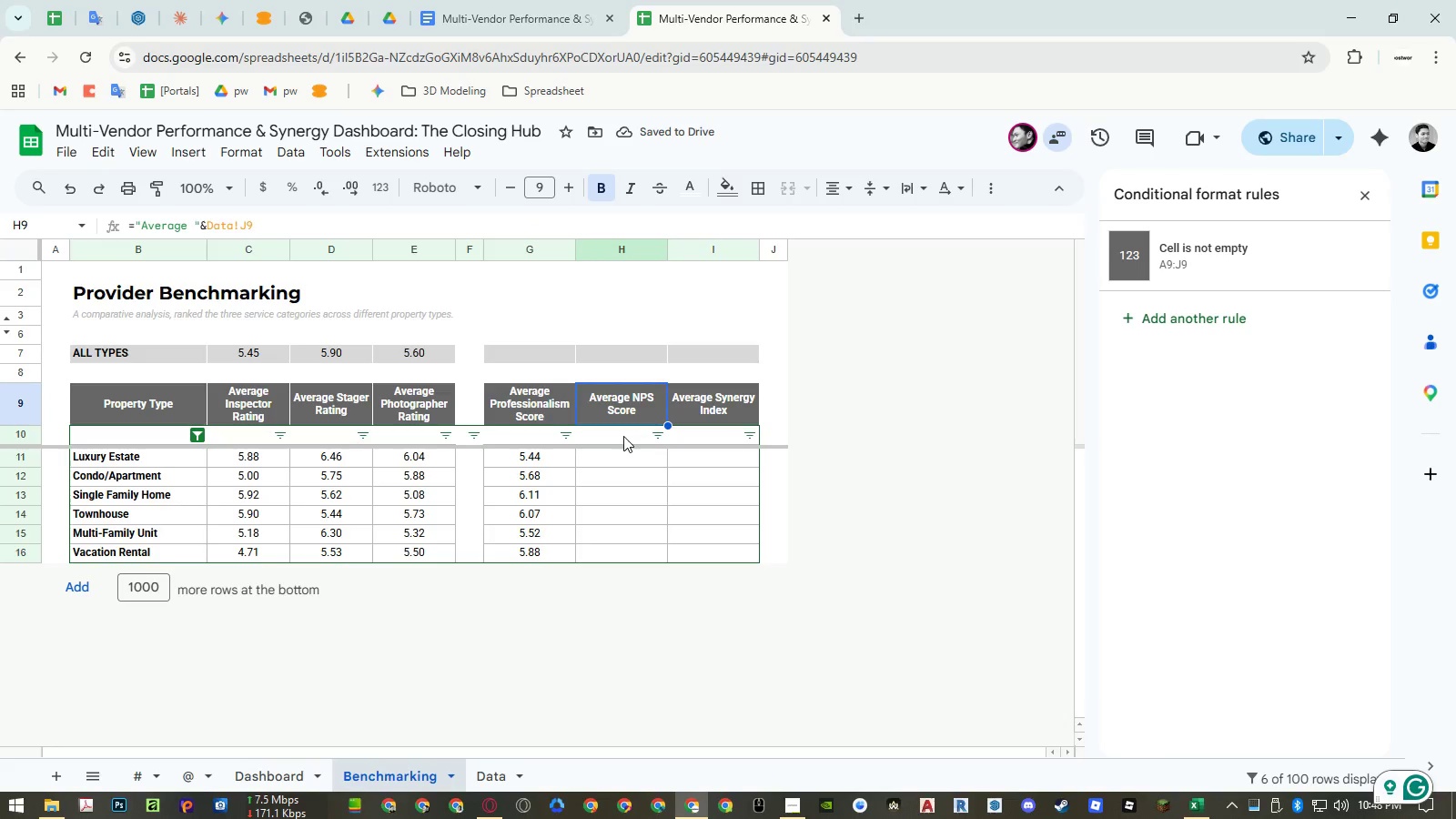 
double_click([623, 436])
 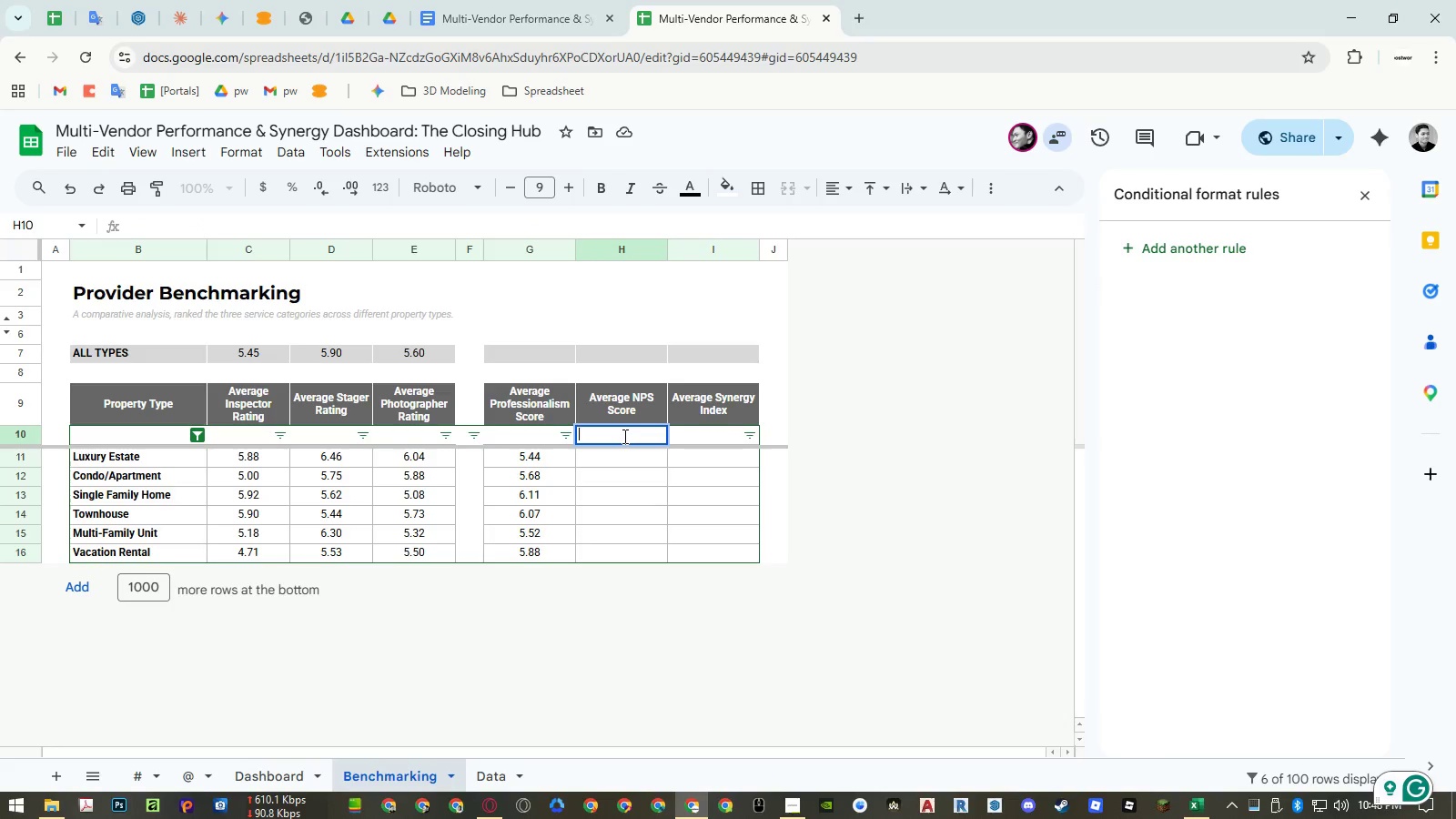 
key(Escape)
 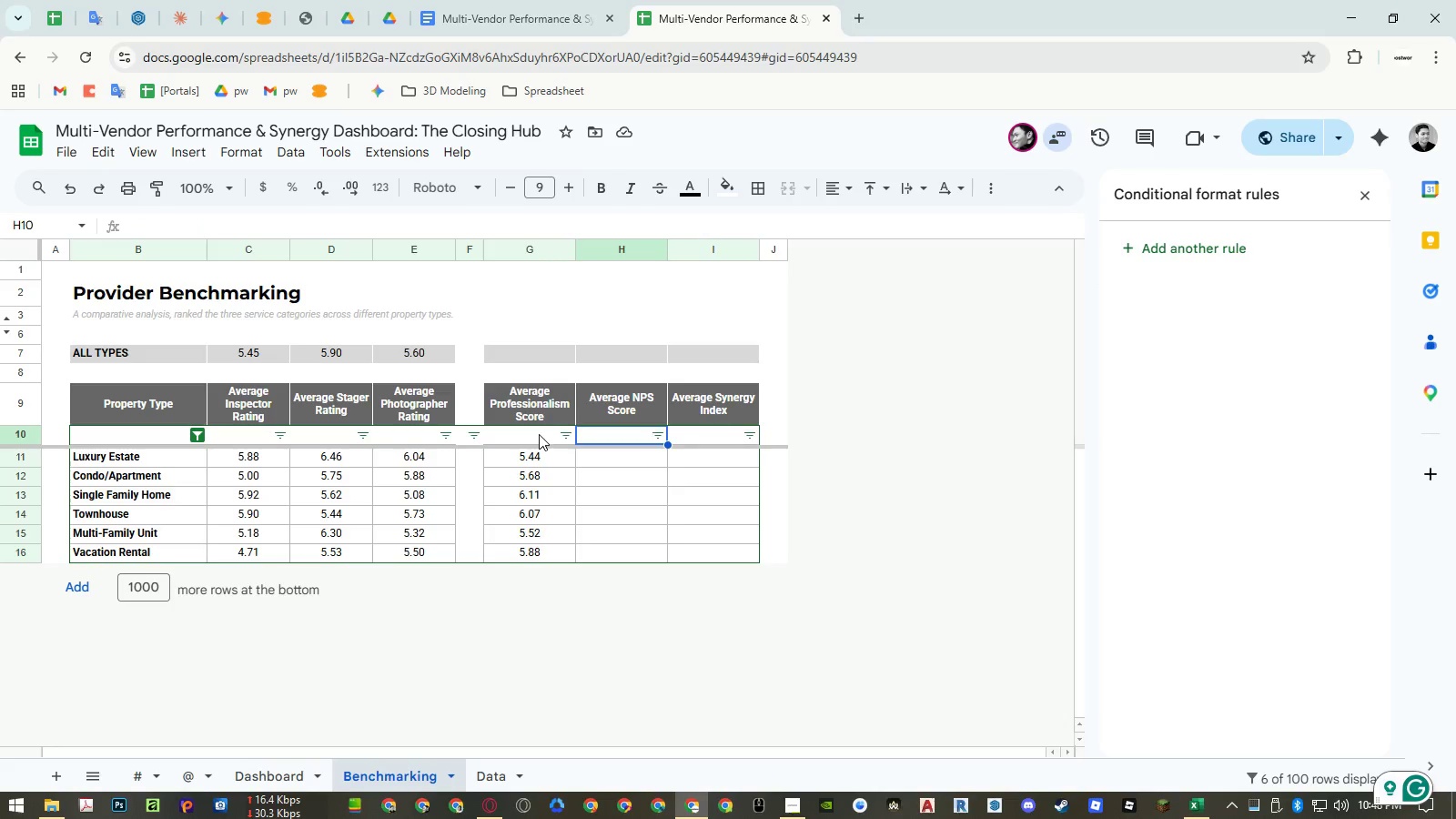 
left_click([539, 434])
 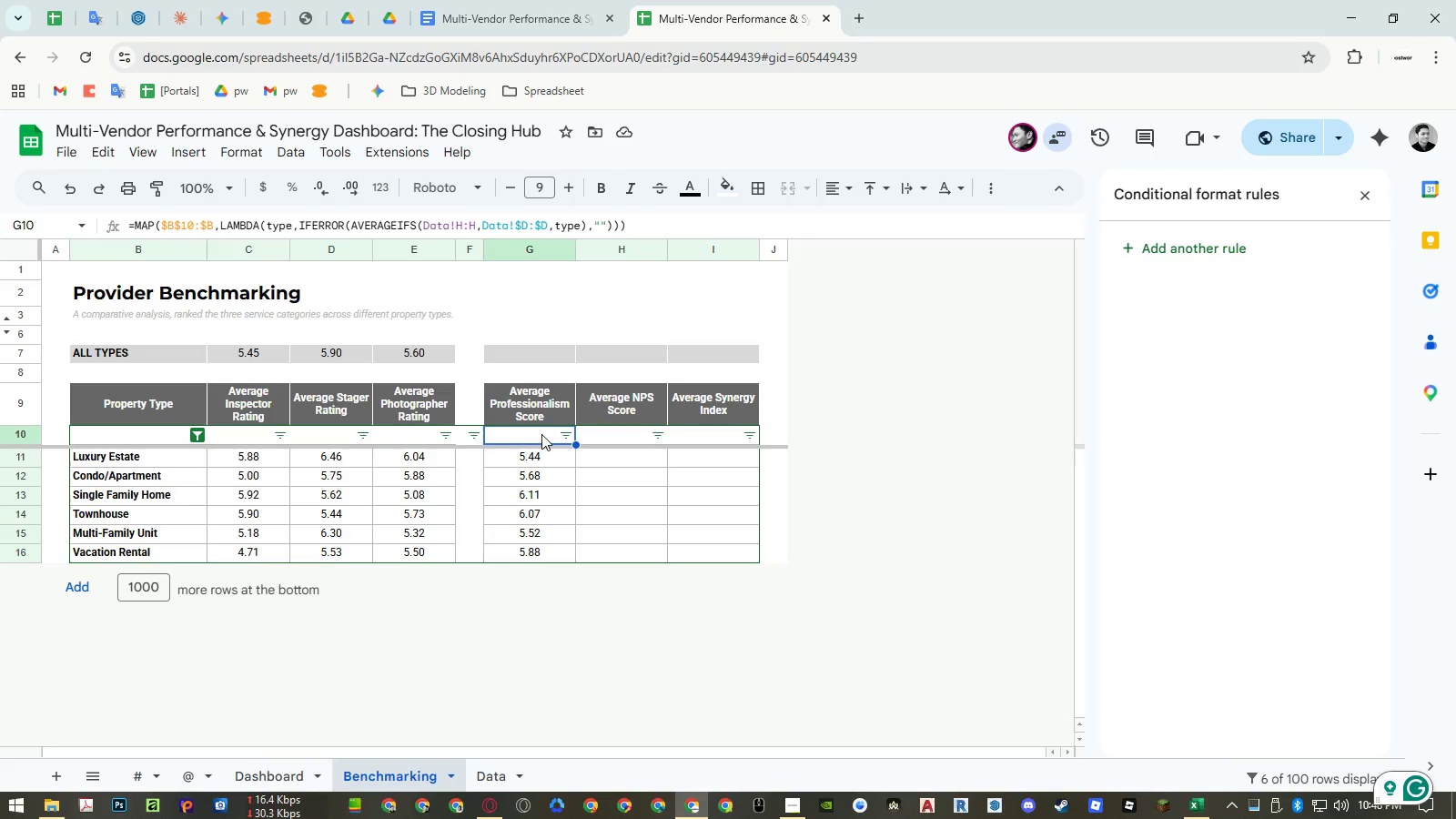 
key(C)
 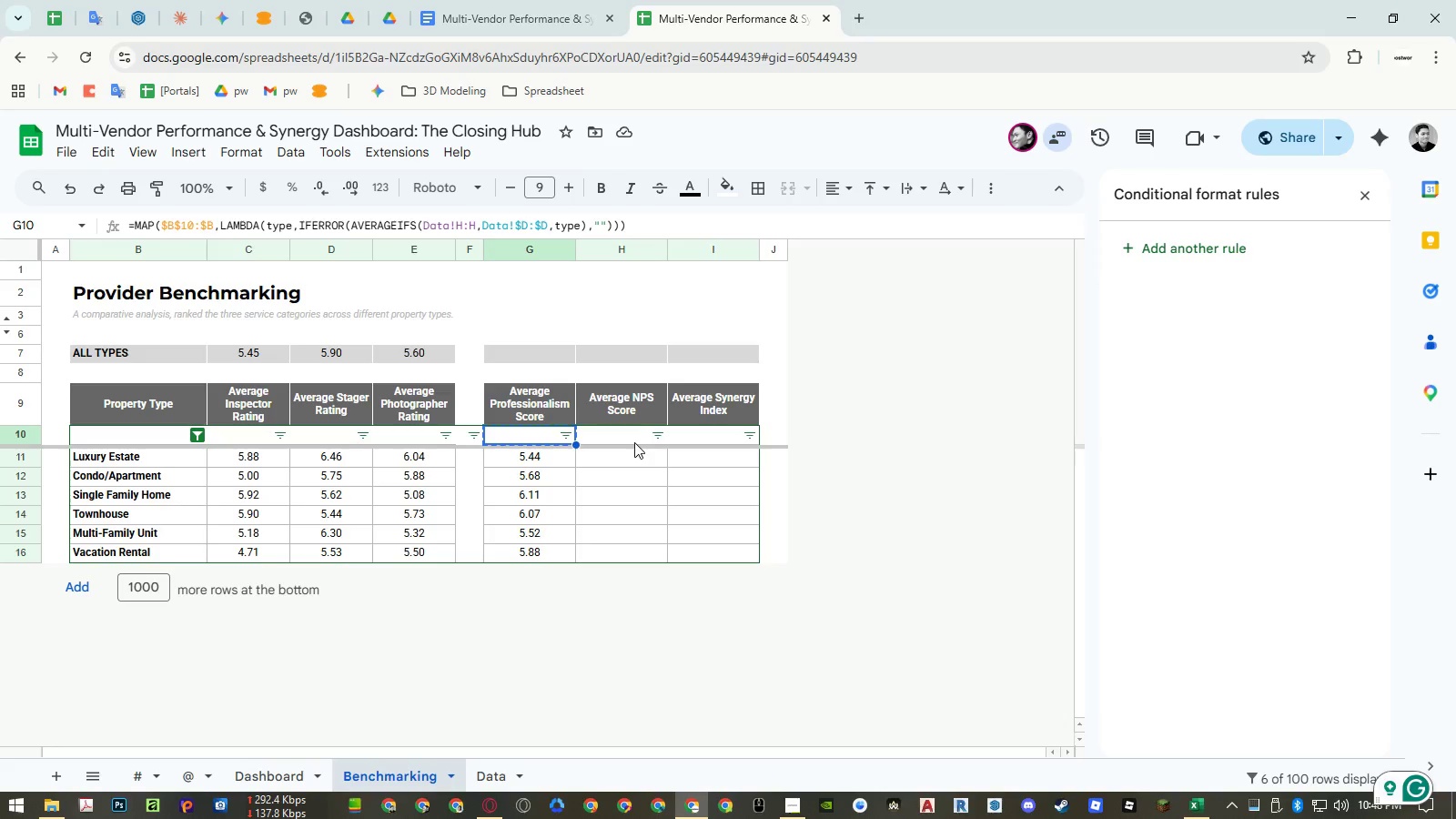 
left_click_drag(start_coordinate=[634, 442], to_coordinate=[710, 438])
 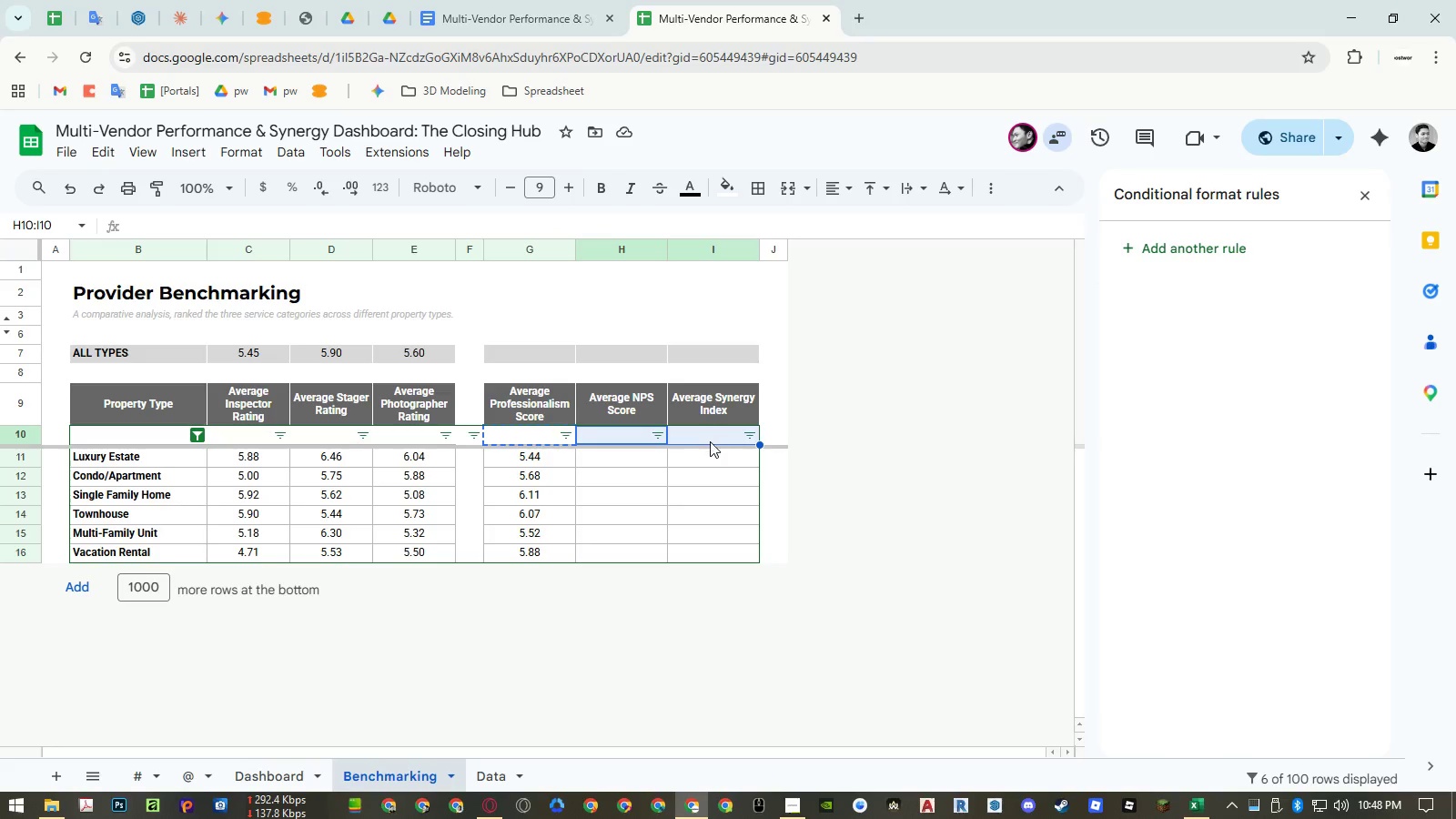 
key(Control+ControlLeft)
 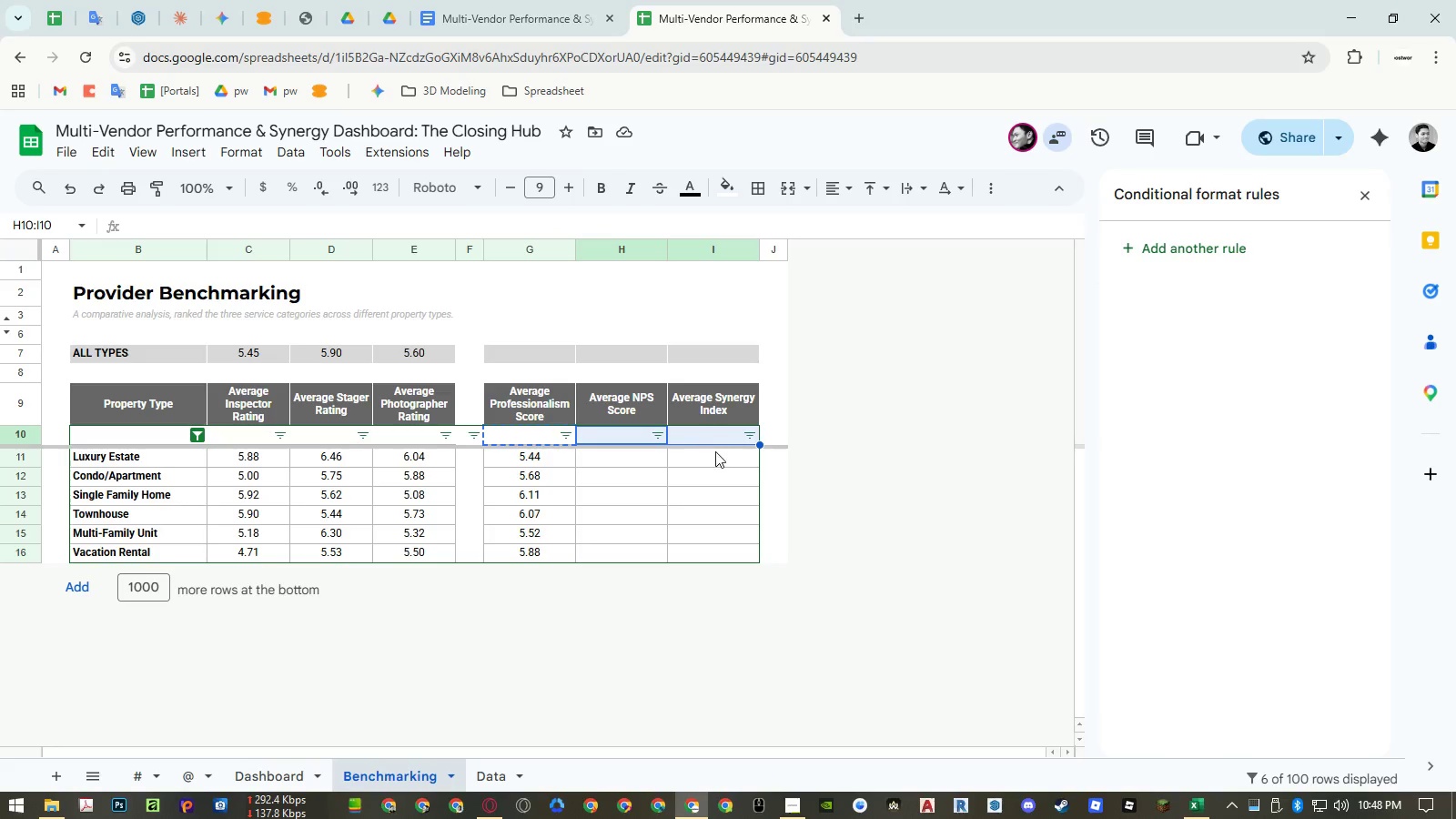 
key(Control+V)
 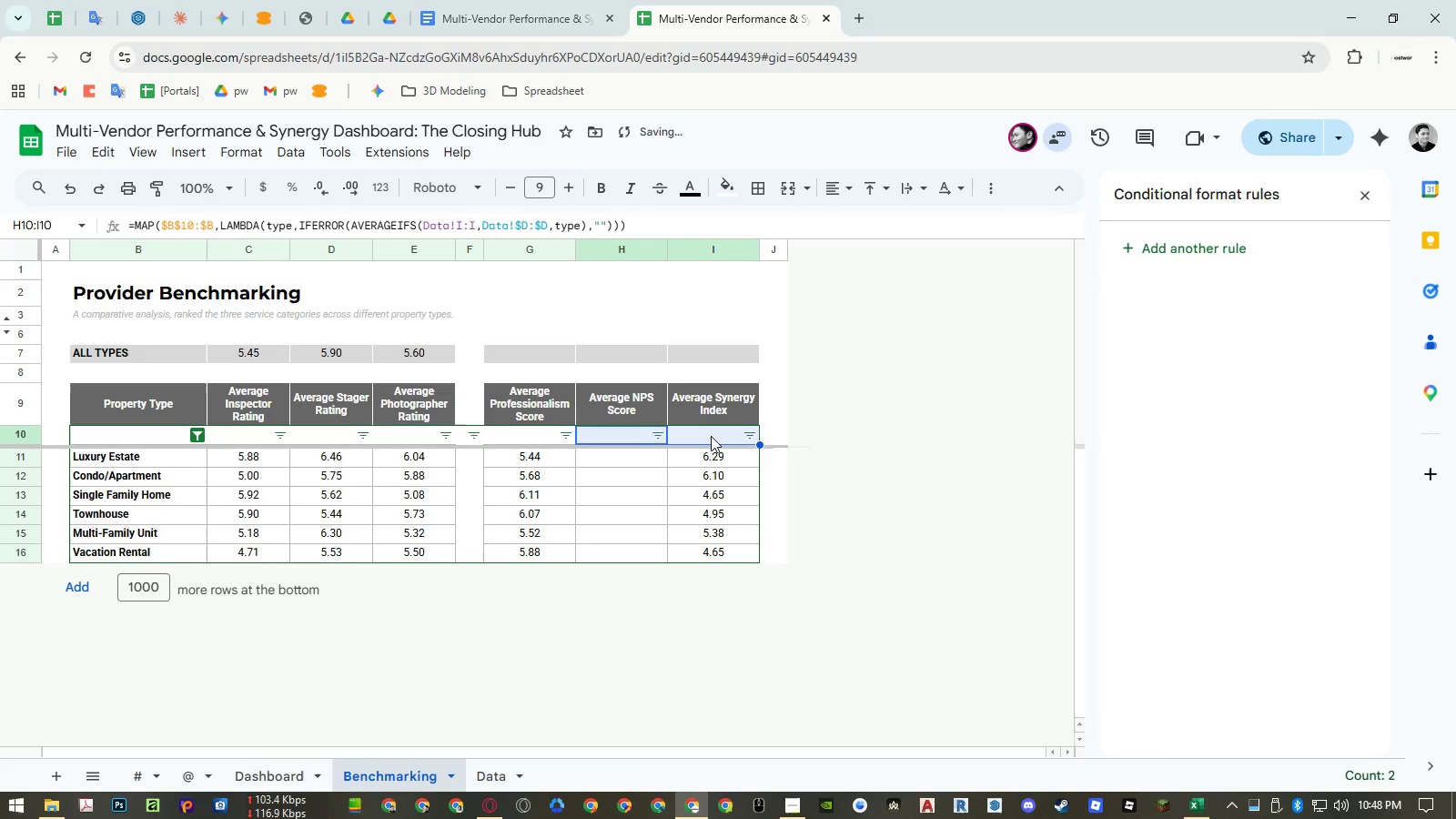 
double_click([711, 436])
 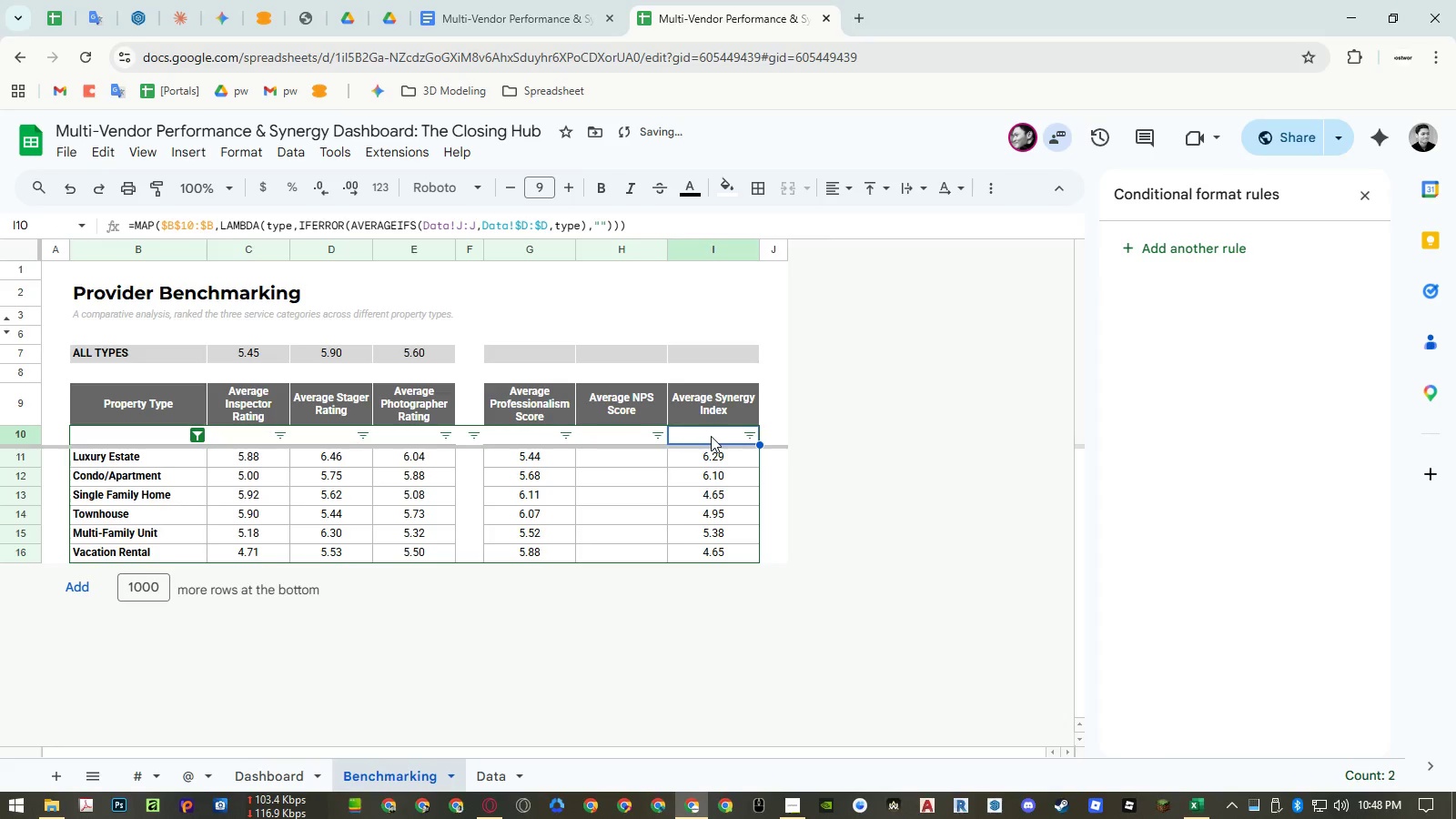 
key(Control+A)
 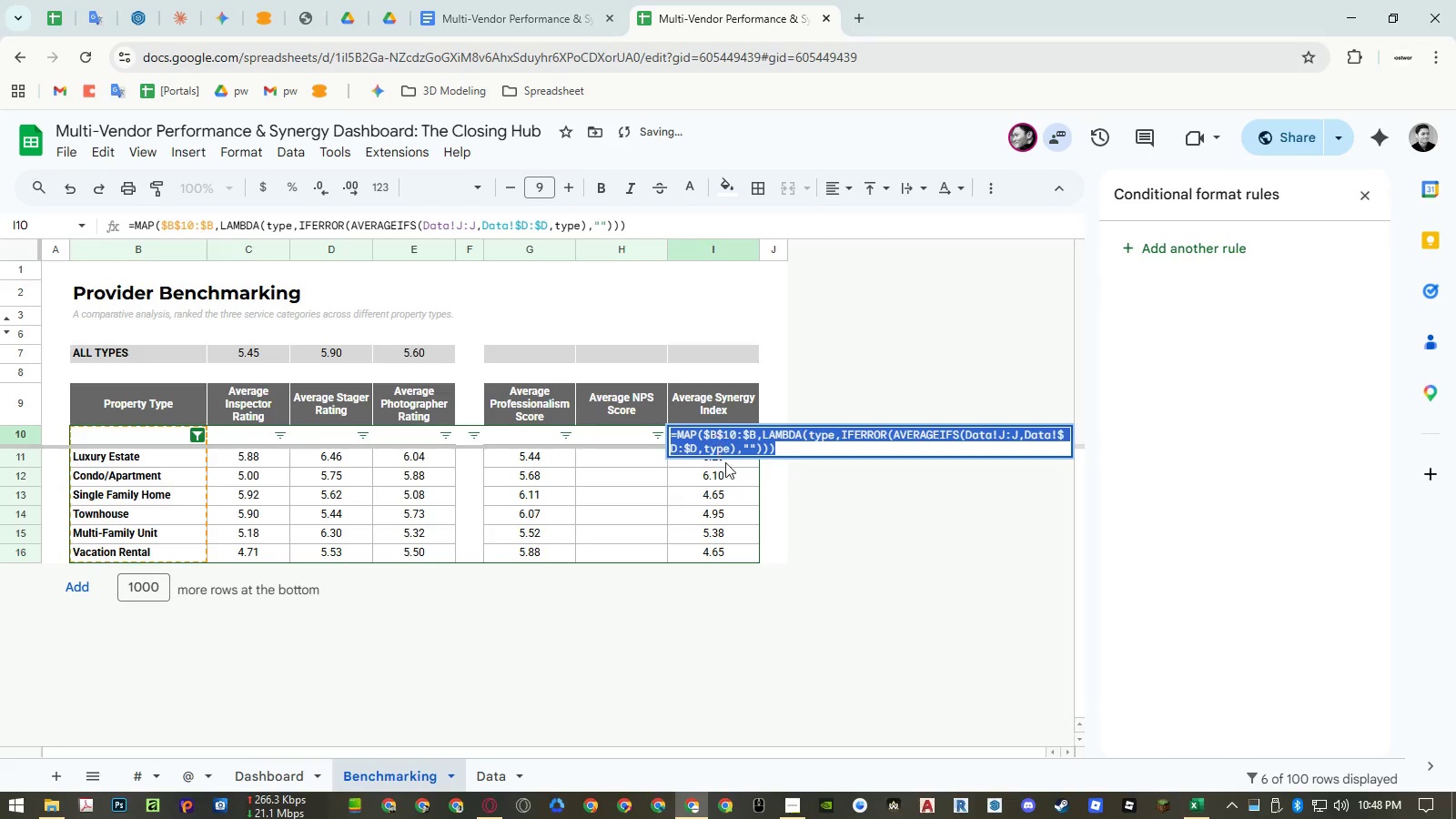 
key(Control+ControlLeft)
 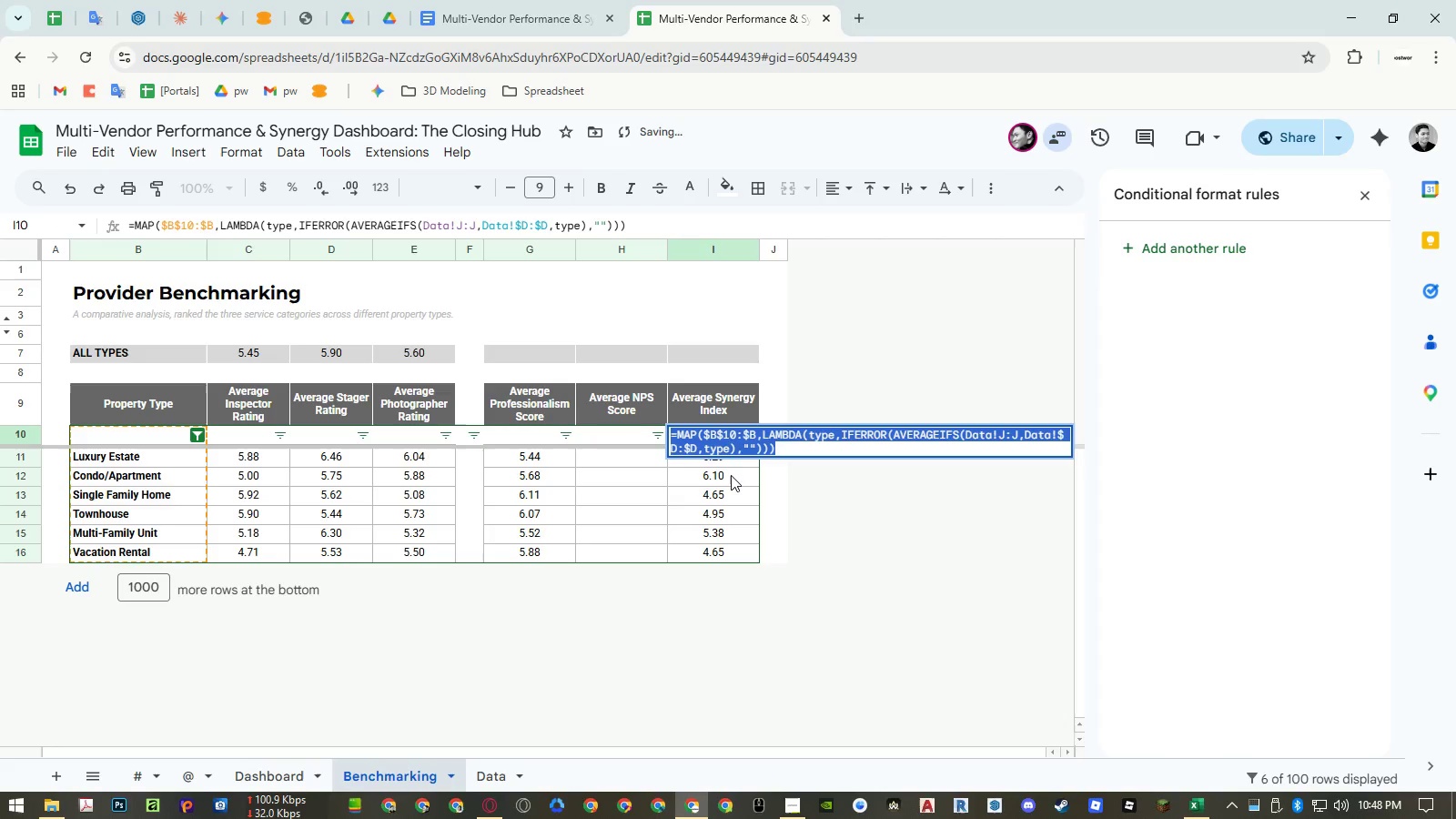 
key(Control+C)
 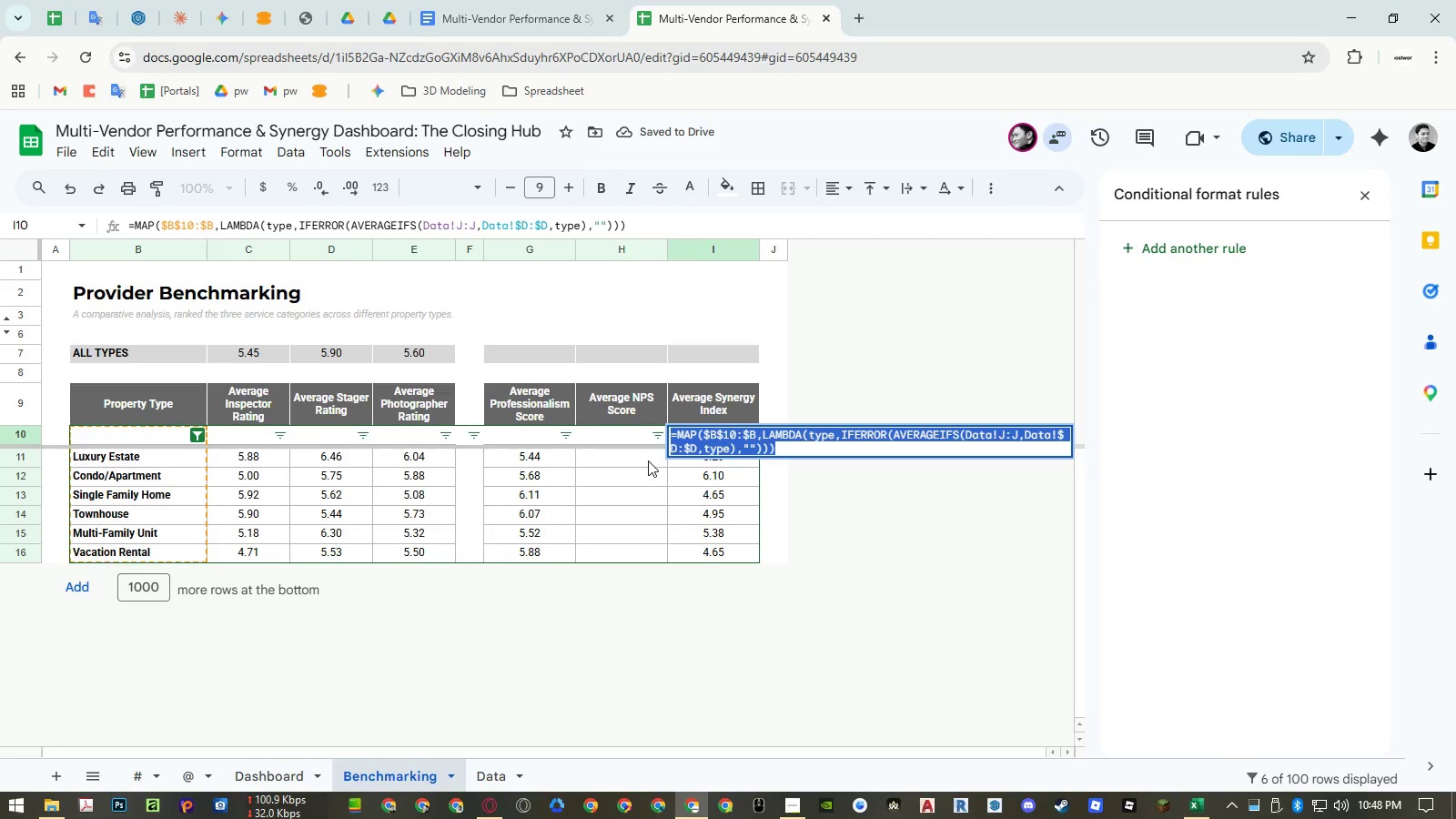 
key(Escape)
 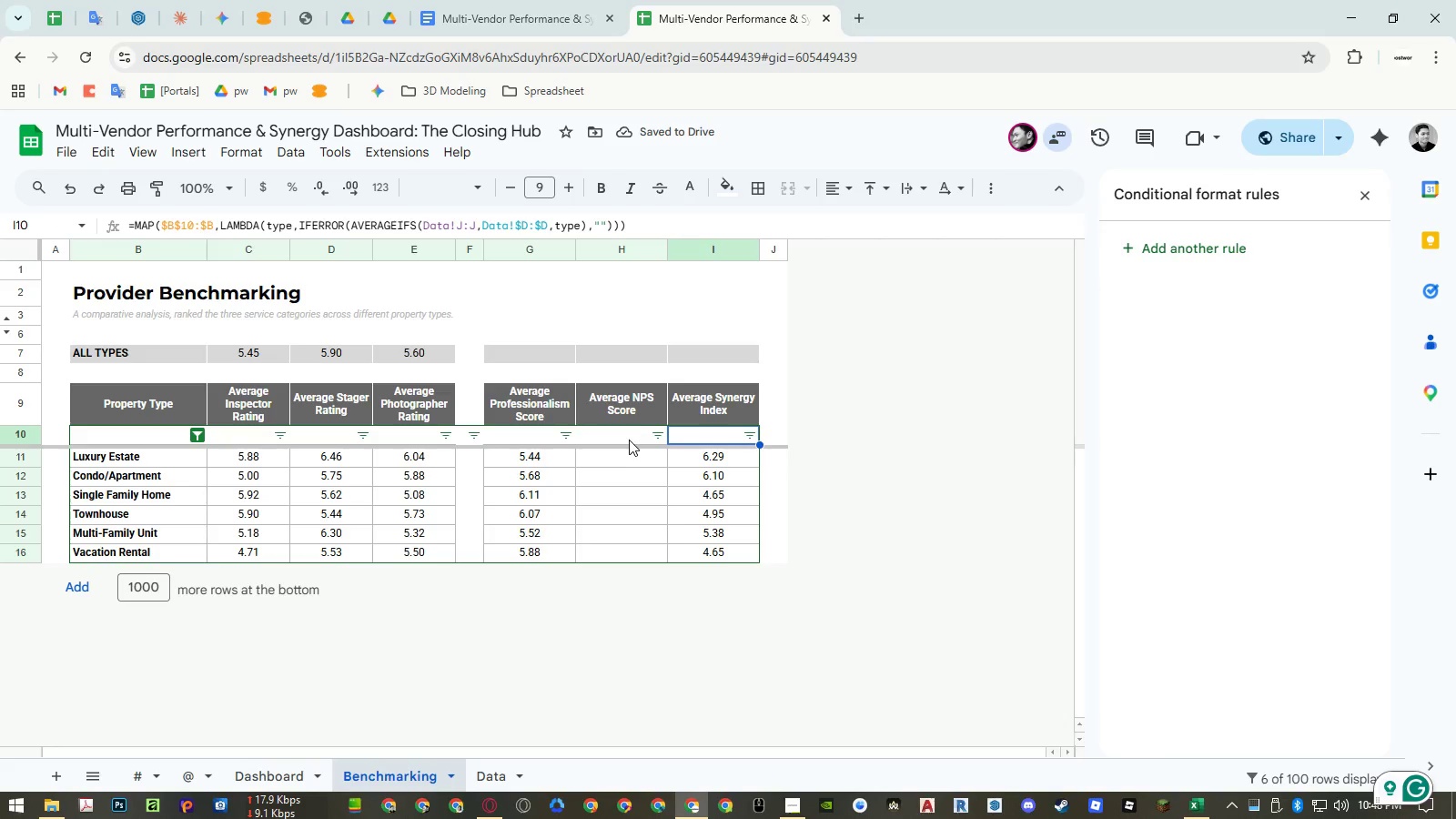 
double_click([629, 439])
 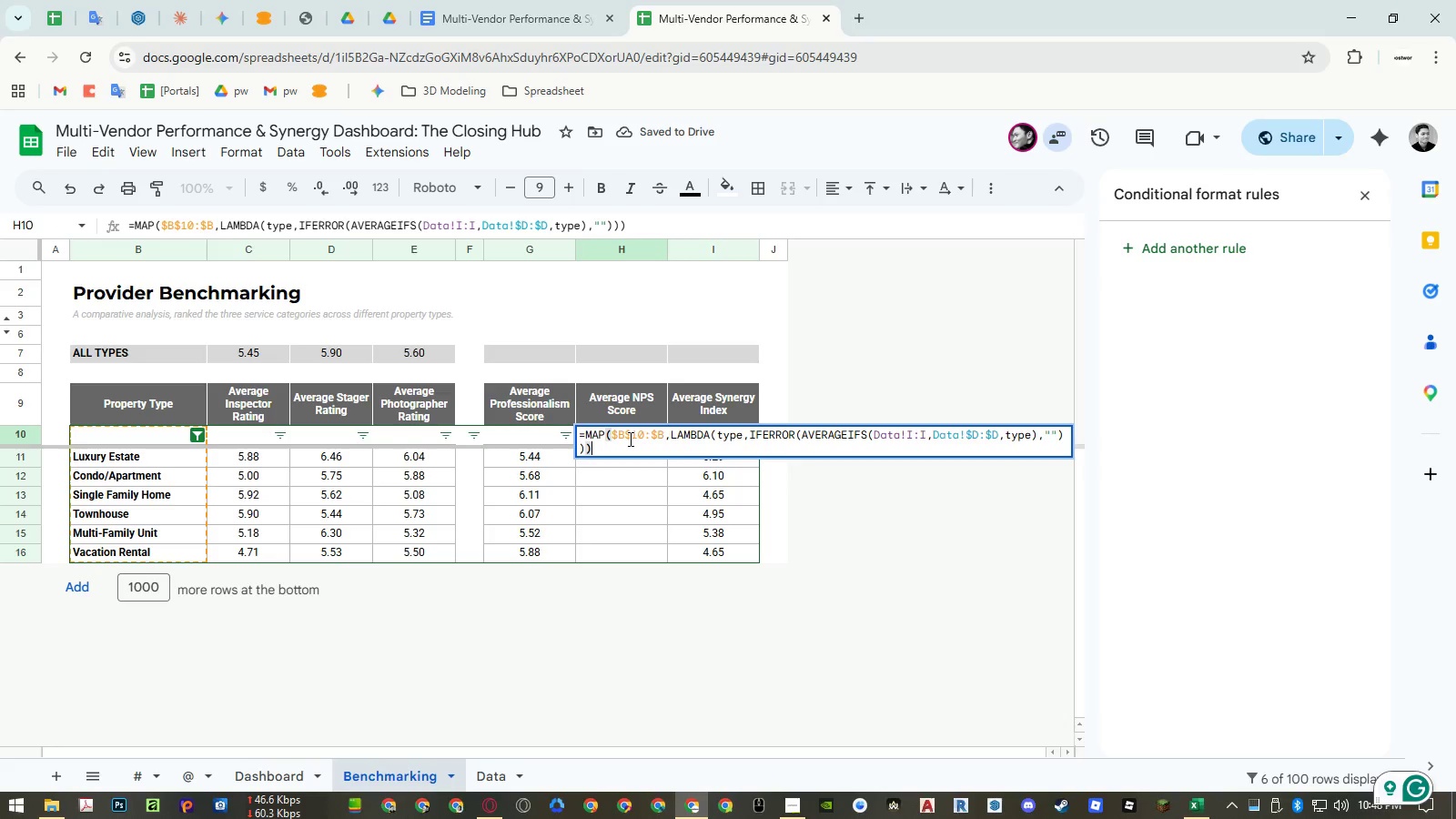 
key(Control+ControlLeft)
 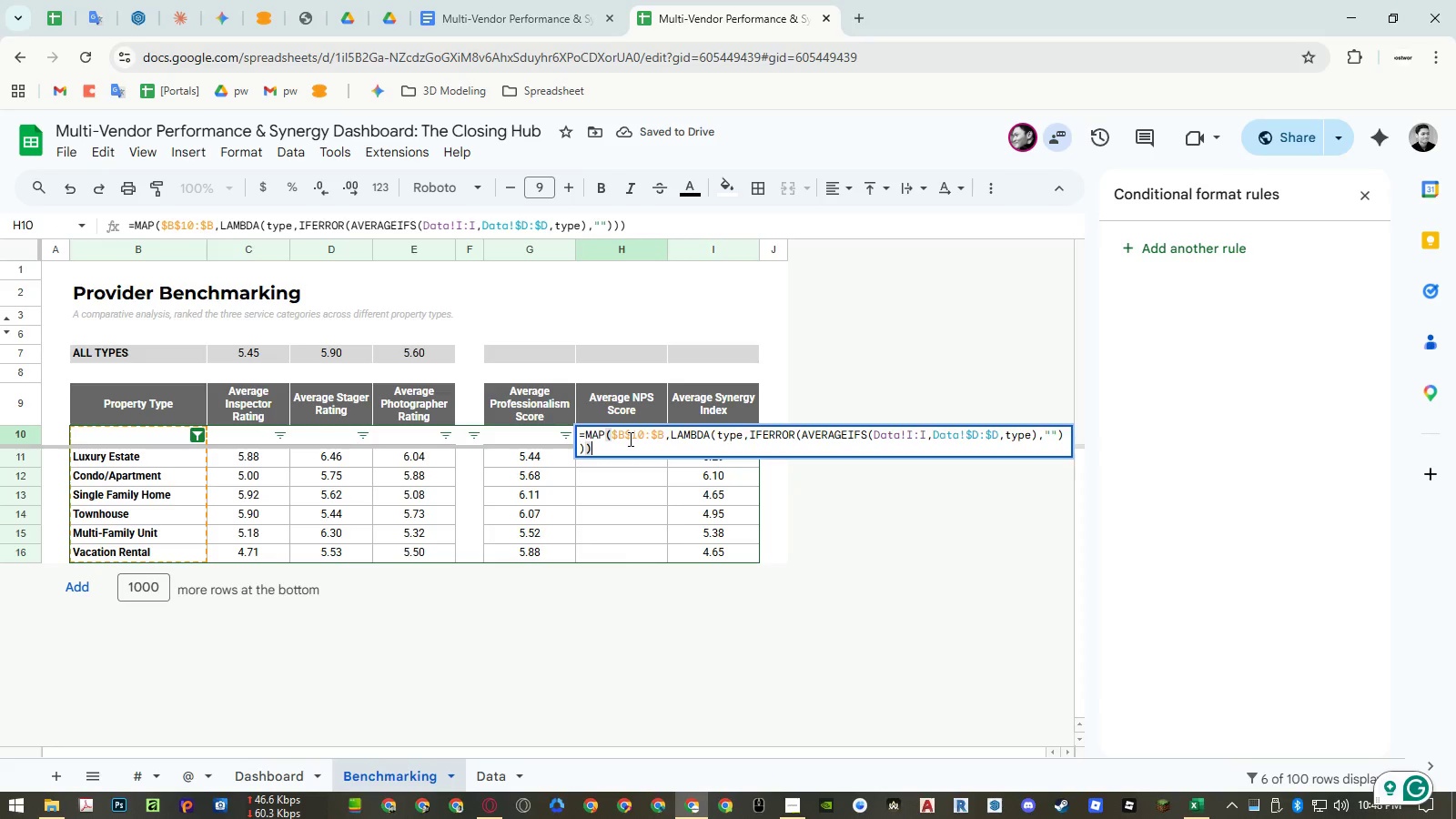 
key(Control+A)
 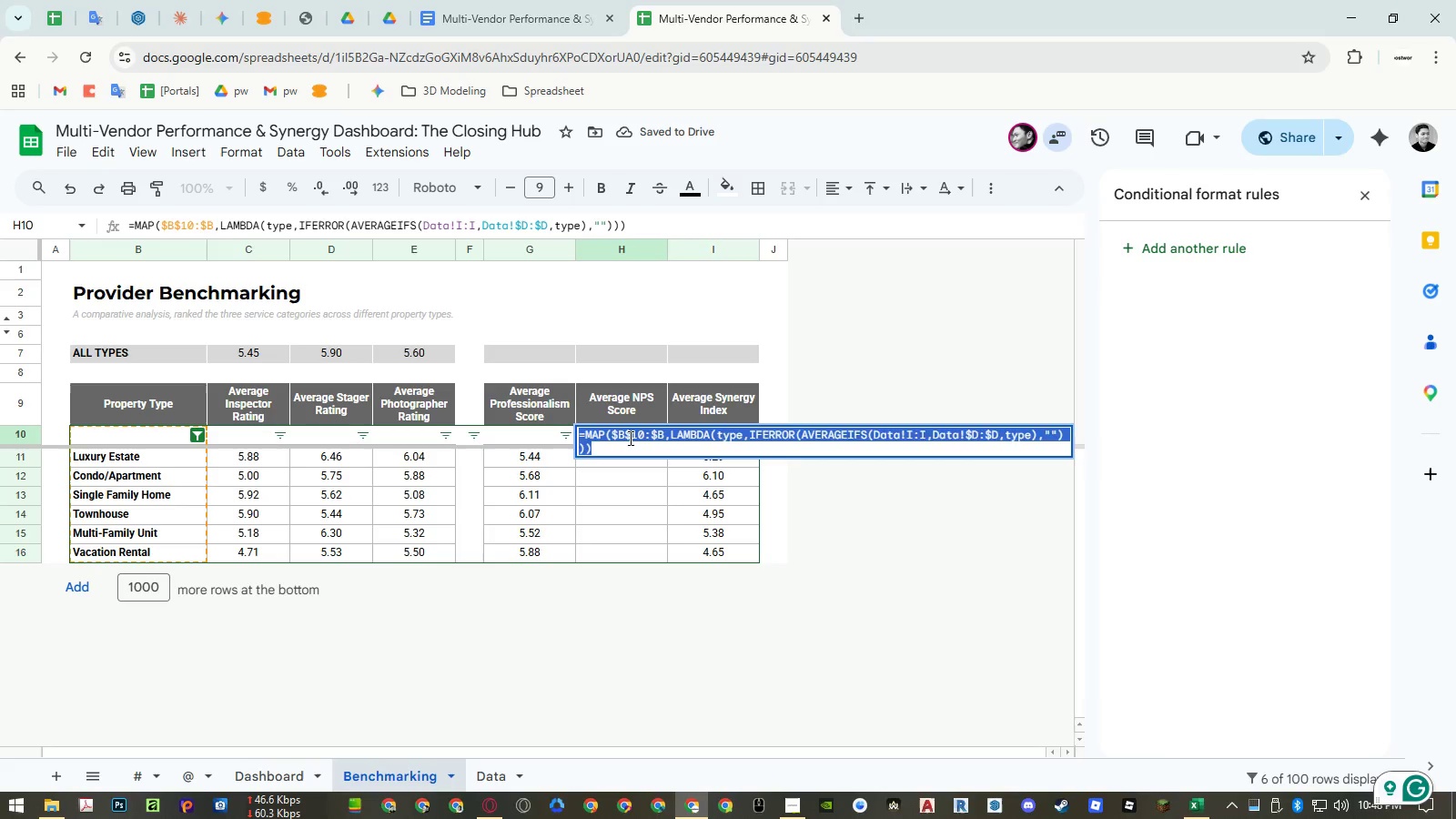 
key(Control+ControlLeft)
 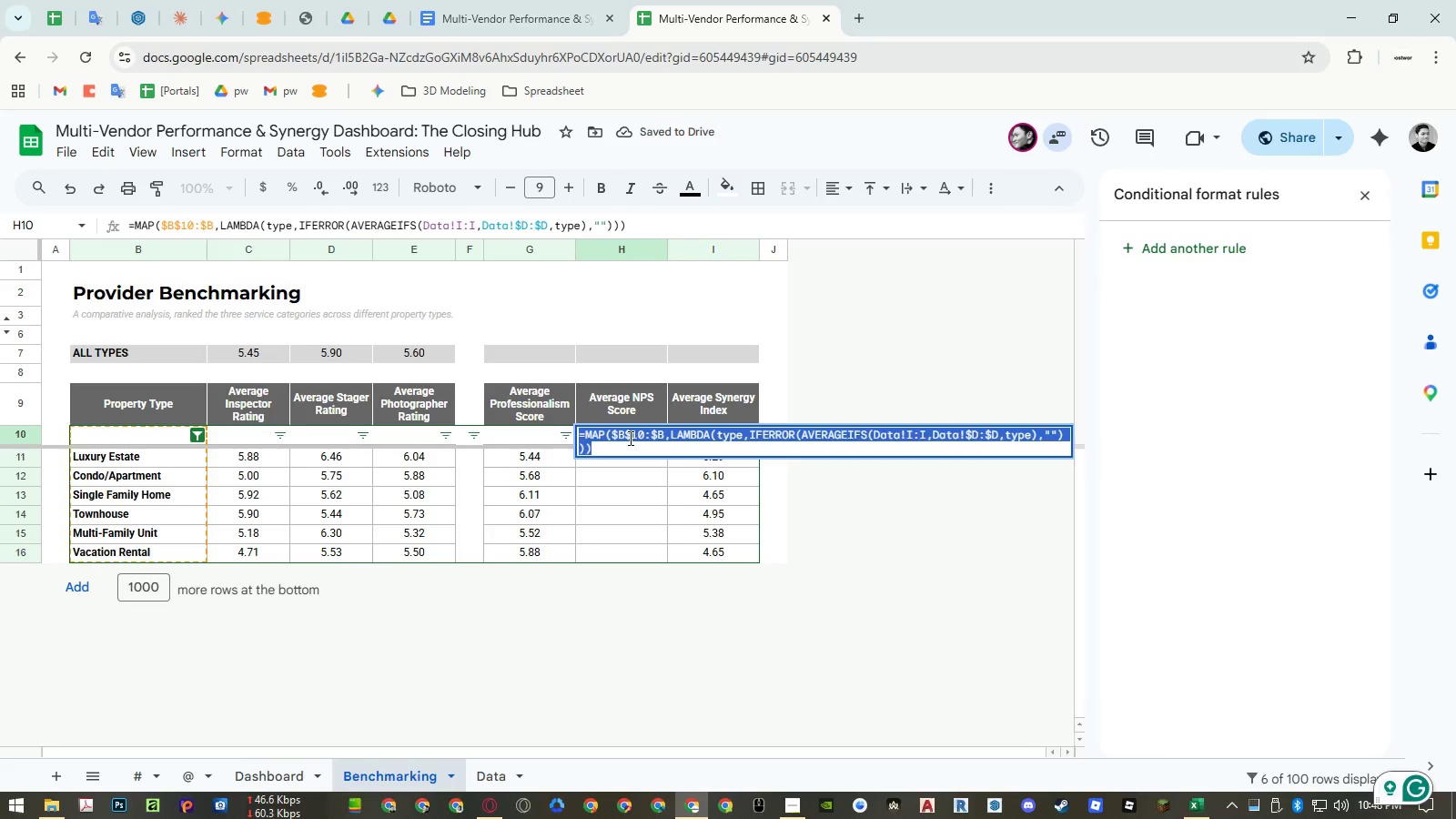 
key(Control+V)
 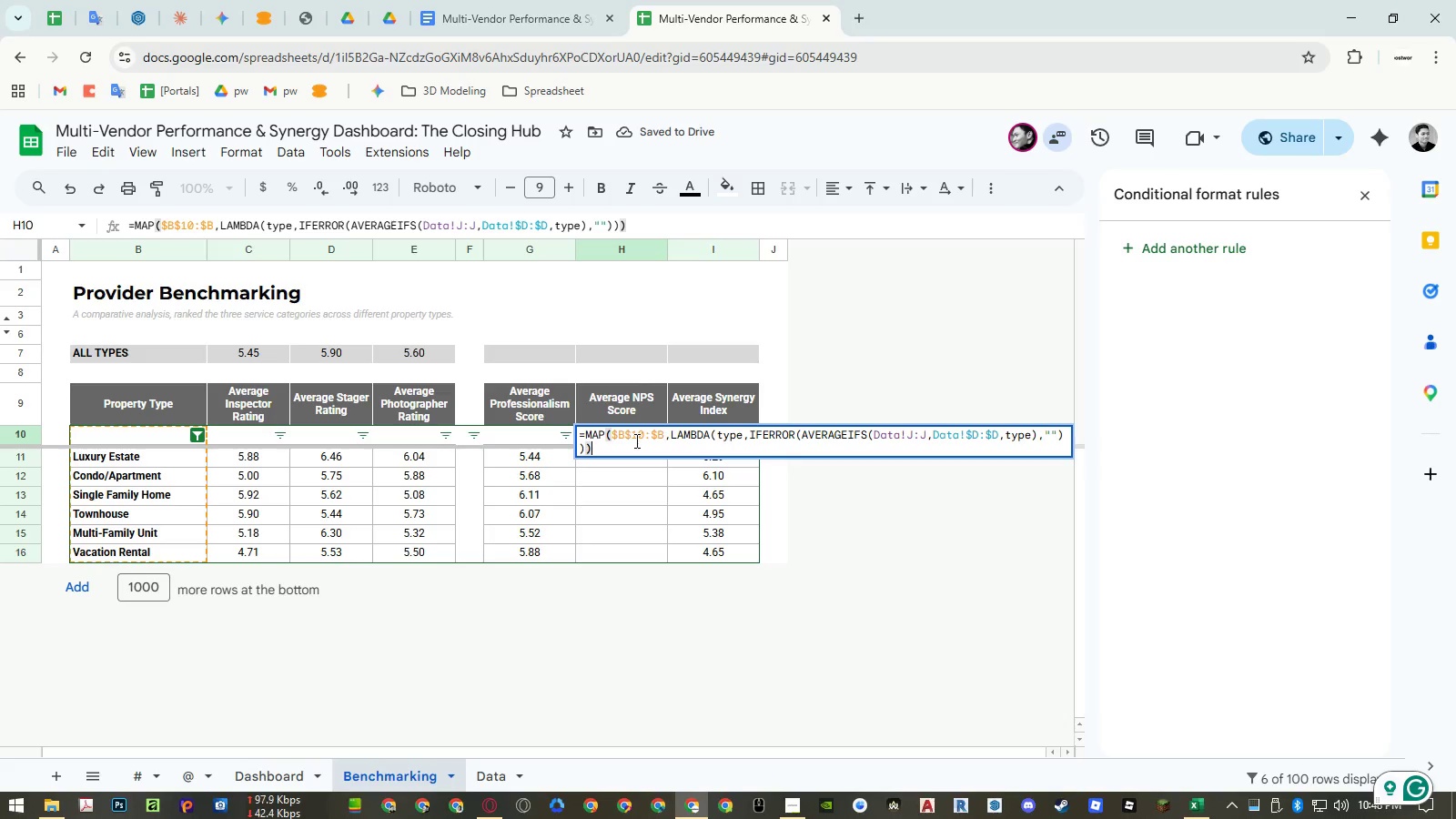 
key(Enter)
 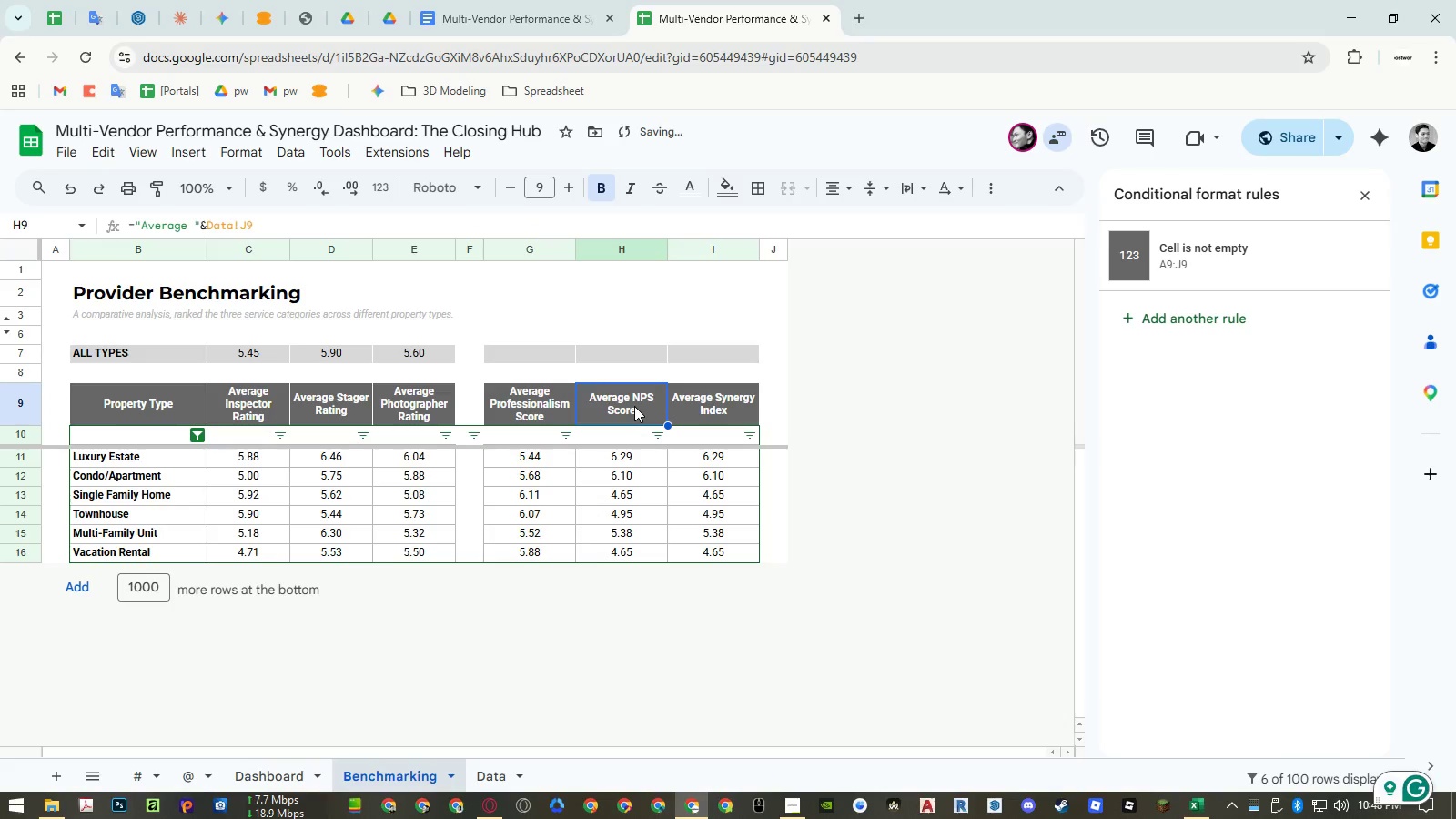 
left_click([711, 406])
 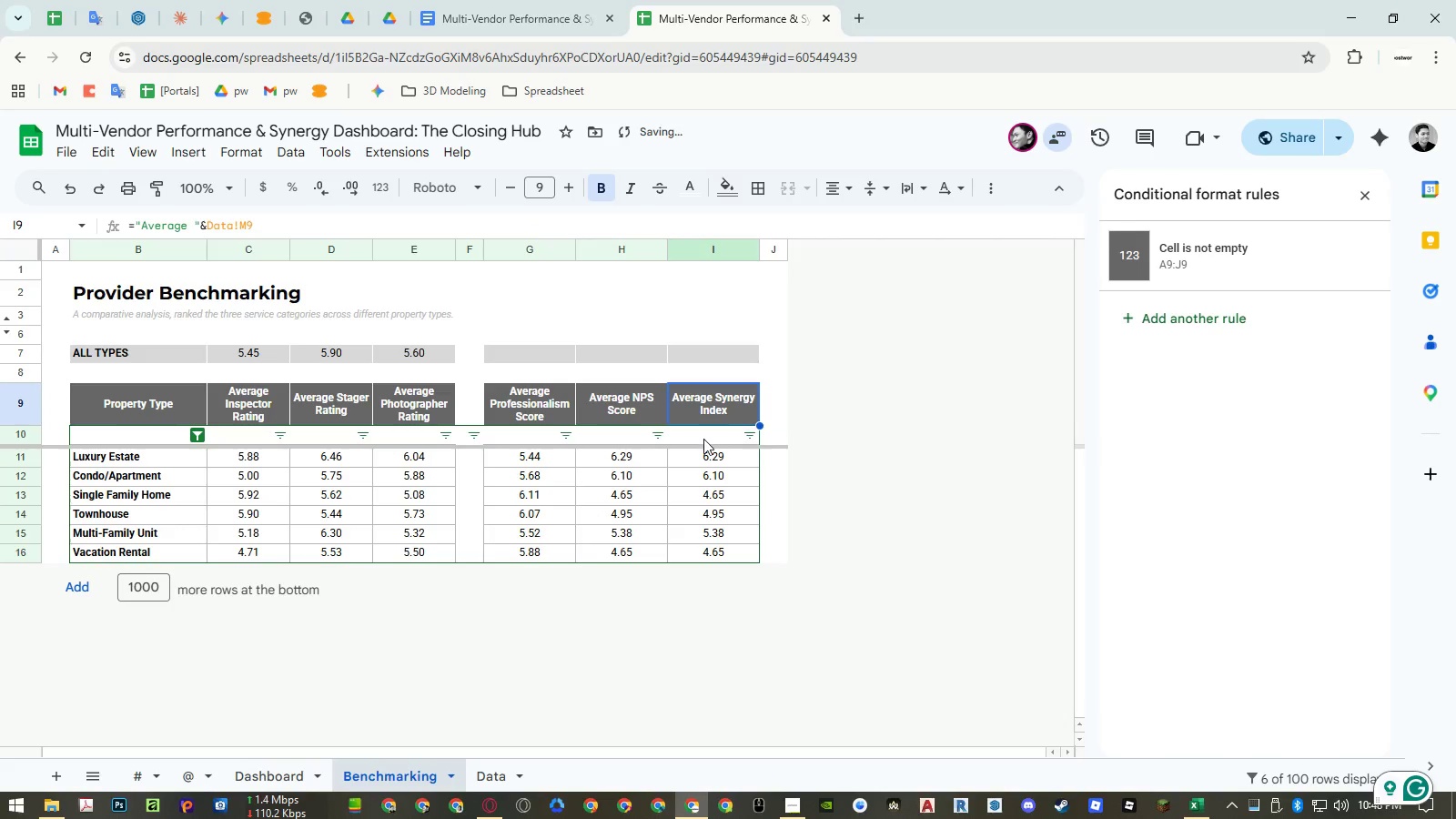 
double_click([703, 439])
 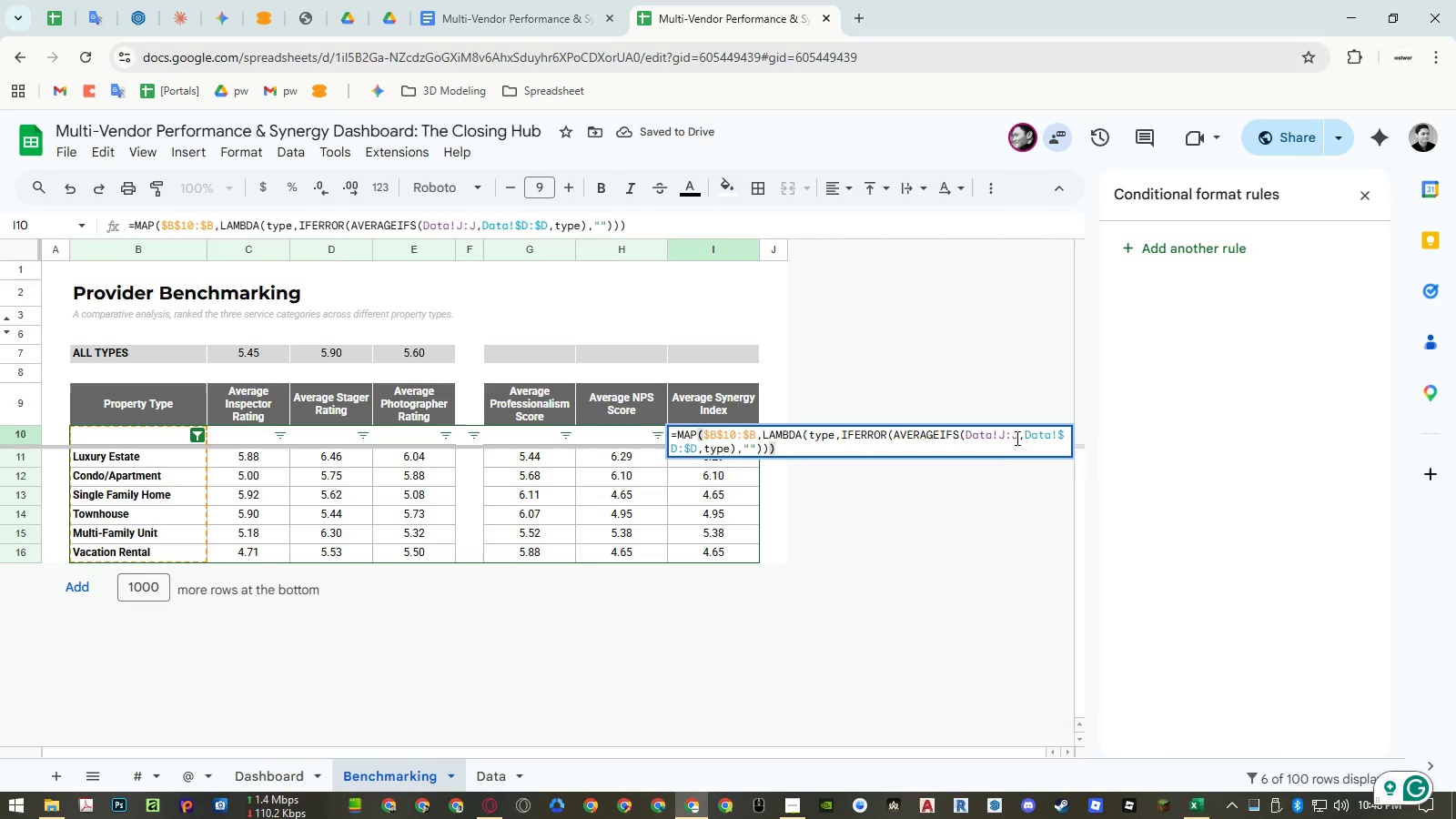 
left_click_drag(start_coordinate=[1017, 438], to_coordinate=[1001, 439])
 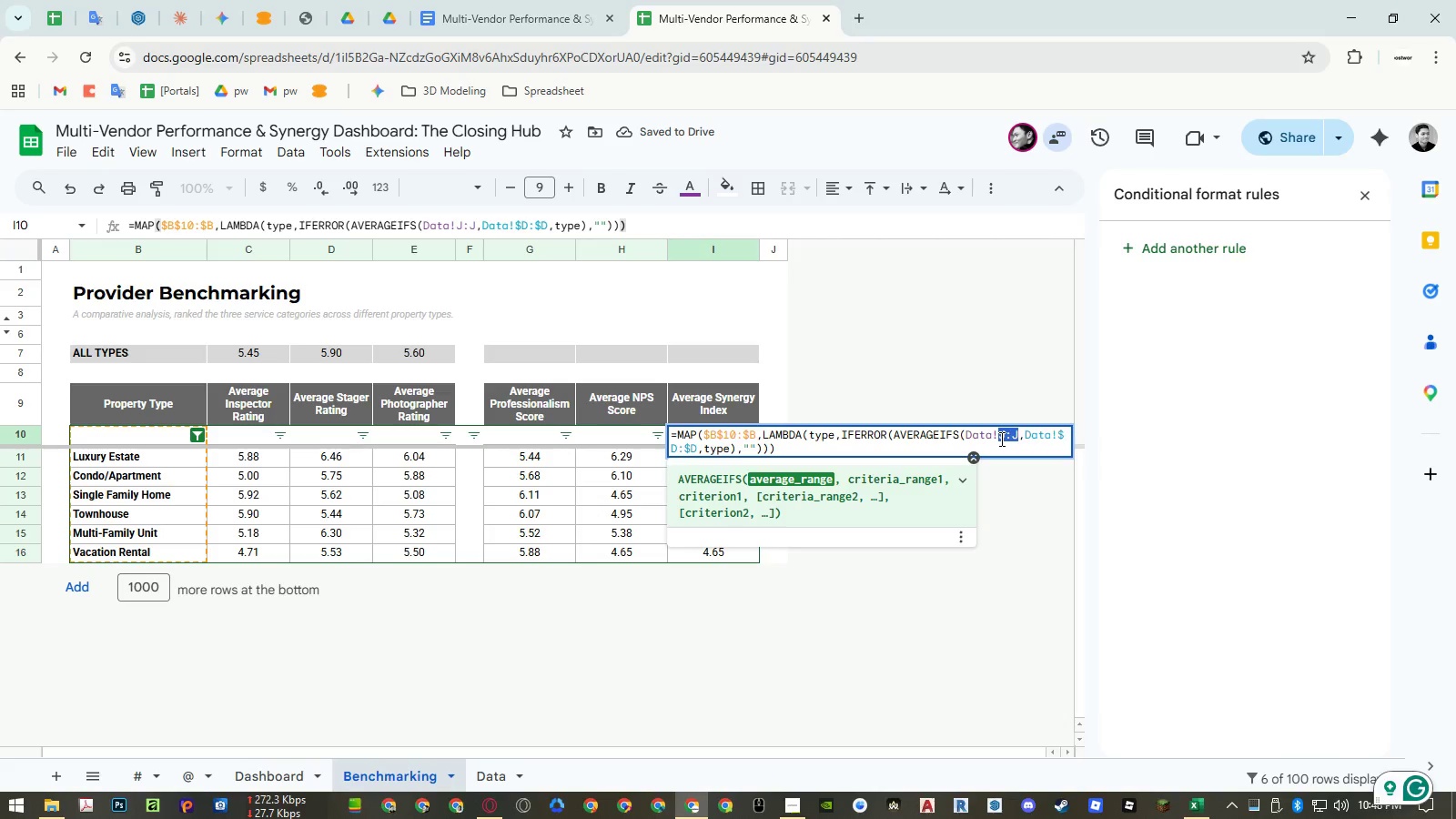 
key(Shift+M)
 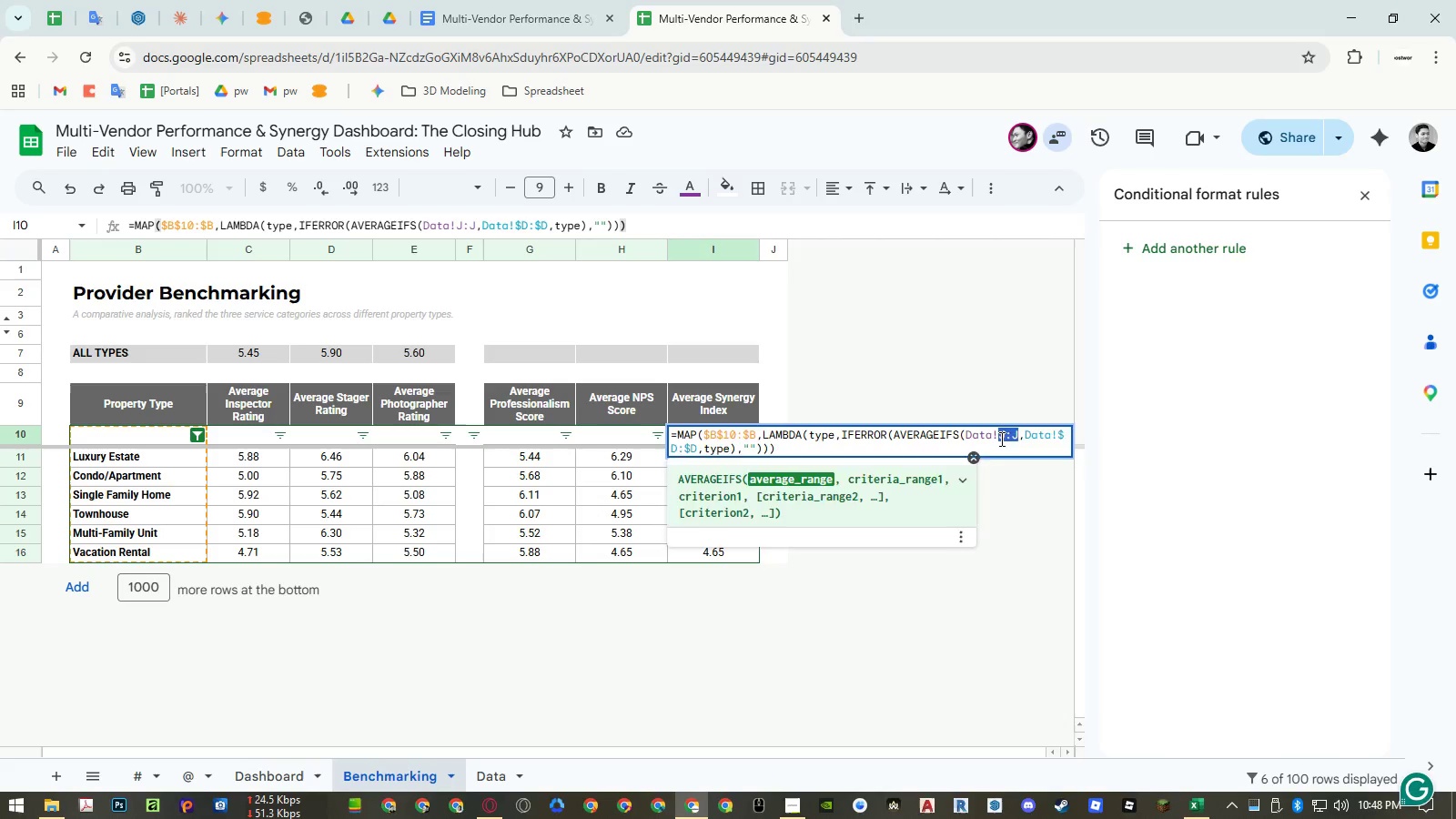 
key(Shift+Semicolon)
 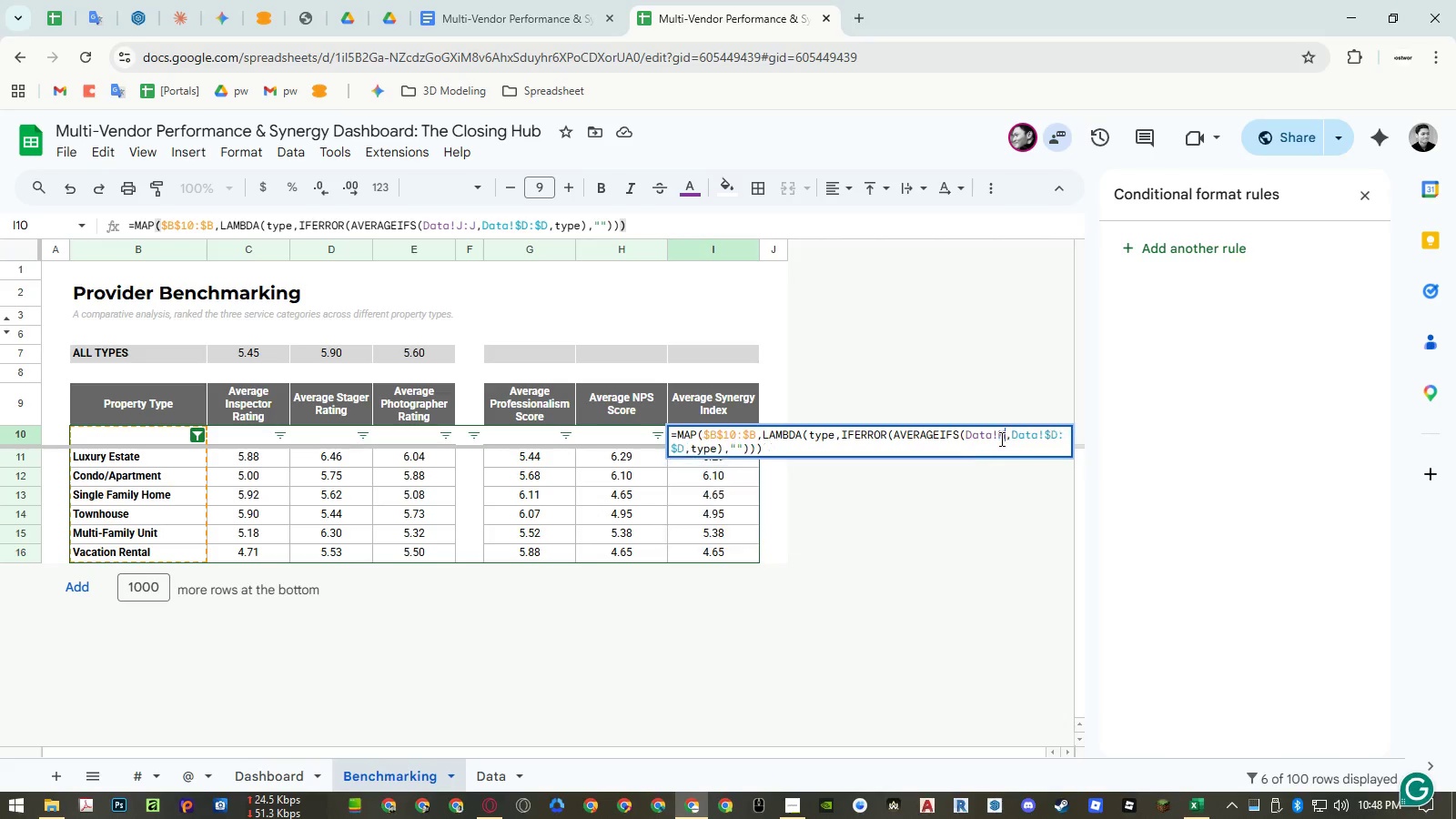 
key(Shift+M)
 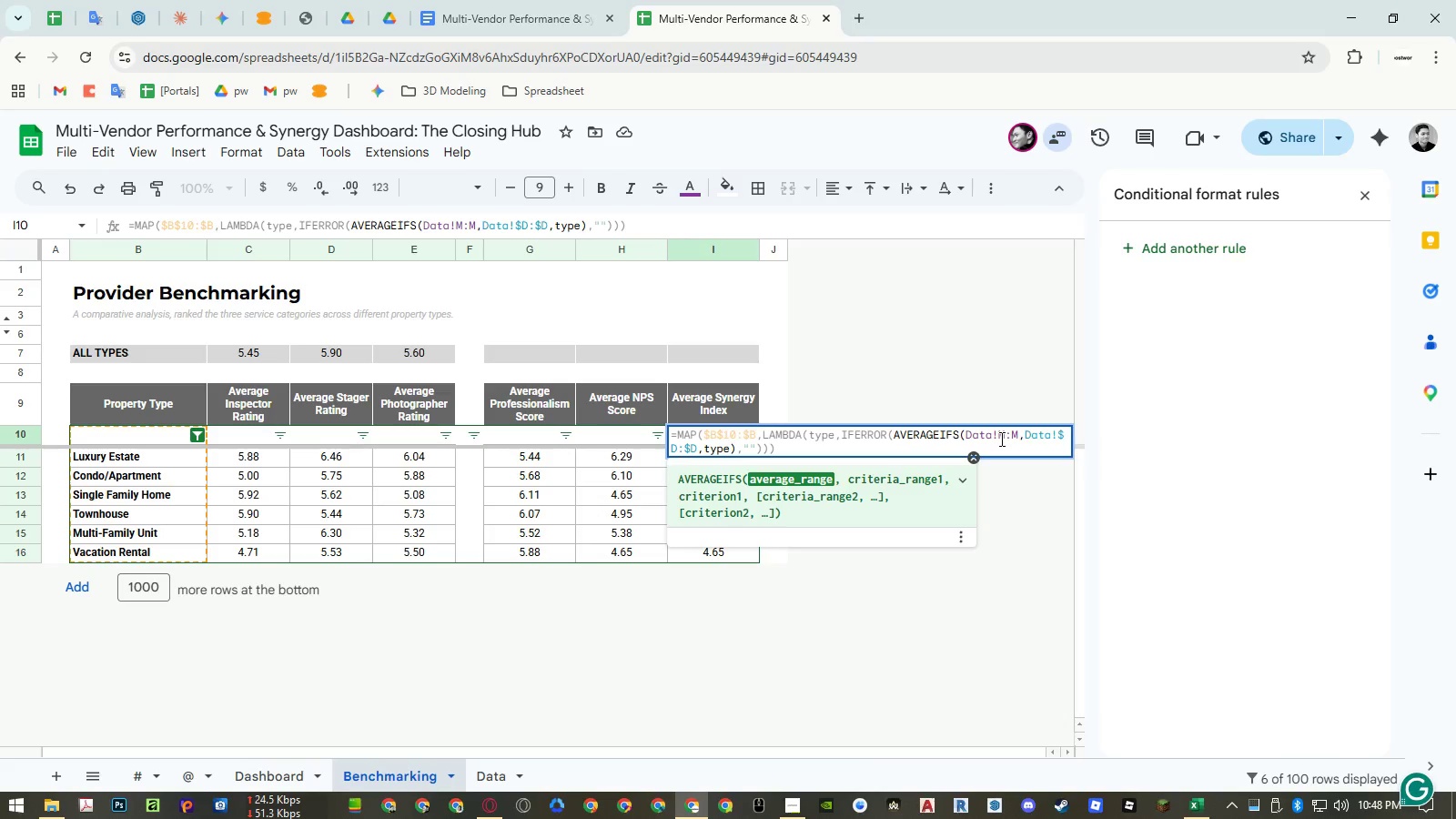 
key(Enter)
 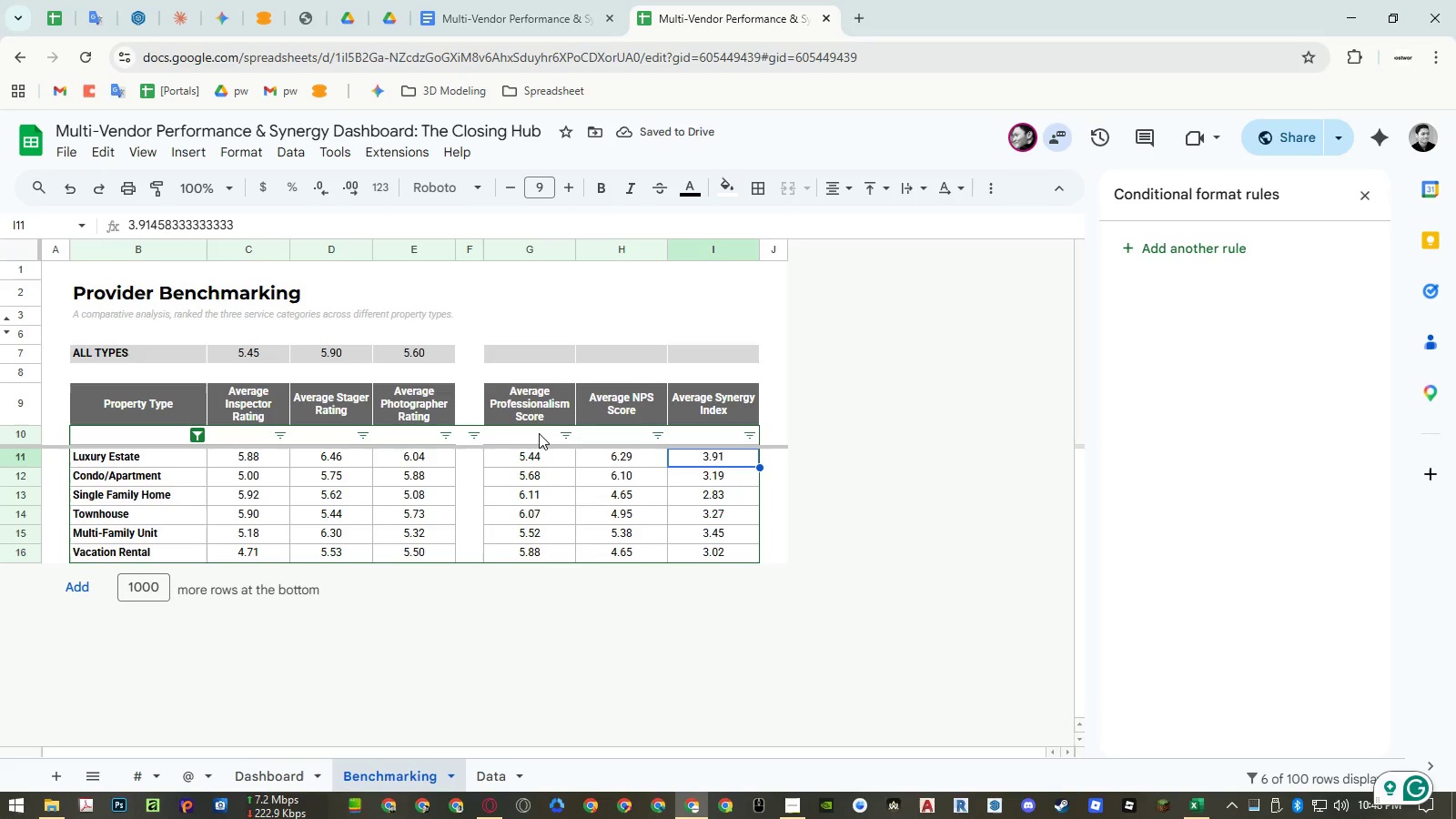 
wait(6.61)
 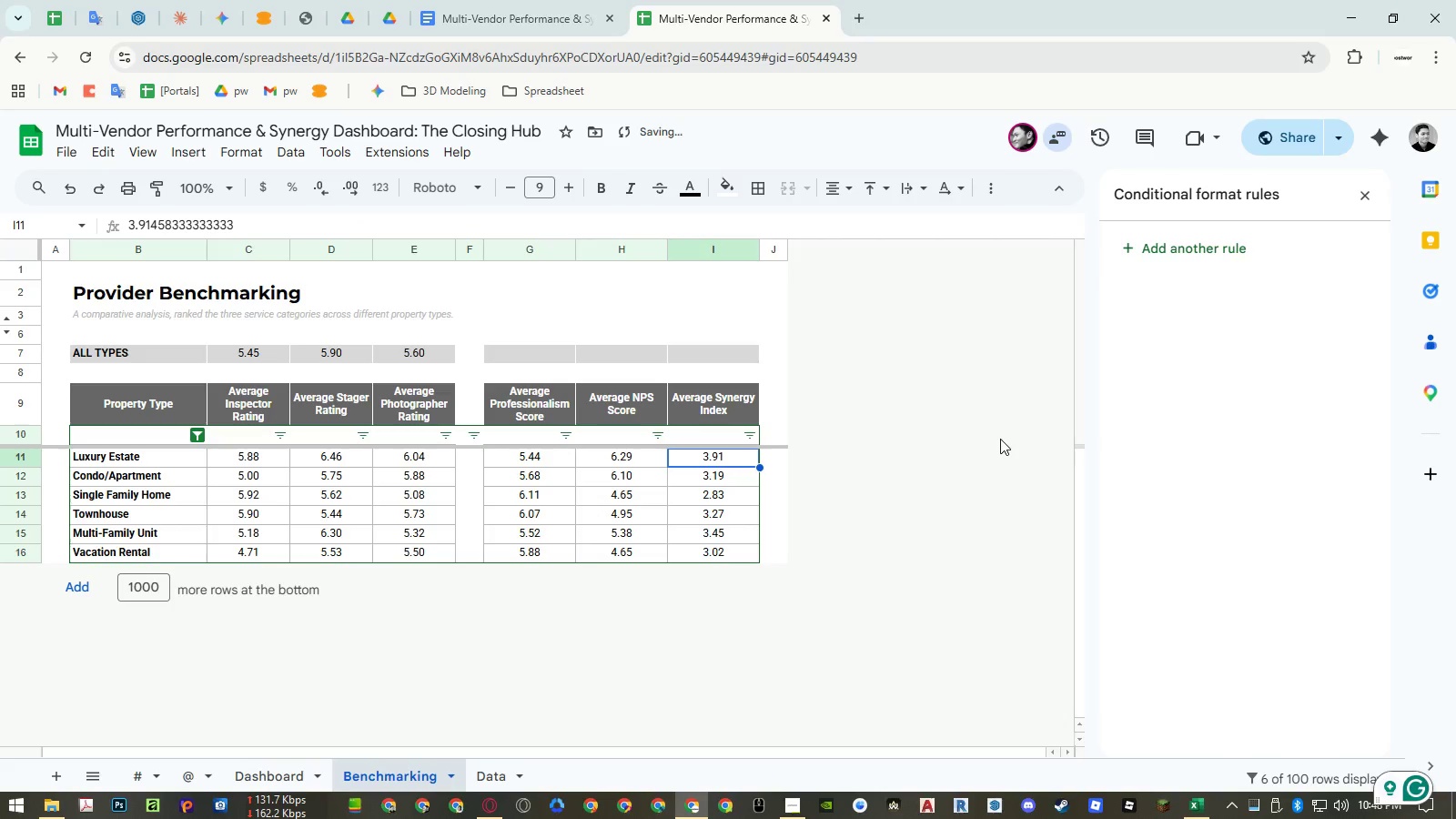 
left_click([415, 352])
 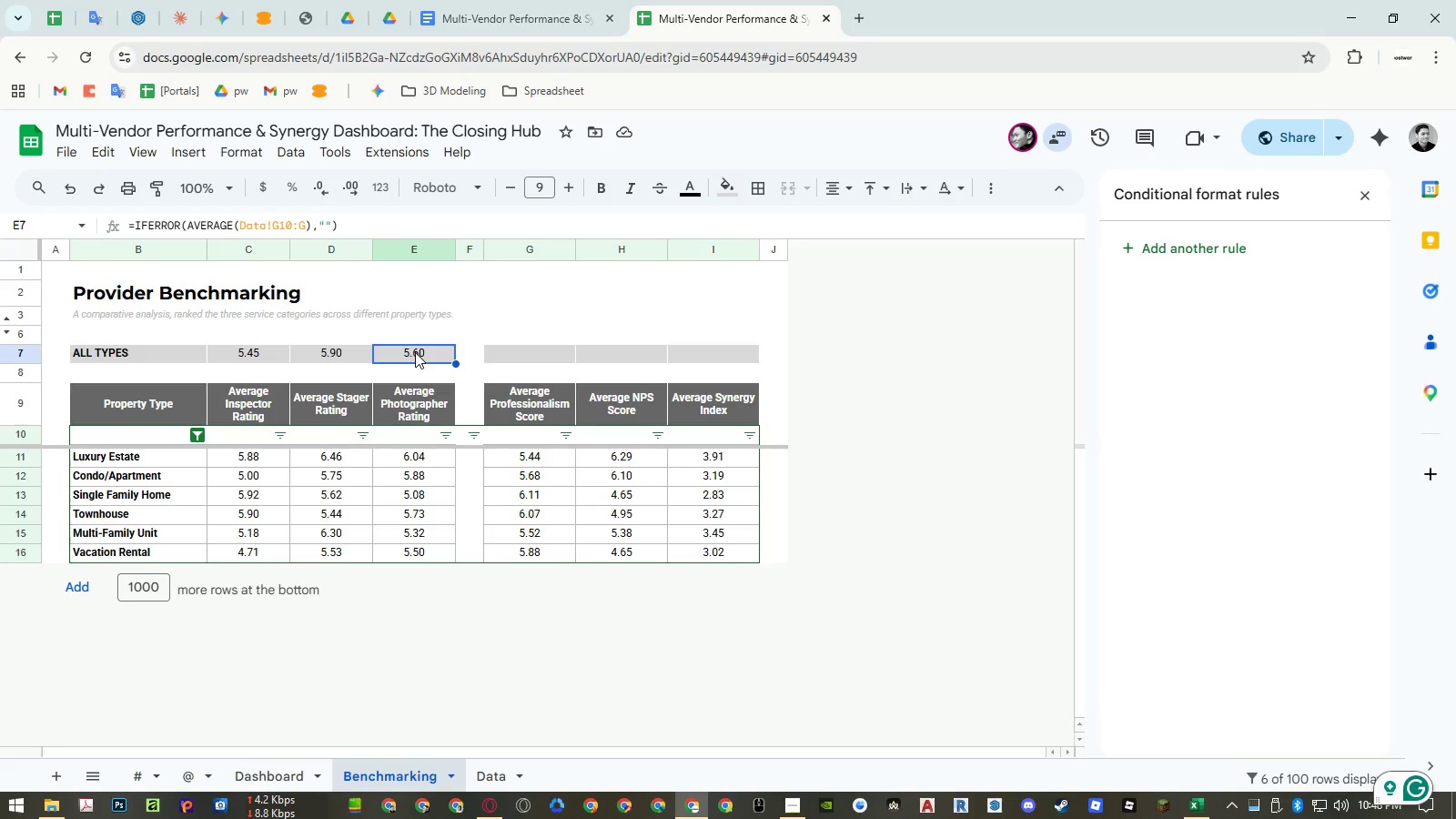 
double_click([415, 352])
 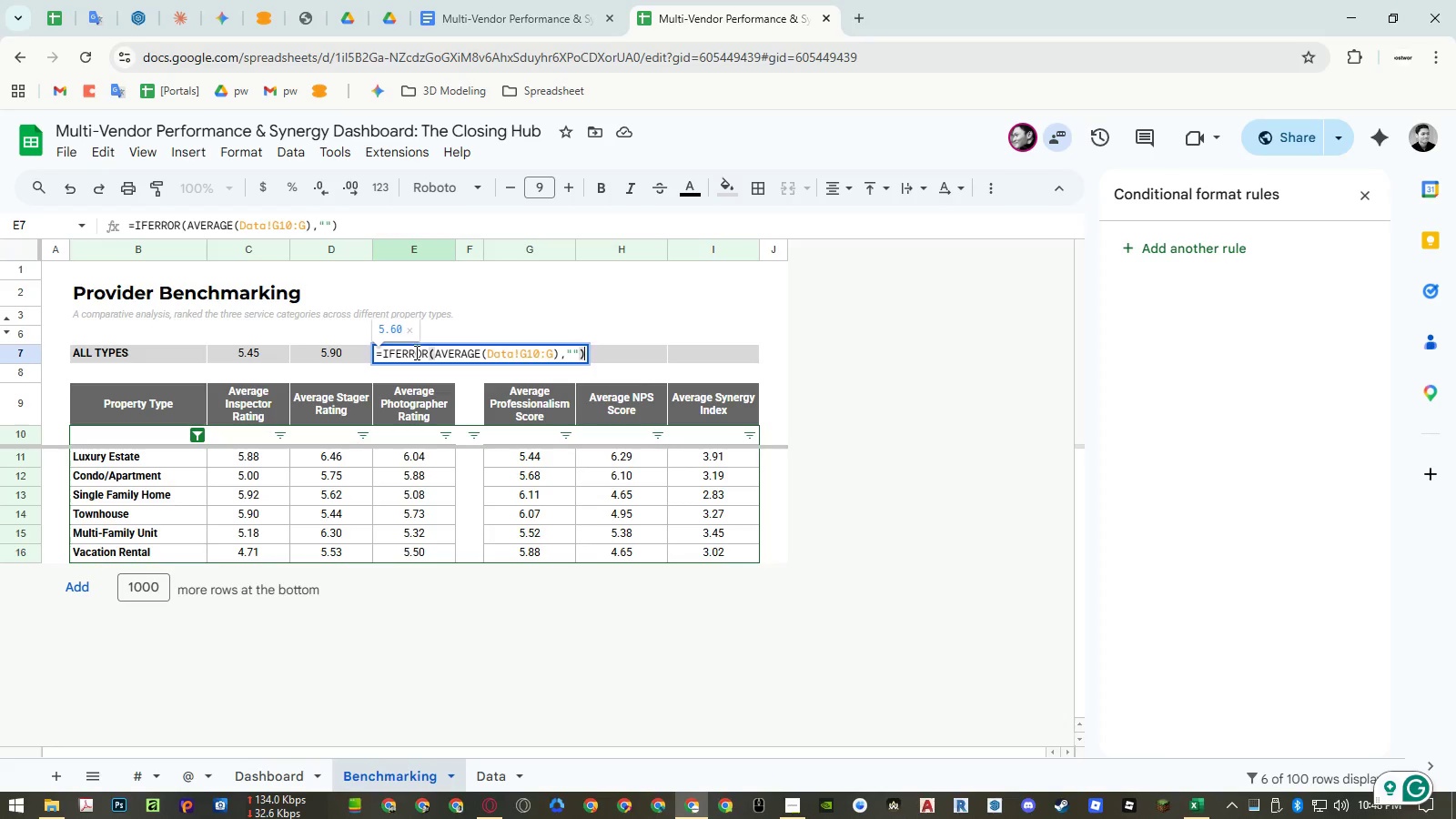 
double_click([415, 352])
 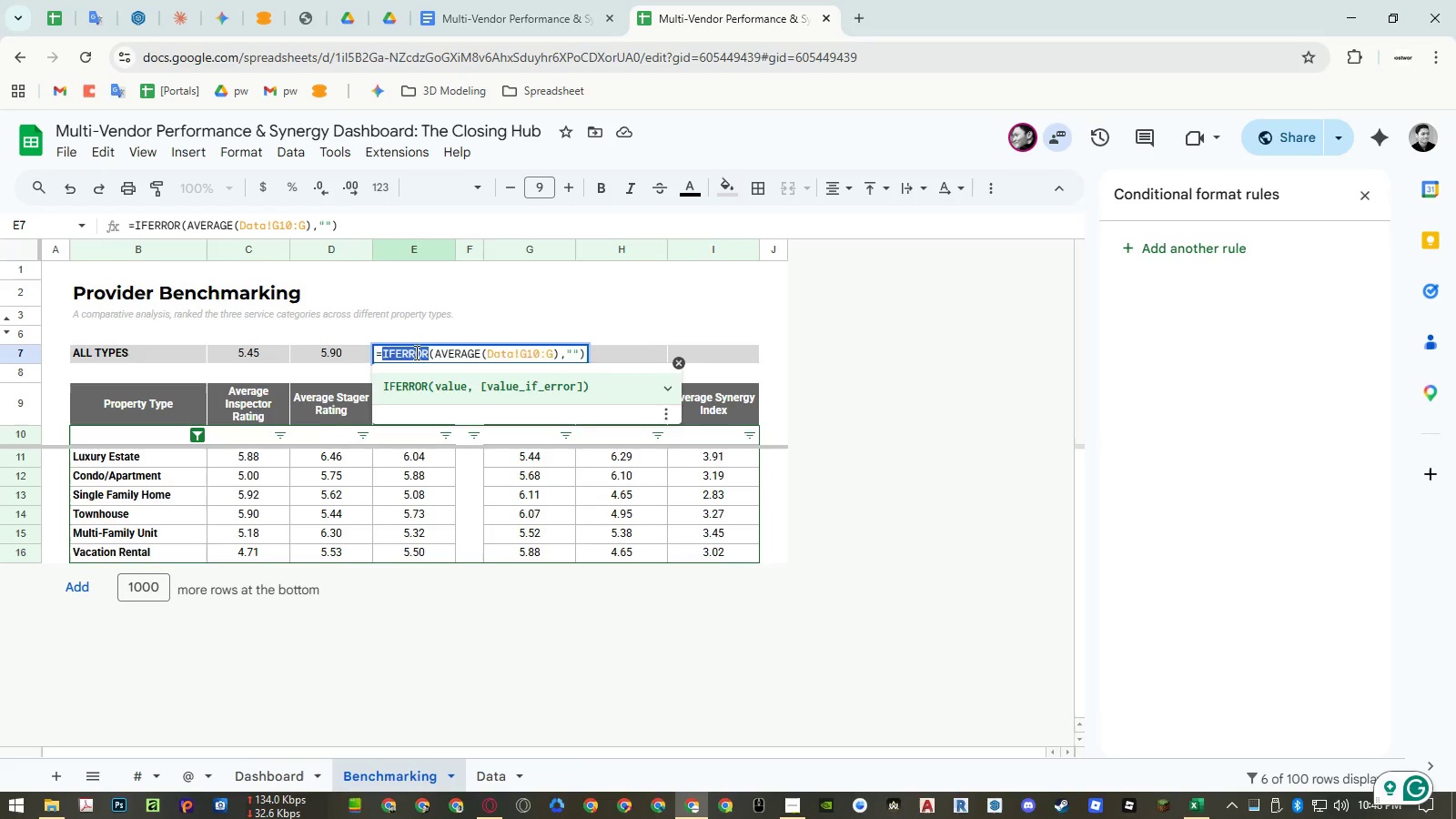 
triple_click([415, 352])
 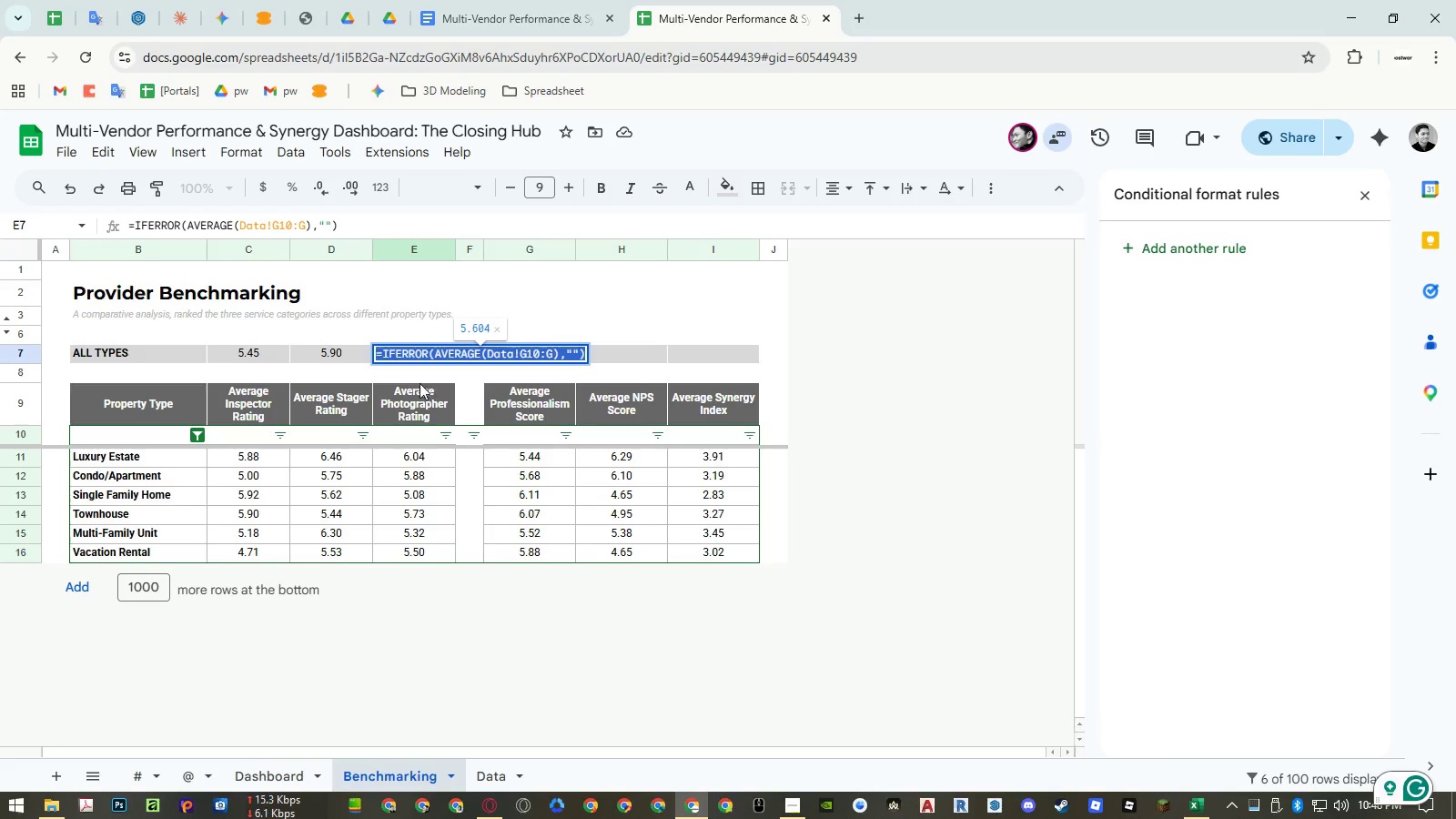 
key(Escape)
 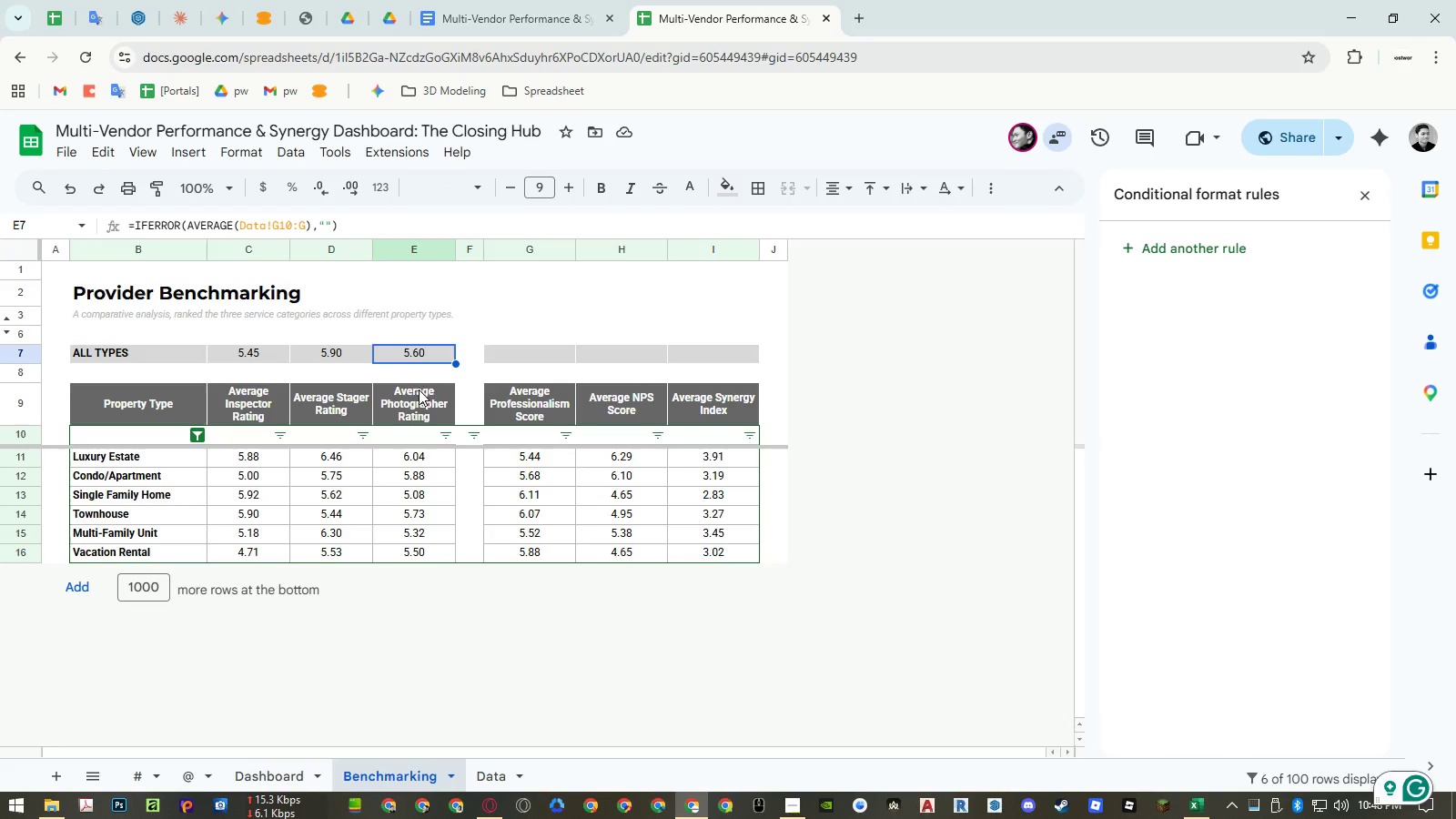 
key(Control+ControlLeft)
 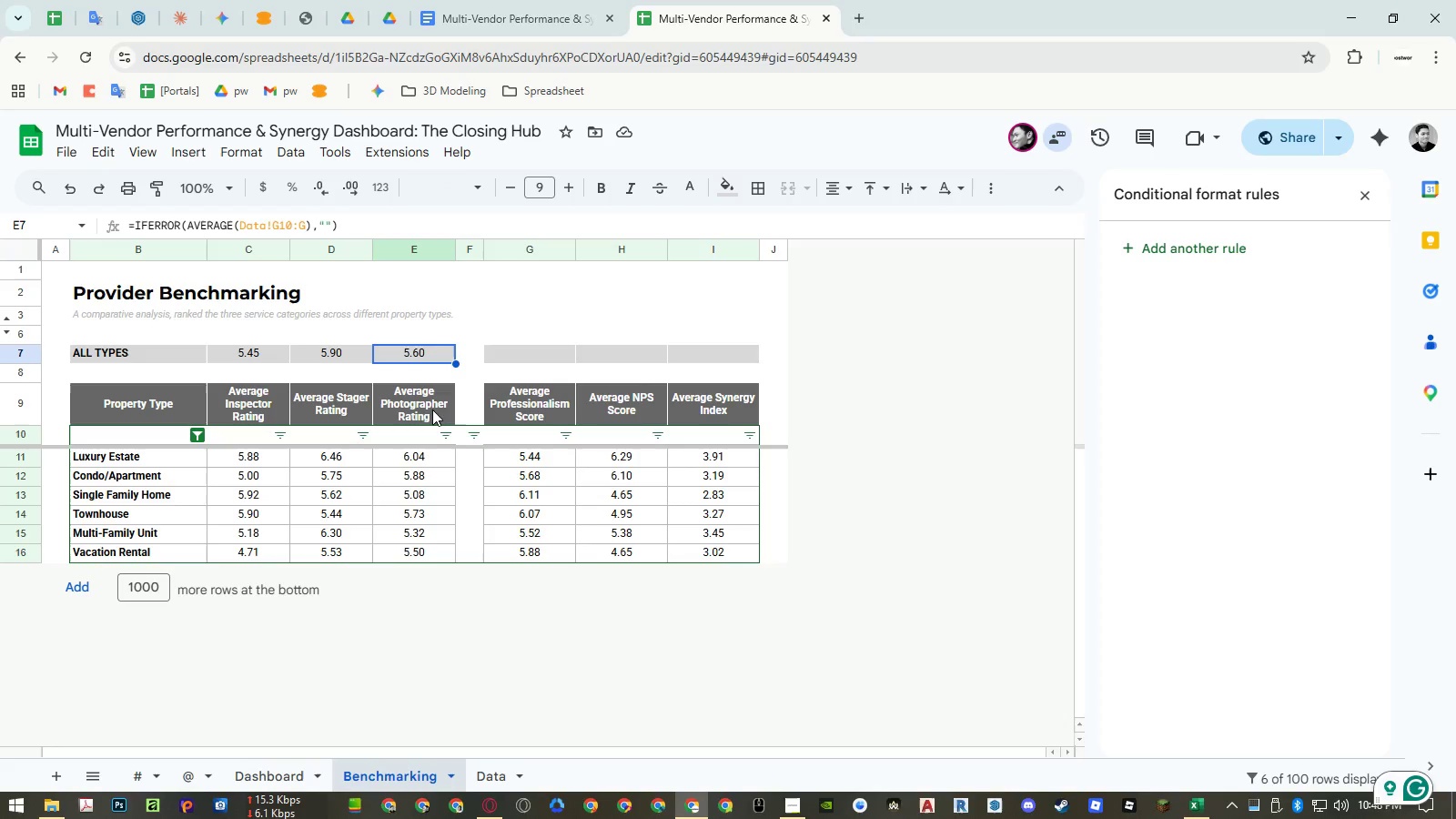 
key(Control+C)
 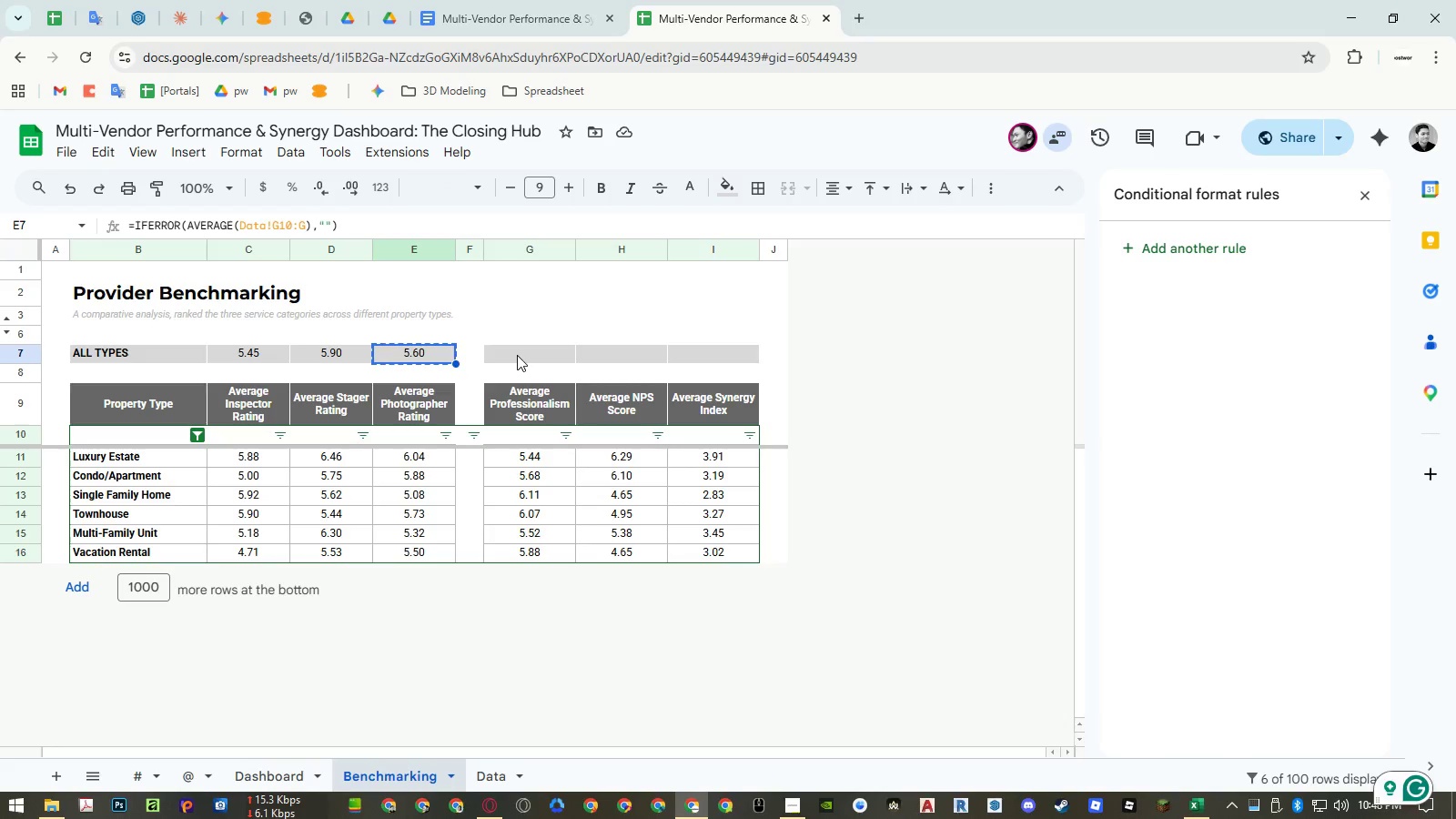 
left_click([518, 354])
 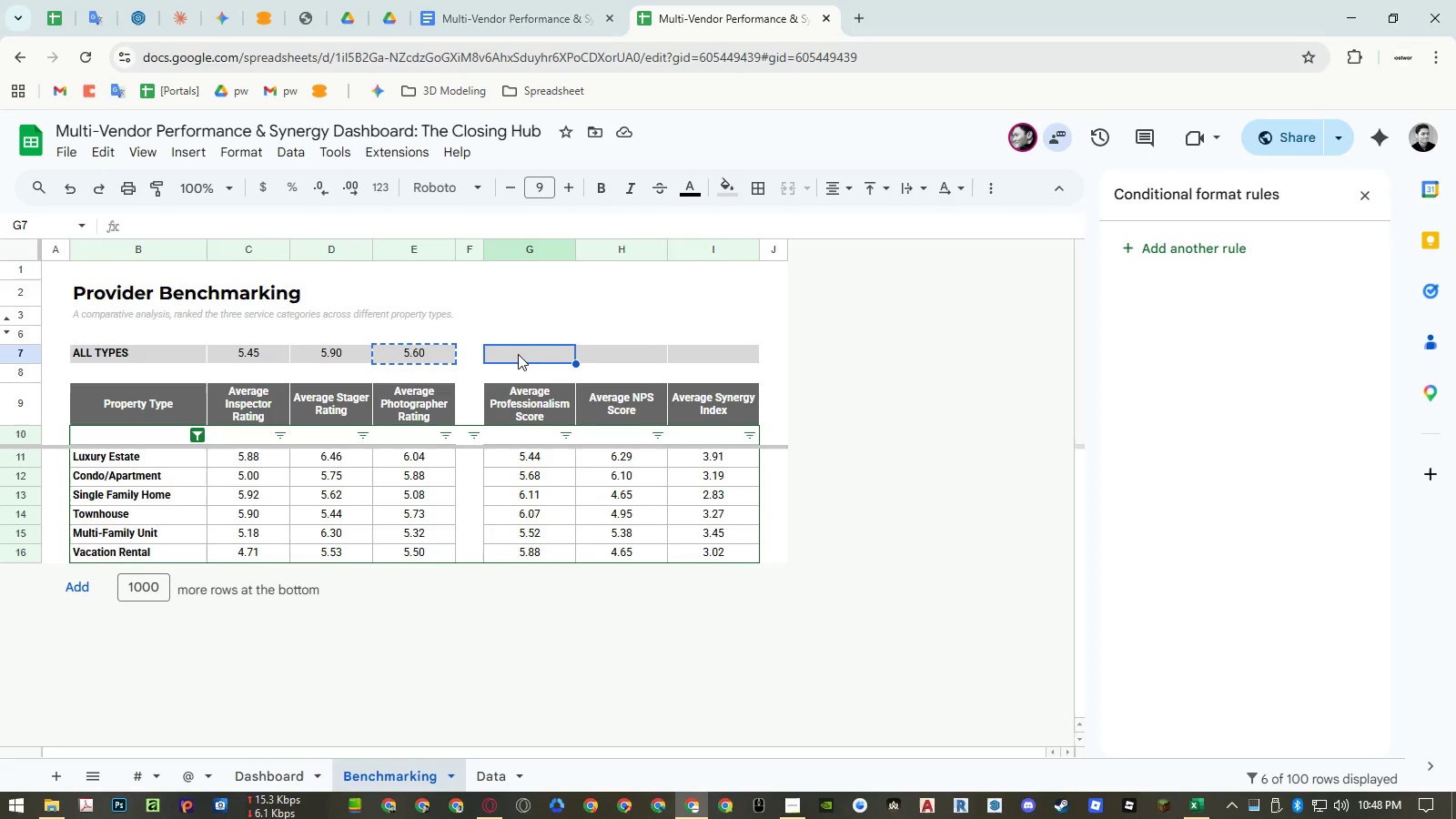 
key(Control+ControlLeft)
 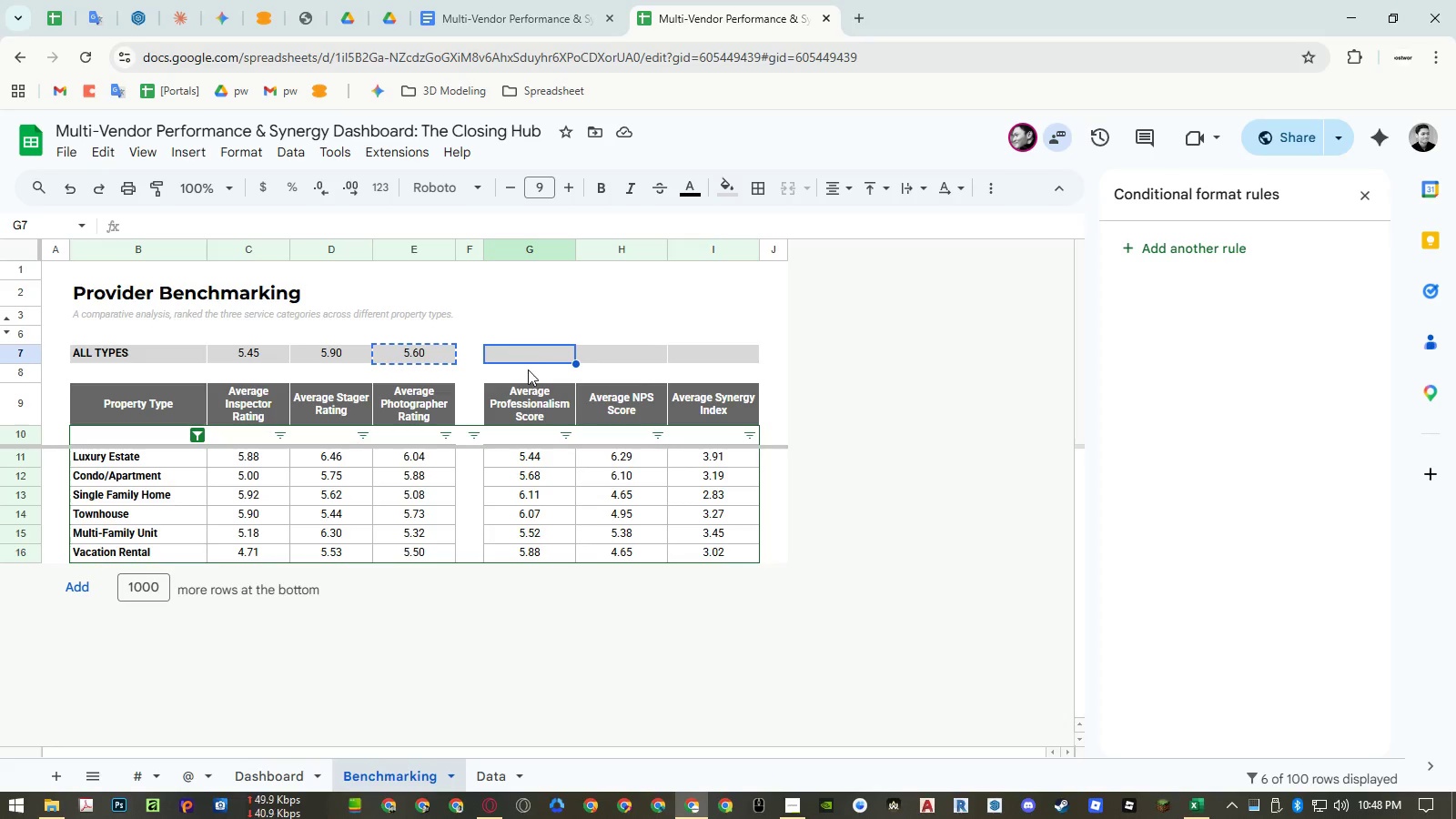 
key(Control+V)
 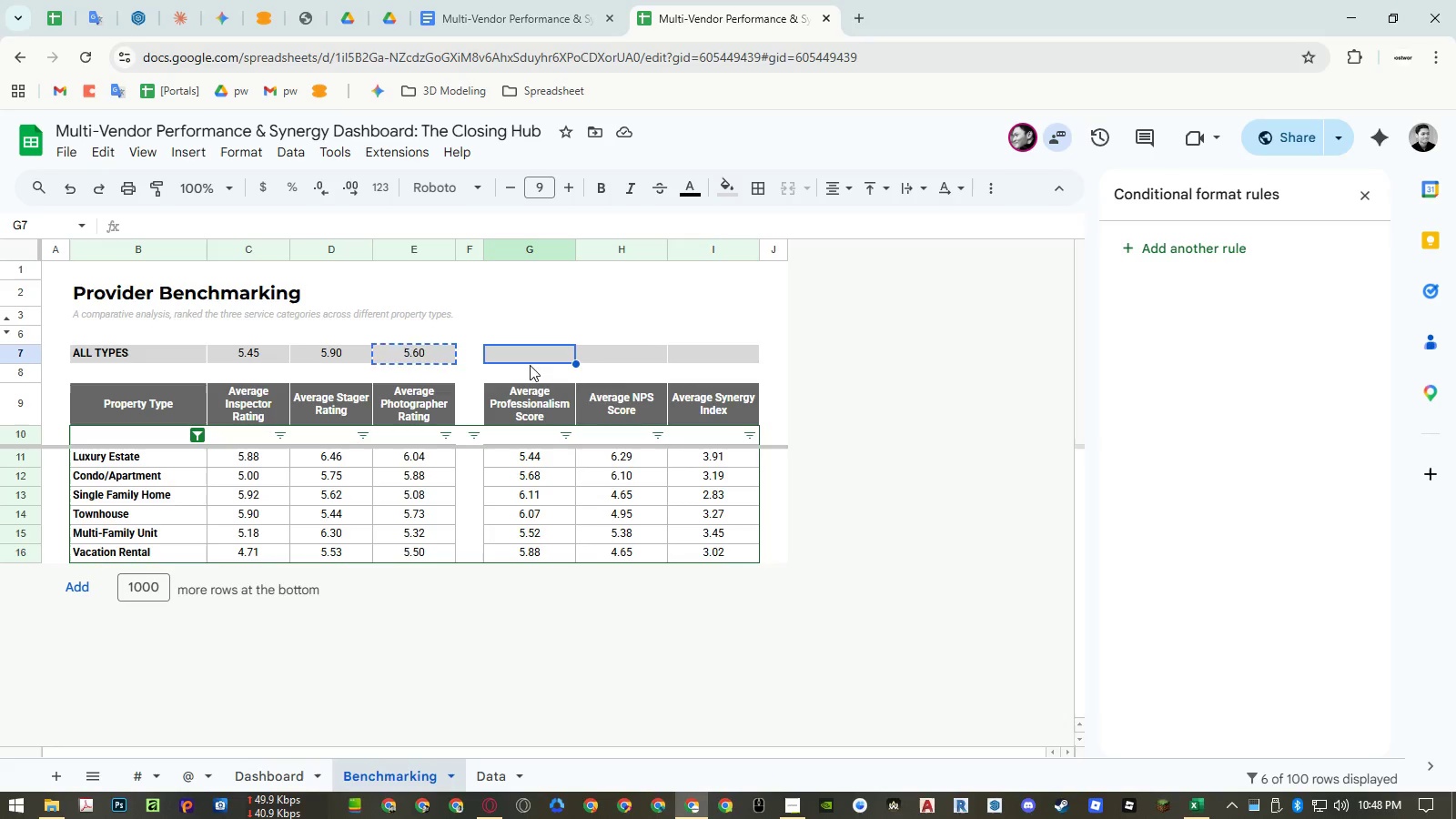 
key(Control+ControlLeft)
 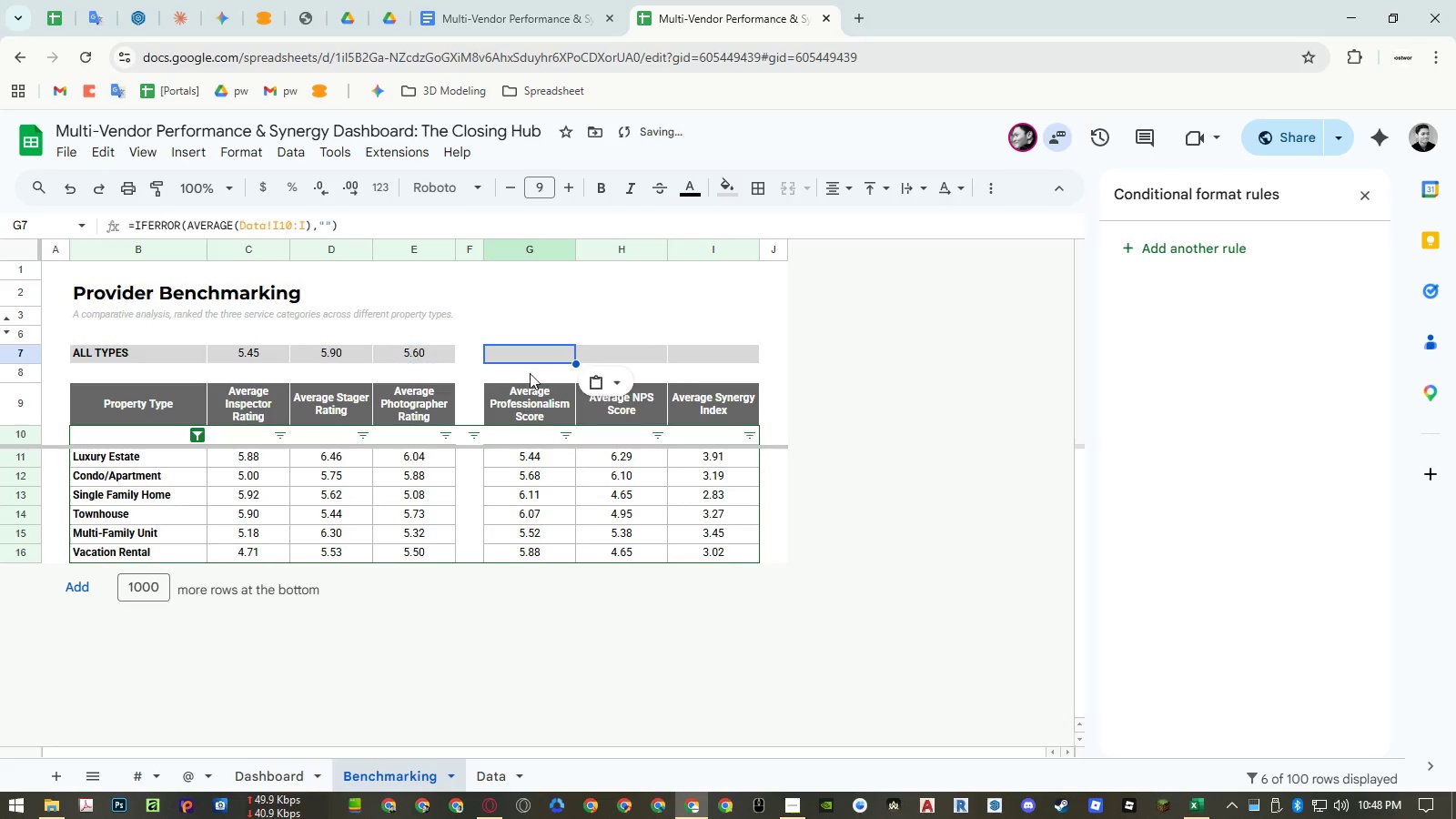 
key(Control+V)
 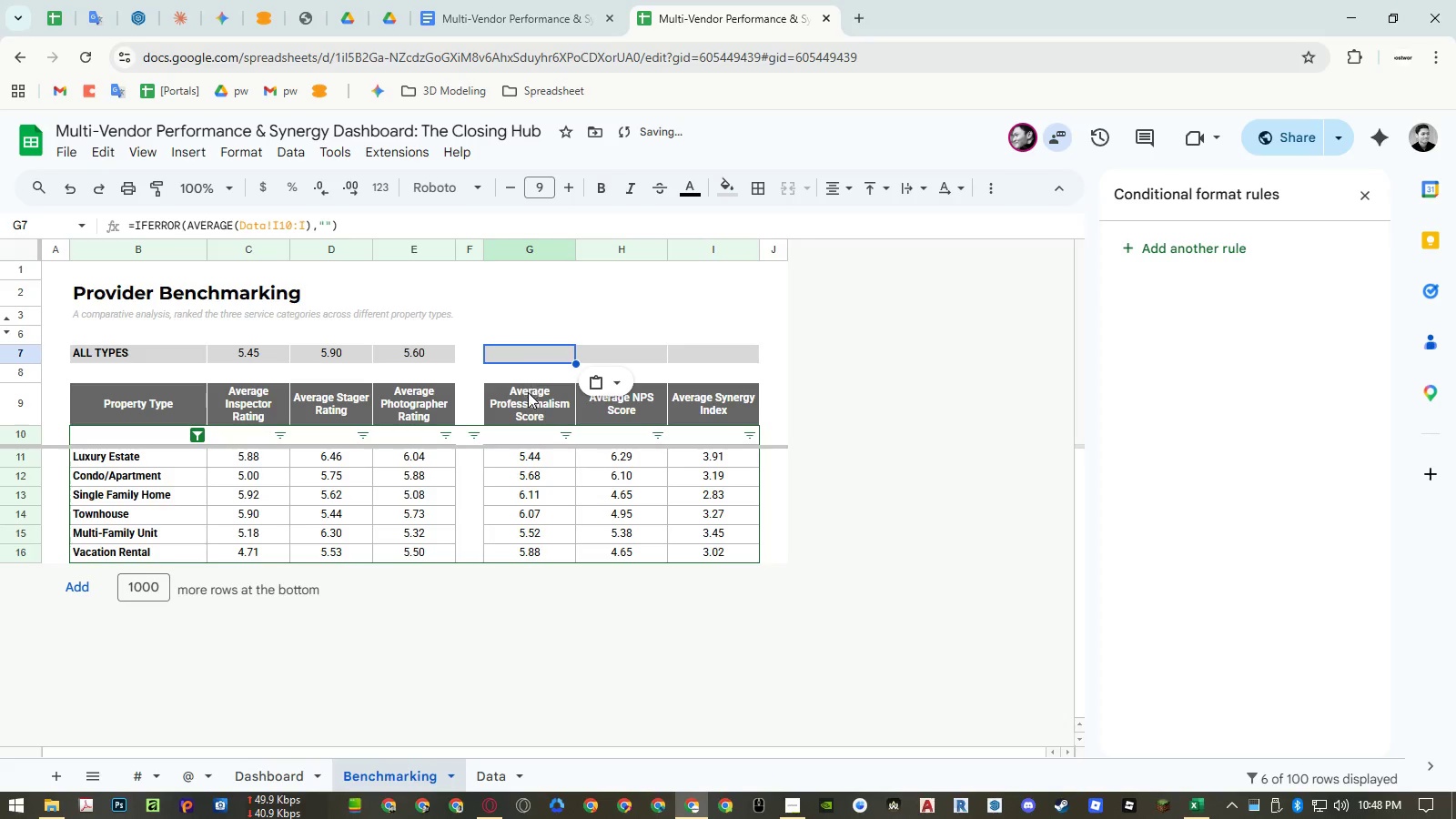 
left_click([528, 399])
 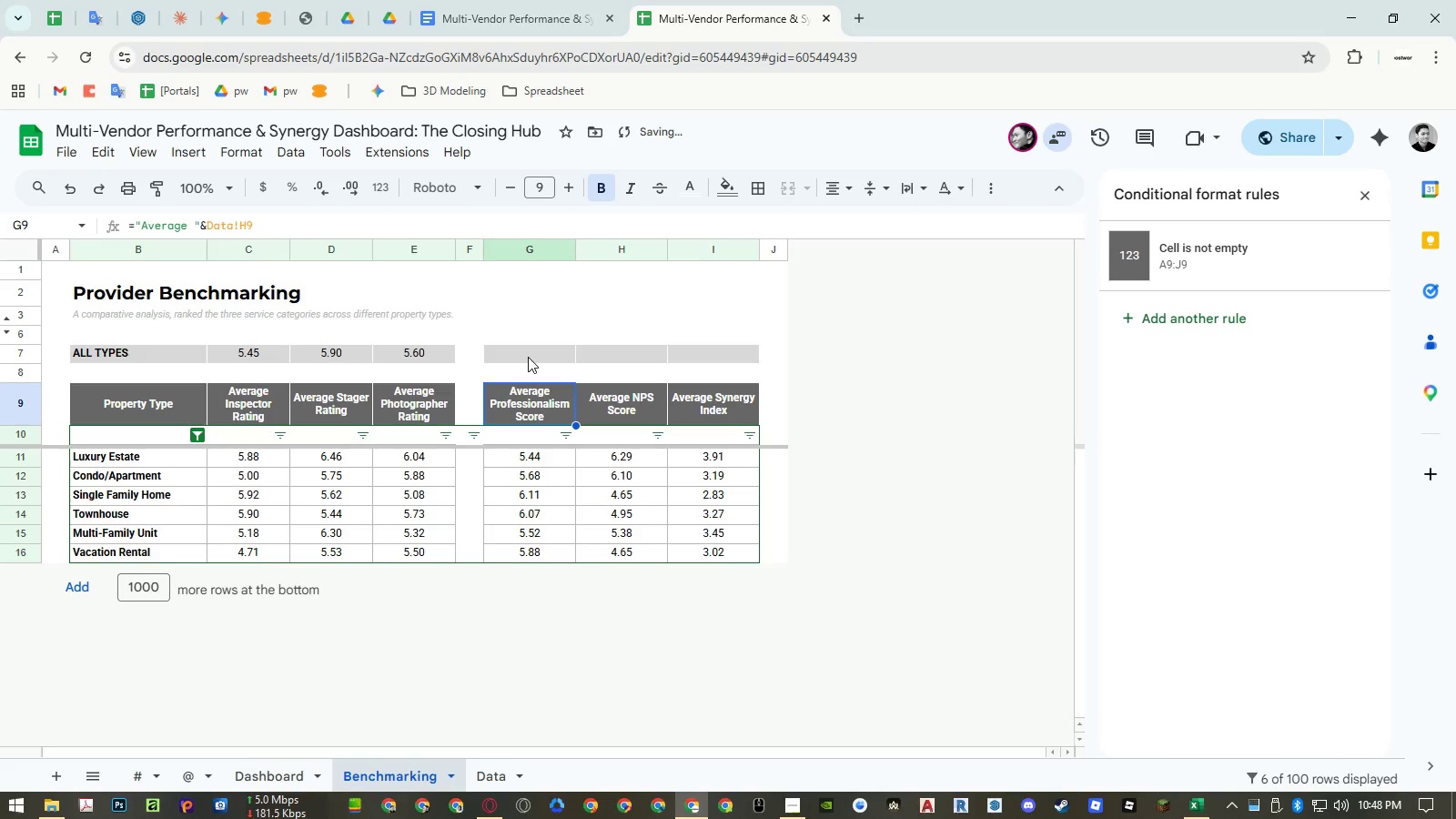 
left_click([528, 357])
 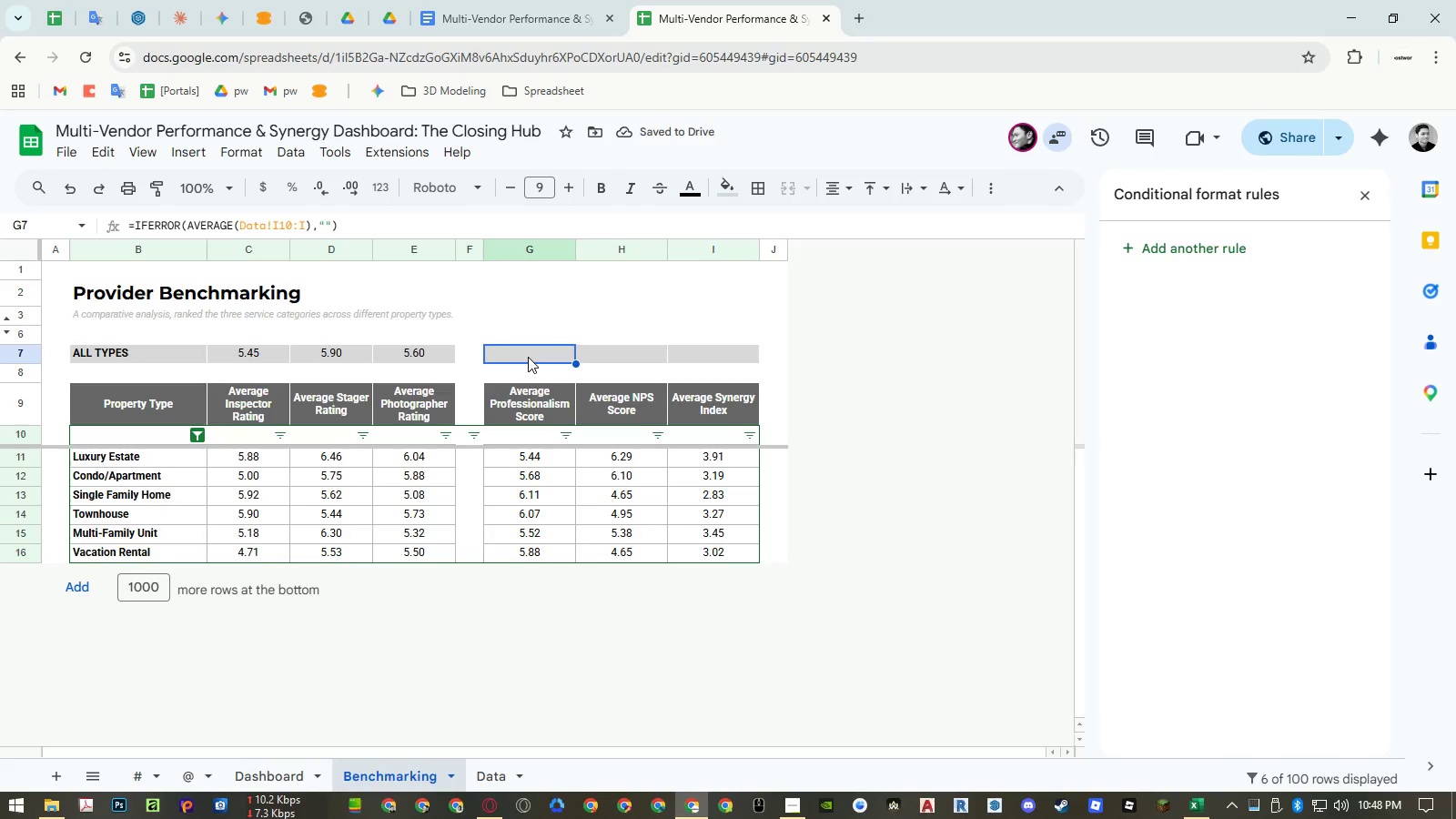 
double_click([528, 357])
 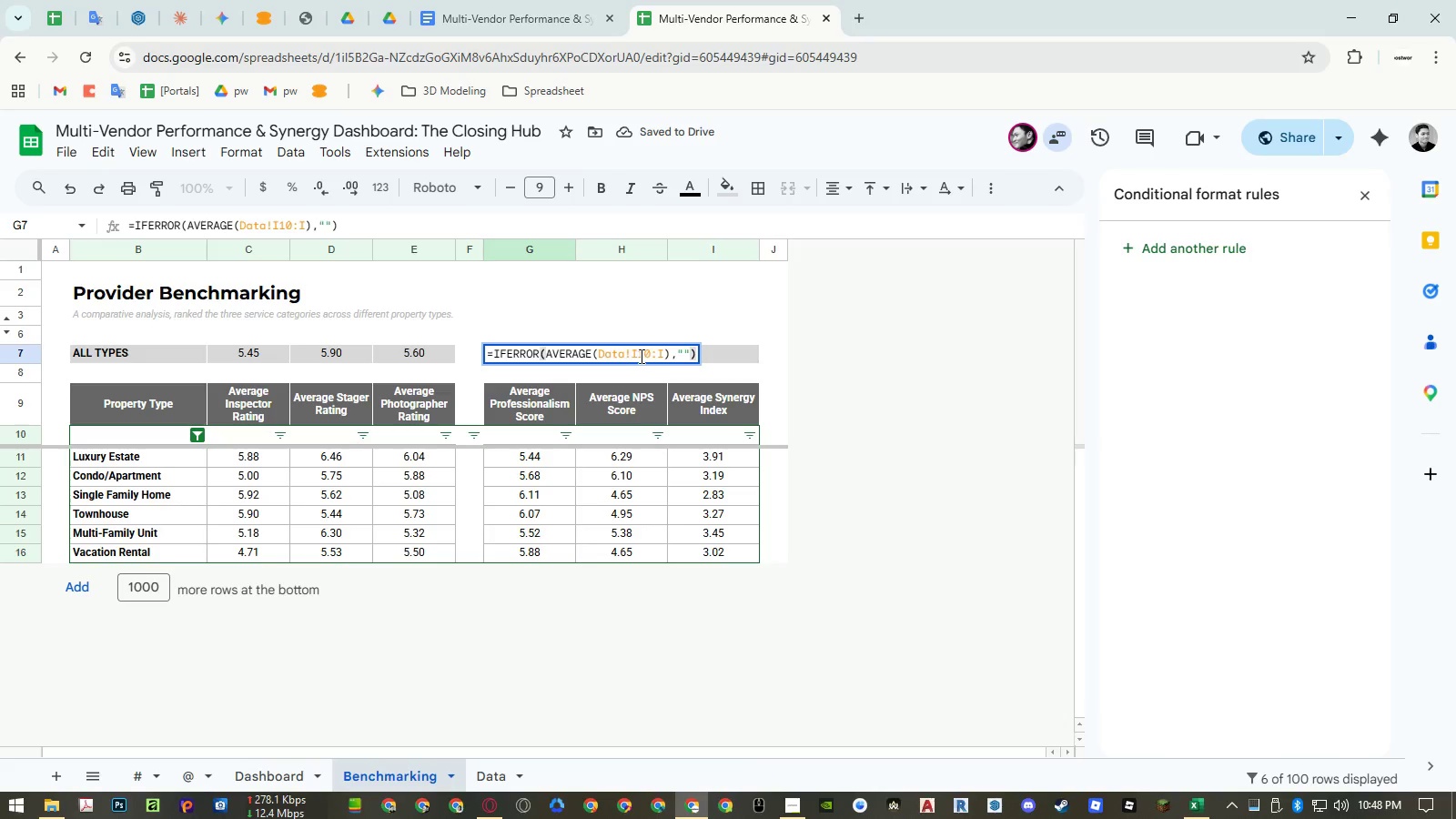 
left_click_drag(start_coordinate=[637, 356], to_coordinate=[632, 356])
 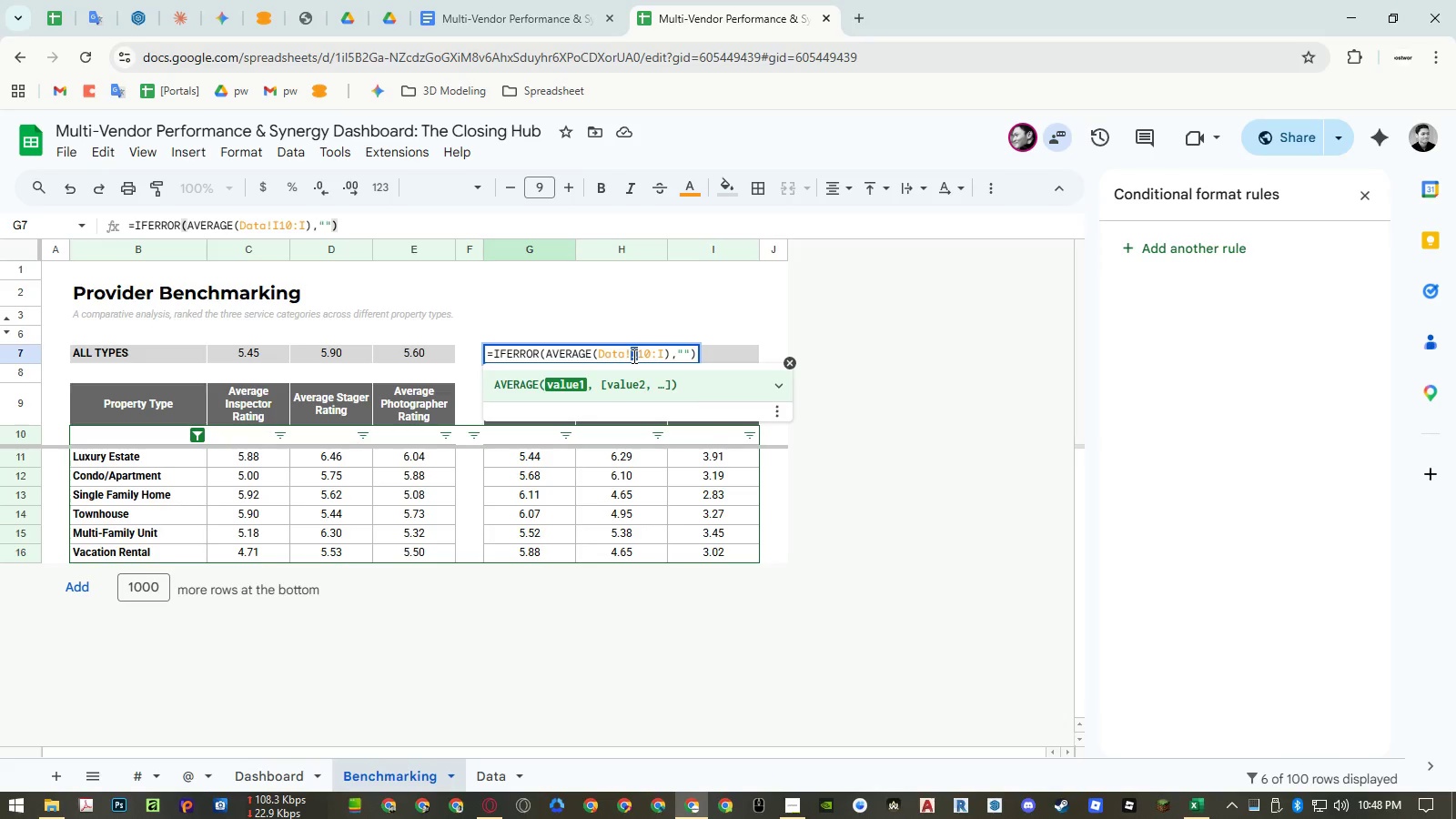 
hold_key(key=ShiftLeft, duration=0.42)
 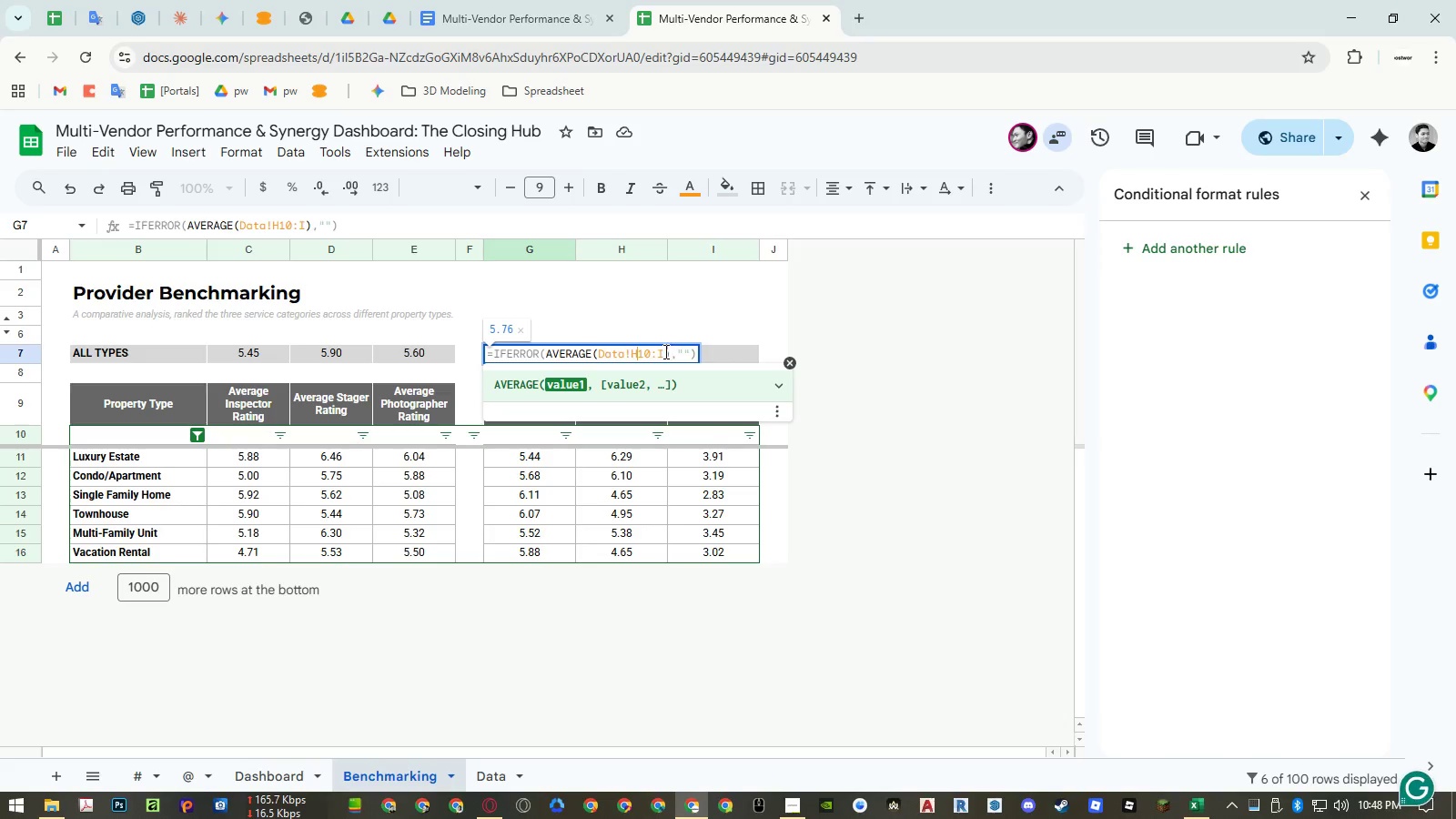 
hold_key(key=H, duration=1.25)
 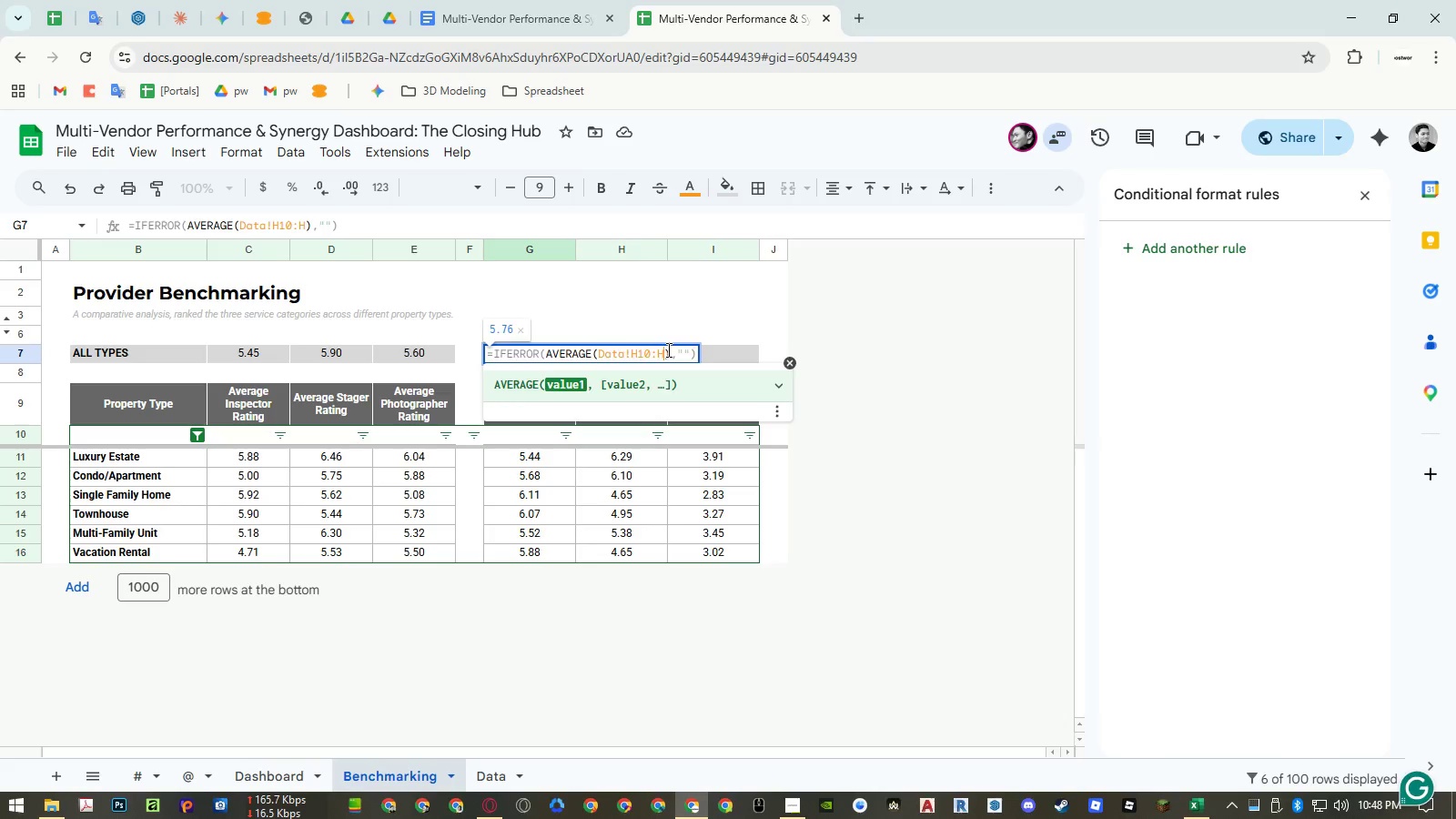 
left_click_drag(start_coordinate=[664, 351], to_coordinate=[659, 351])
 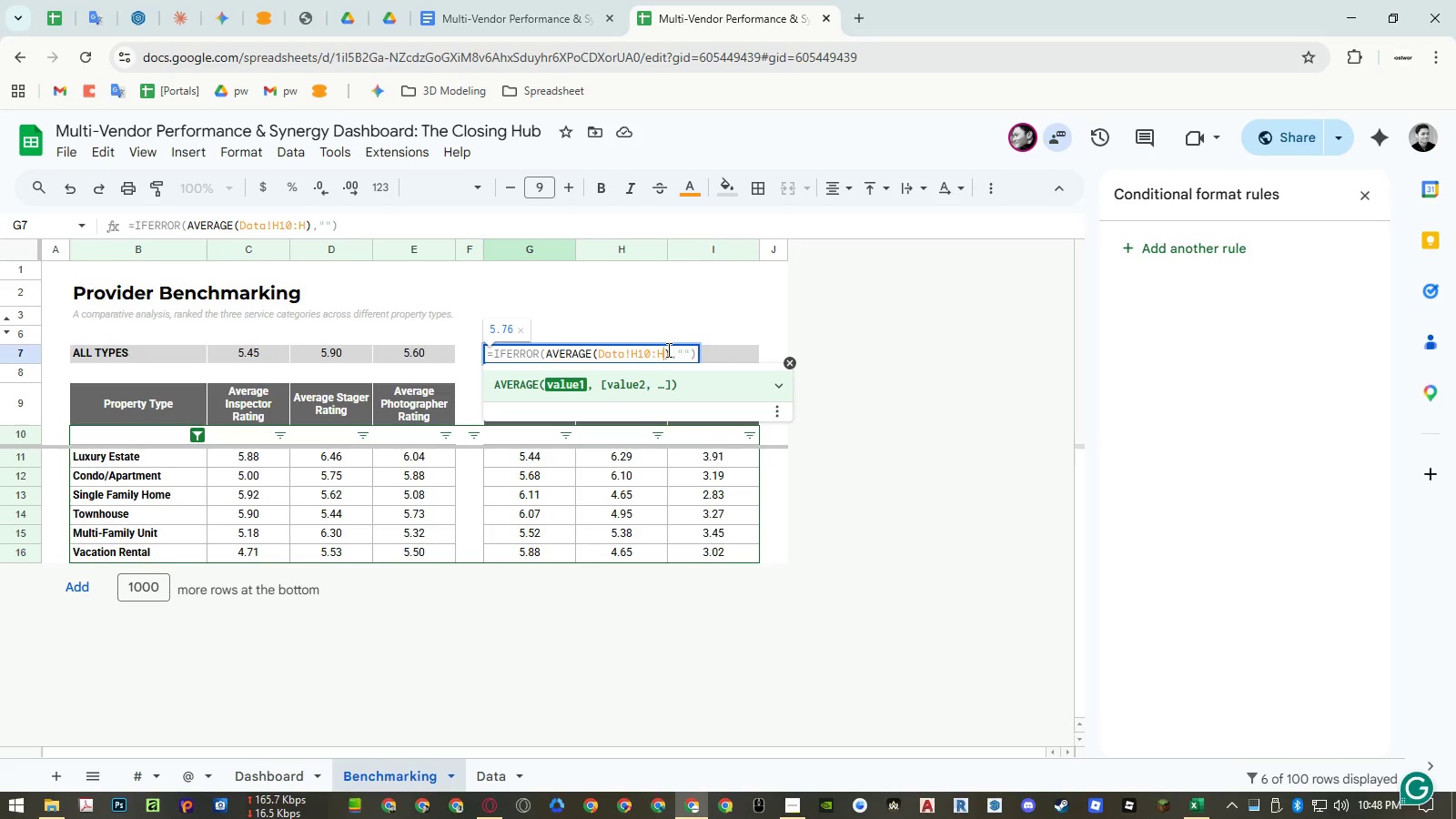 
key(Shift+ShiftLeft)
 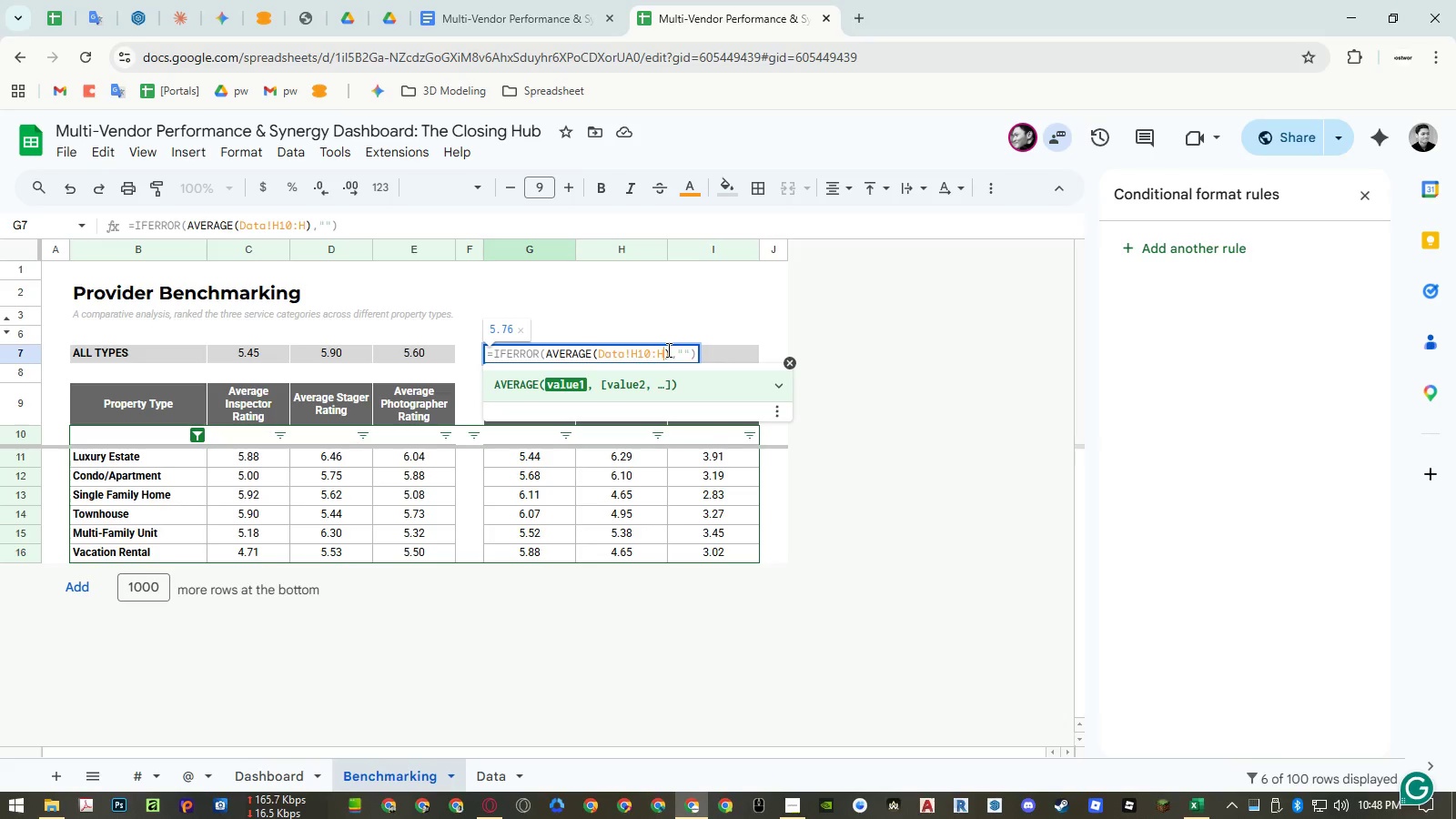 
key(Enter)
 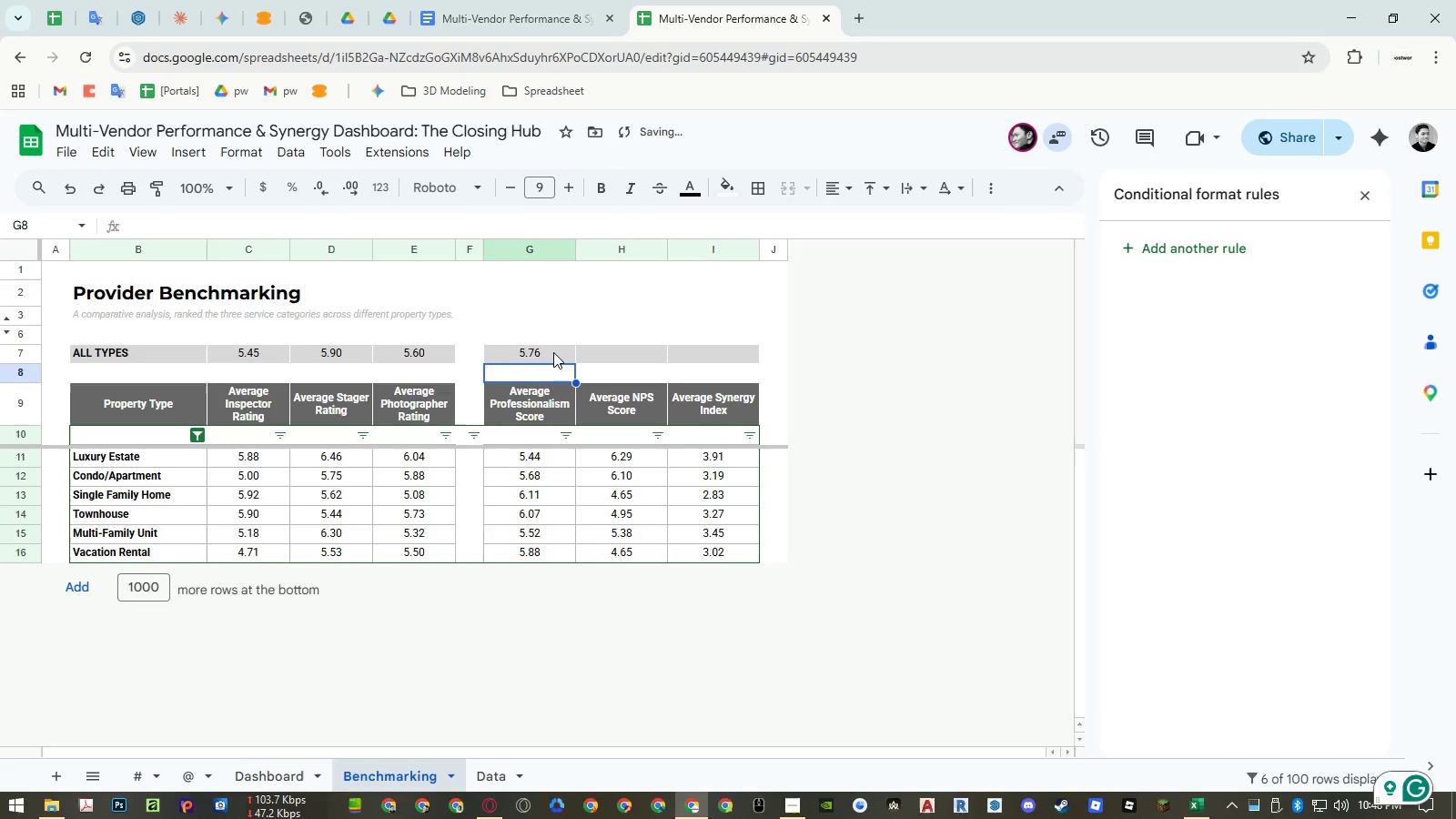 
left_click([552, 352])
 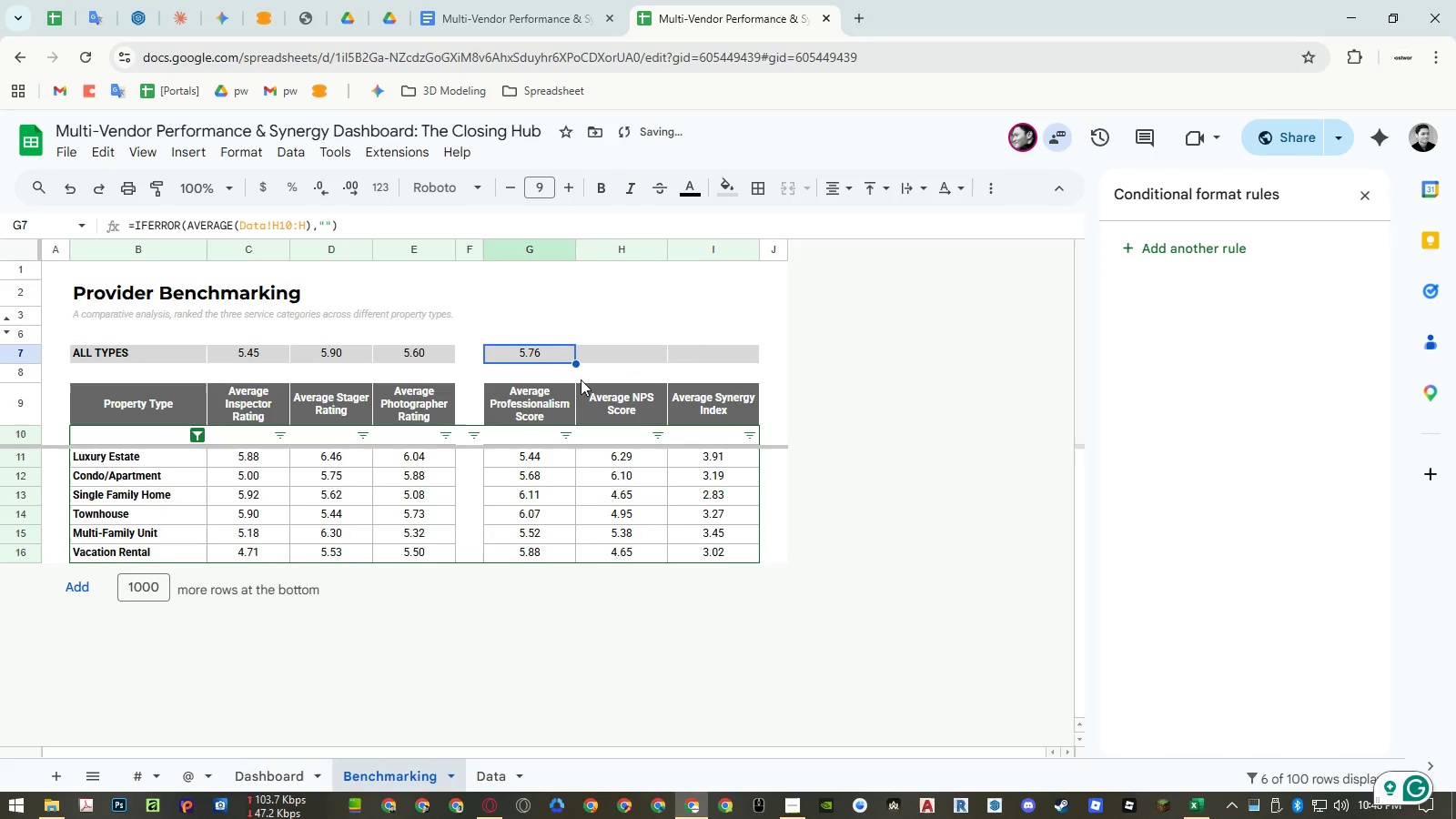 
key(Control+ControlLeft)
 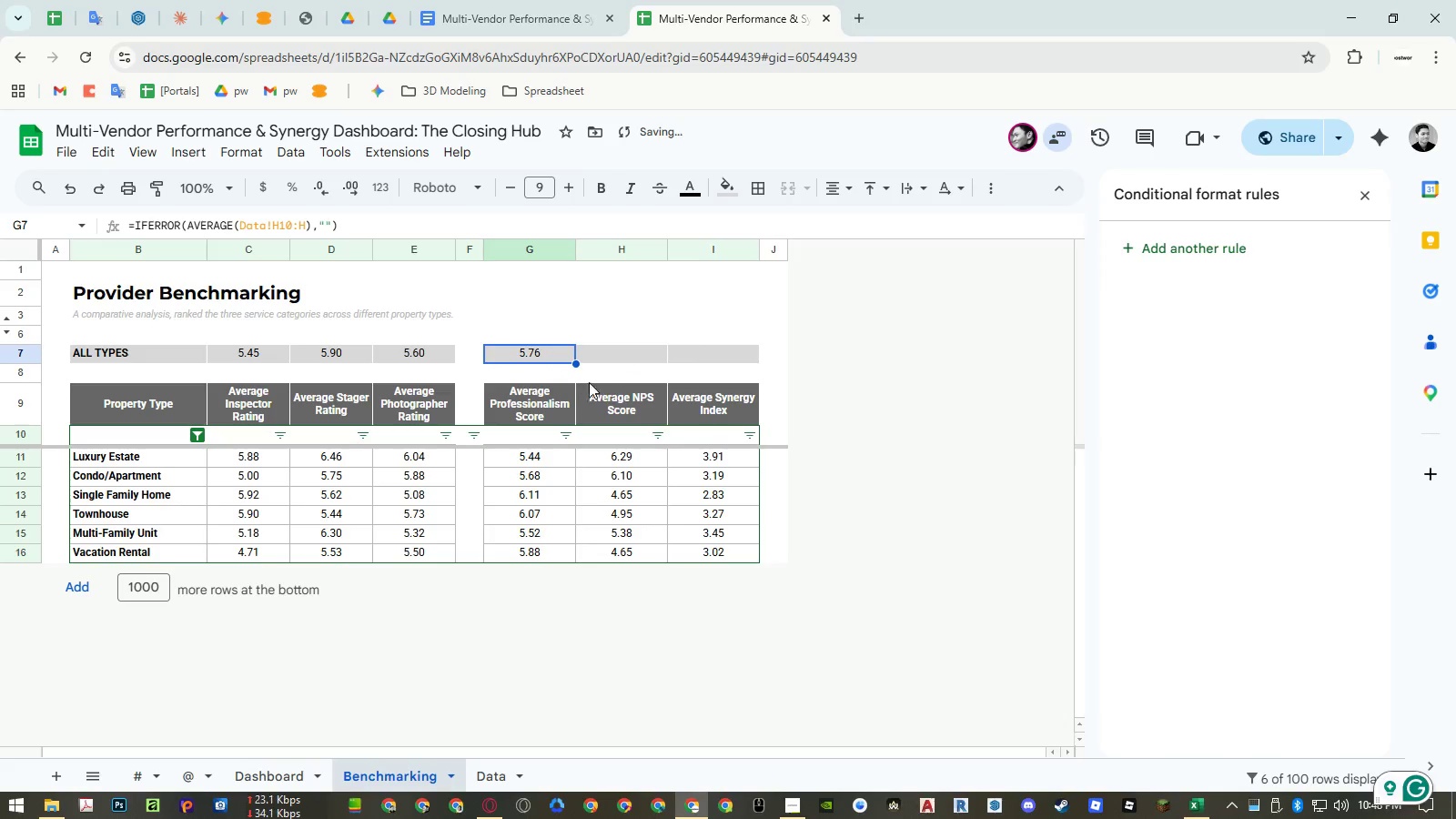 
key(Control+C)
 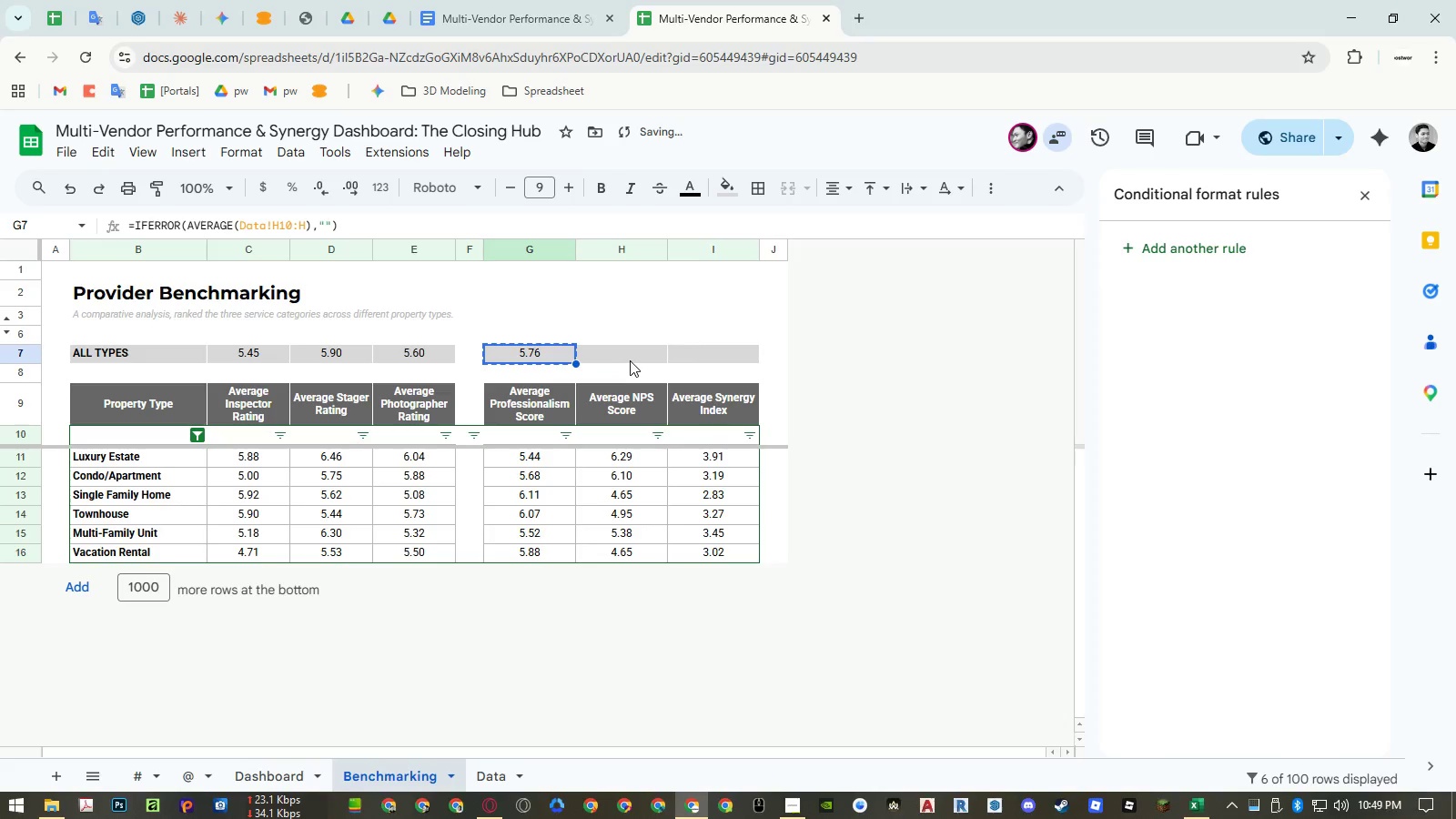 
left_click_drag(start_coordinate=[631, 359], to_coordinate=[693, 357])
 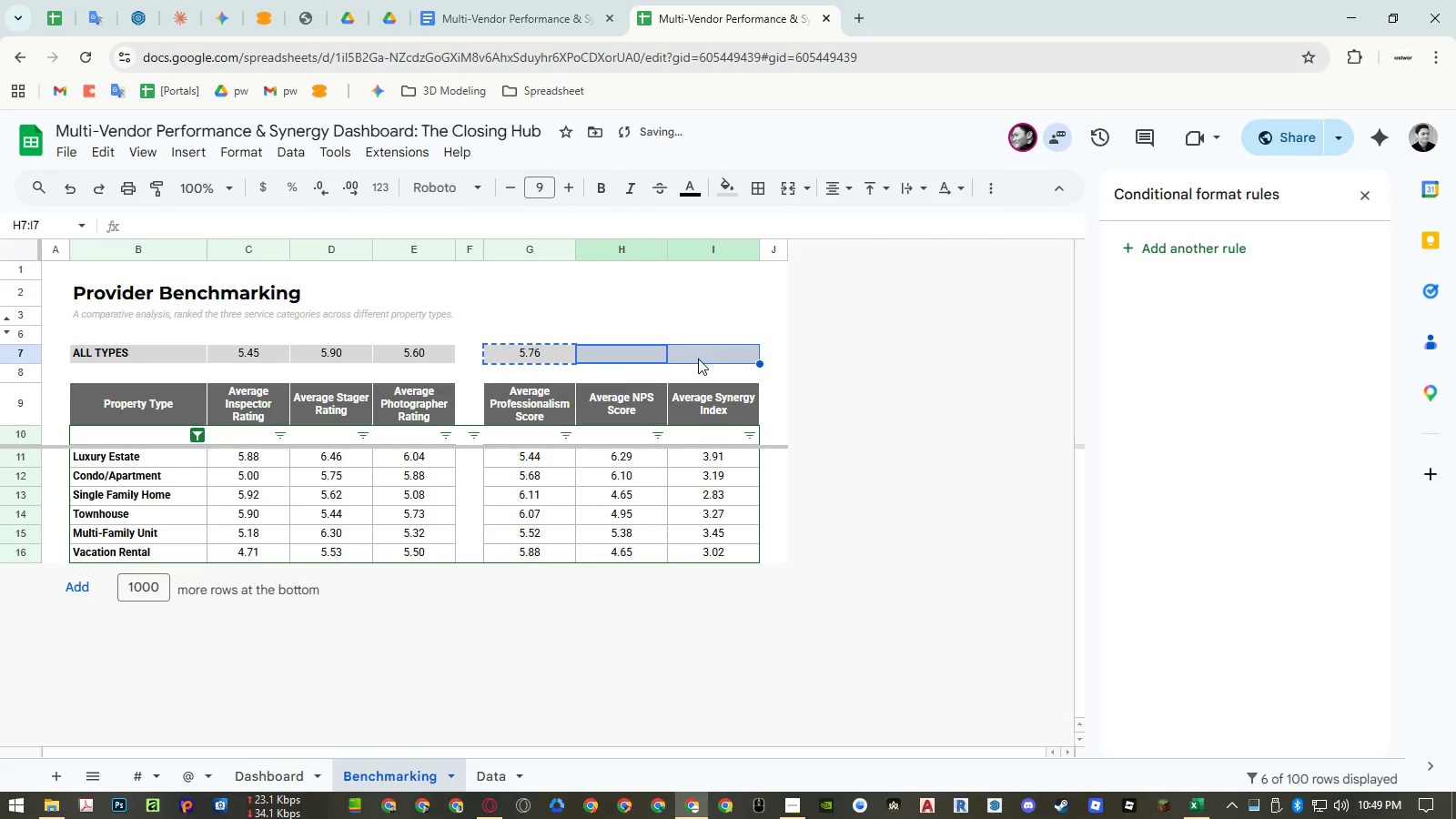 
key(Control+ControlLeft)
 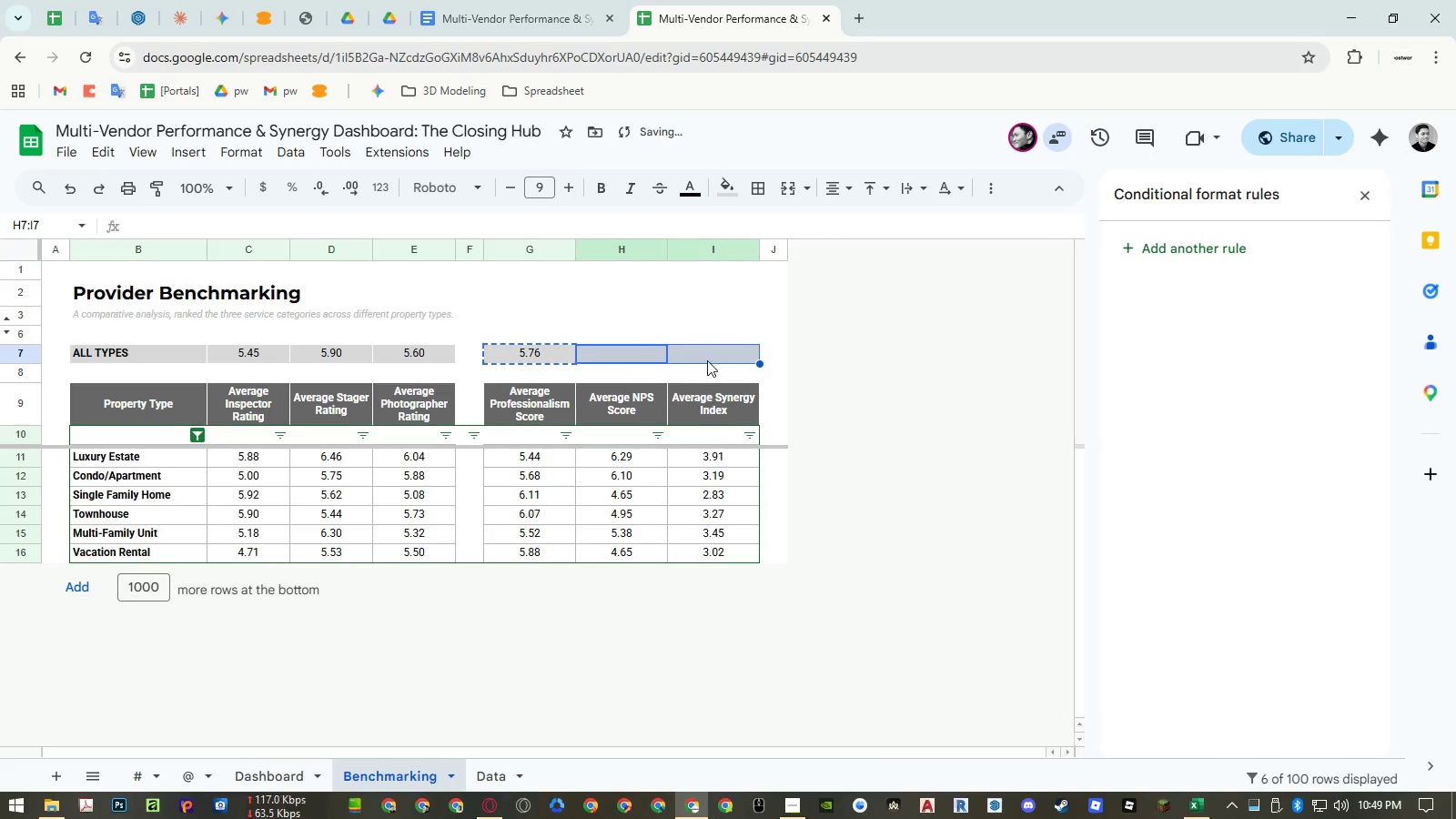 
key(Control+V)
 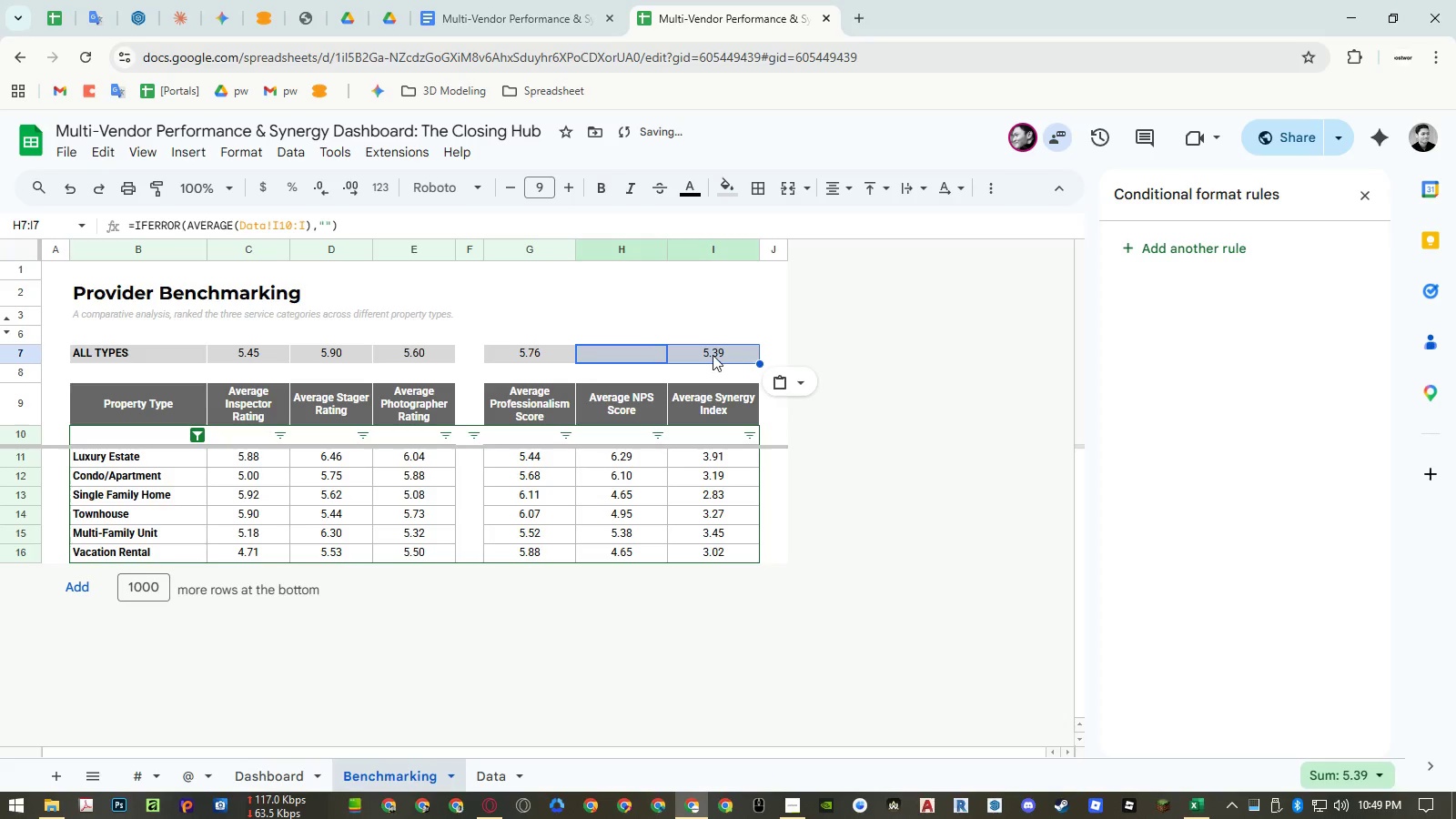 
double_click([713, 355])
 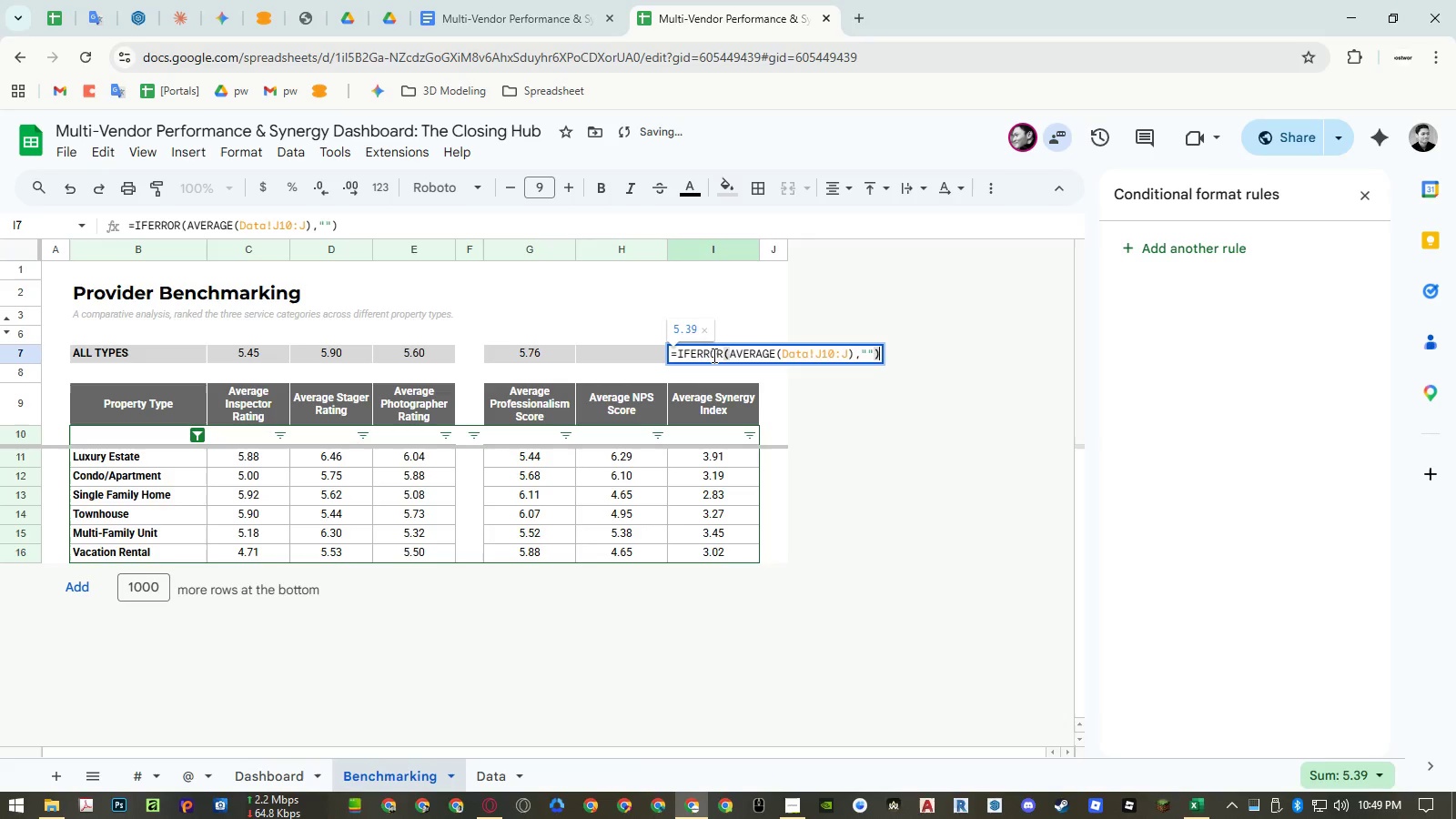 
key(Control+A)
 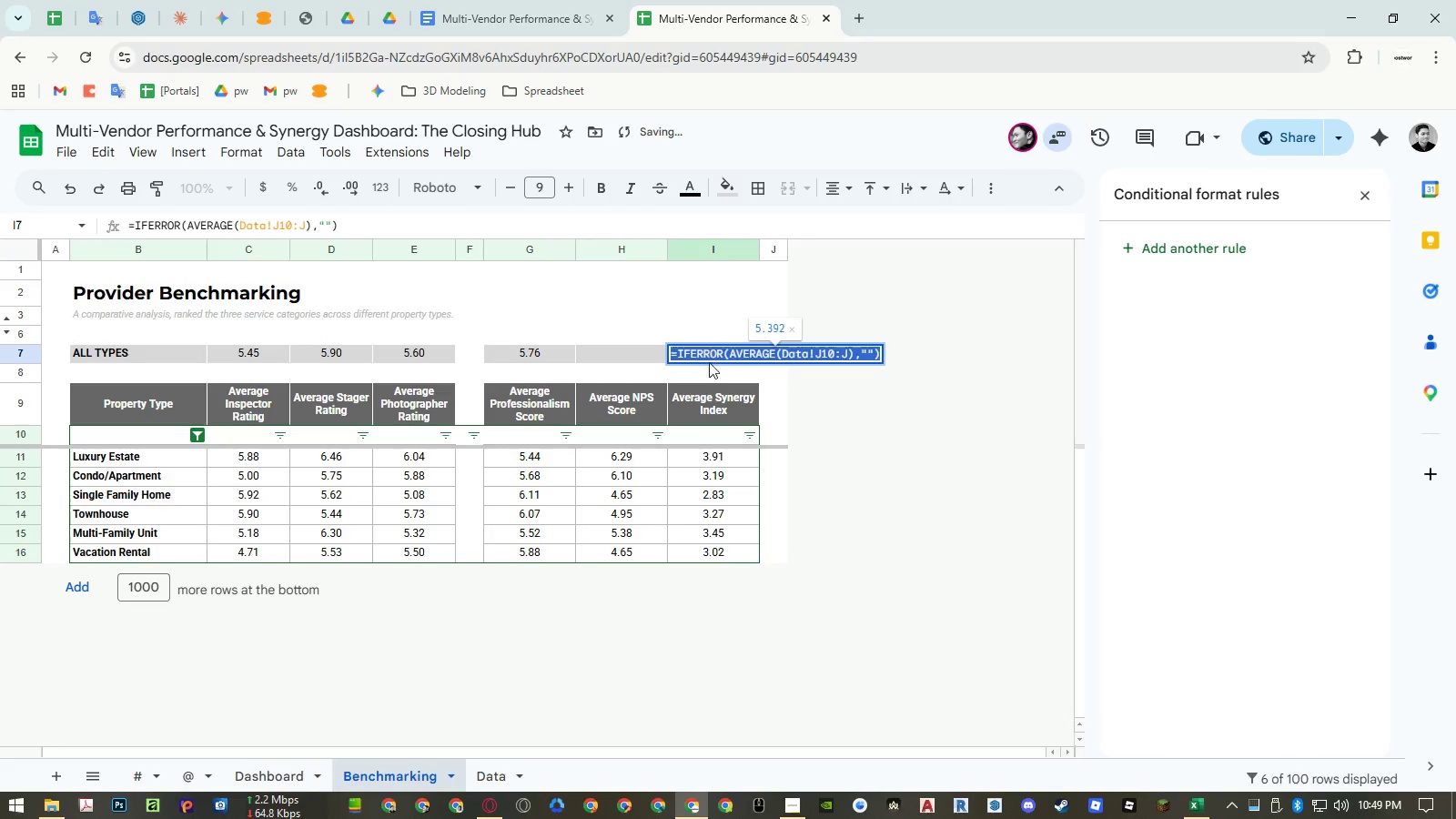 
key(Control+ControlLeft)
 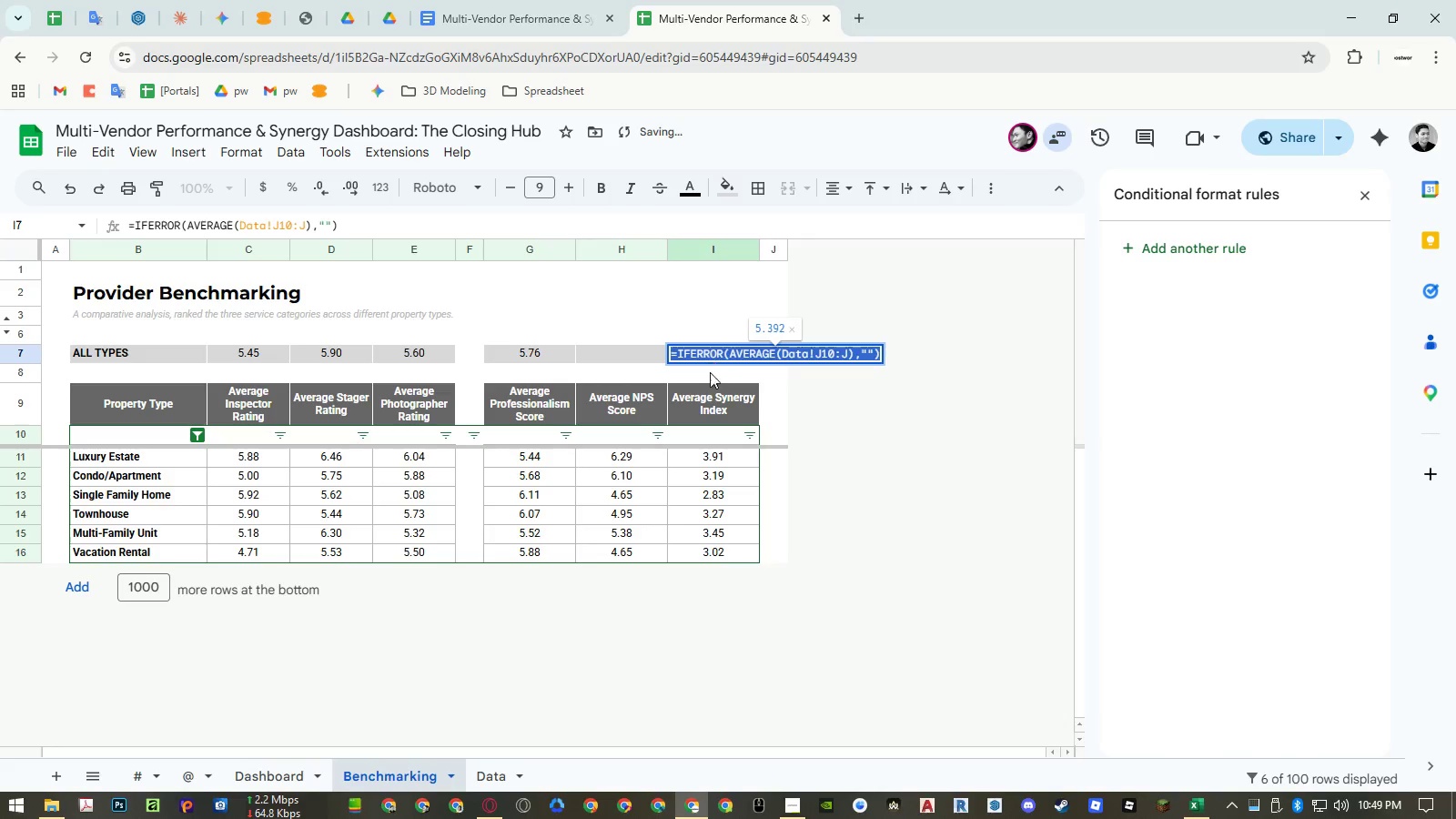 
key(Control+C)
 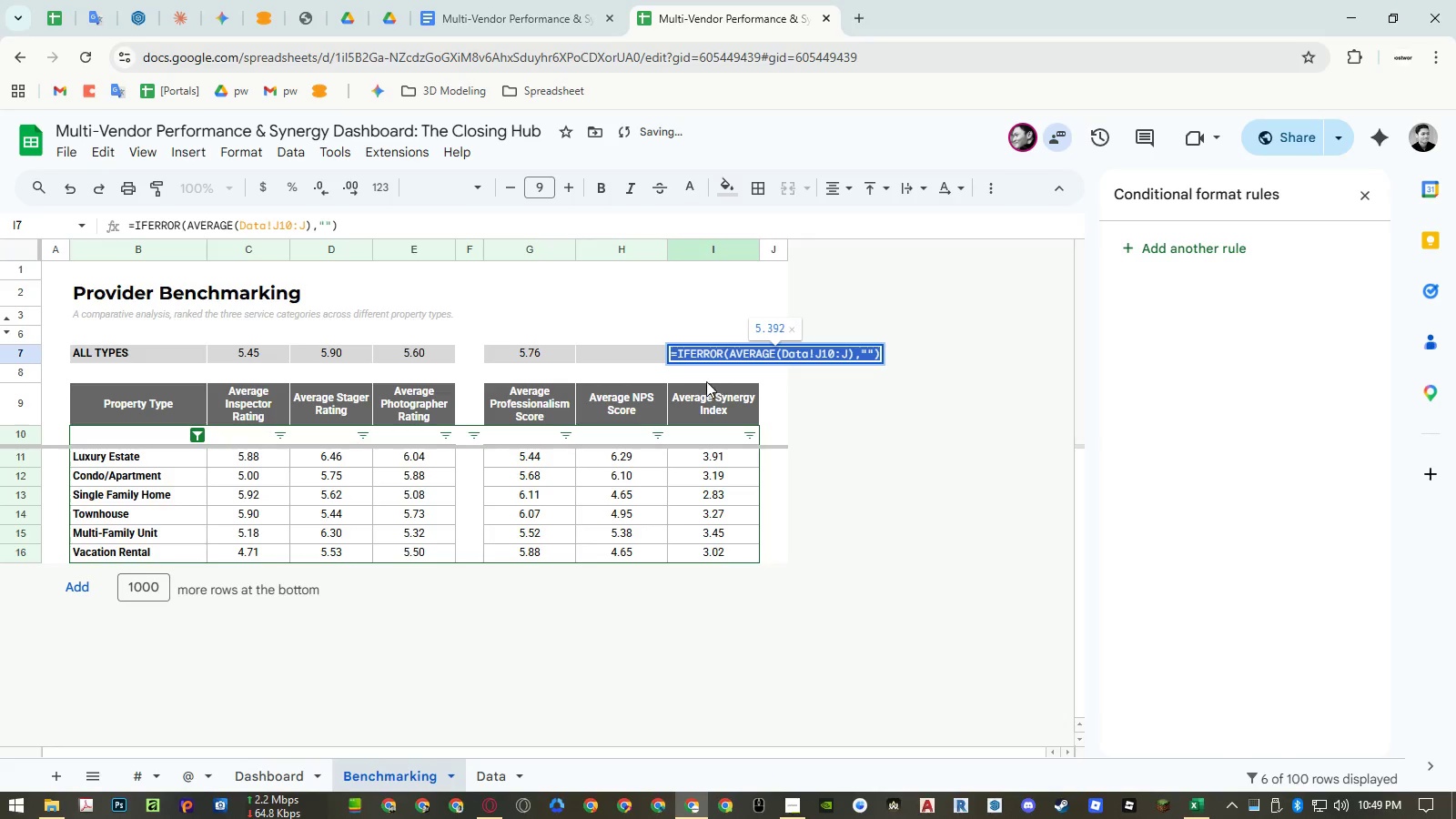 
key(Escape)
 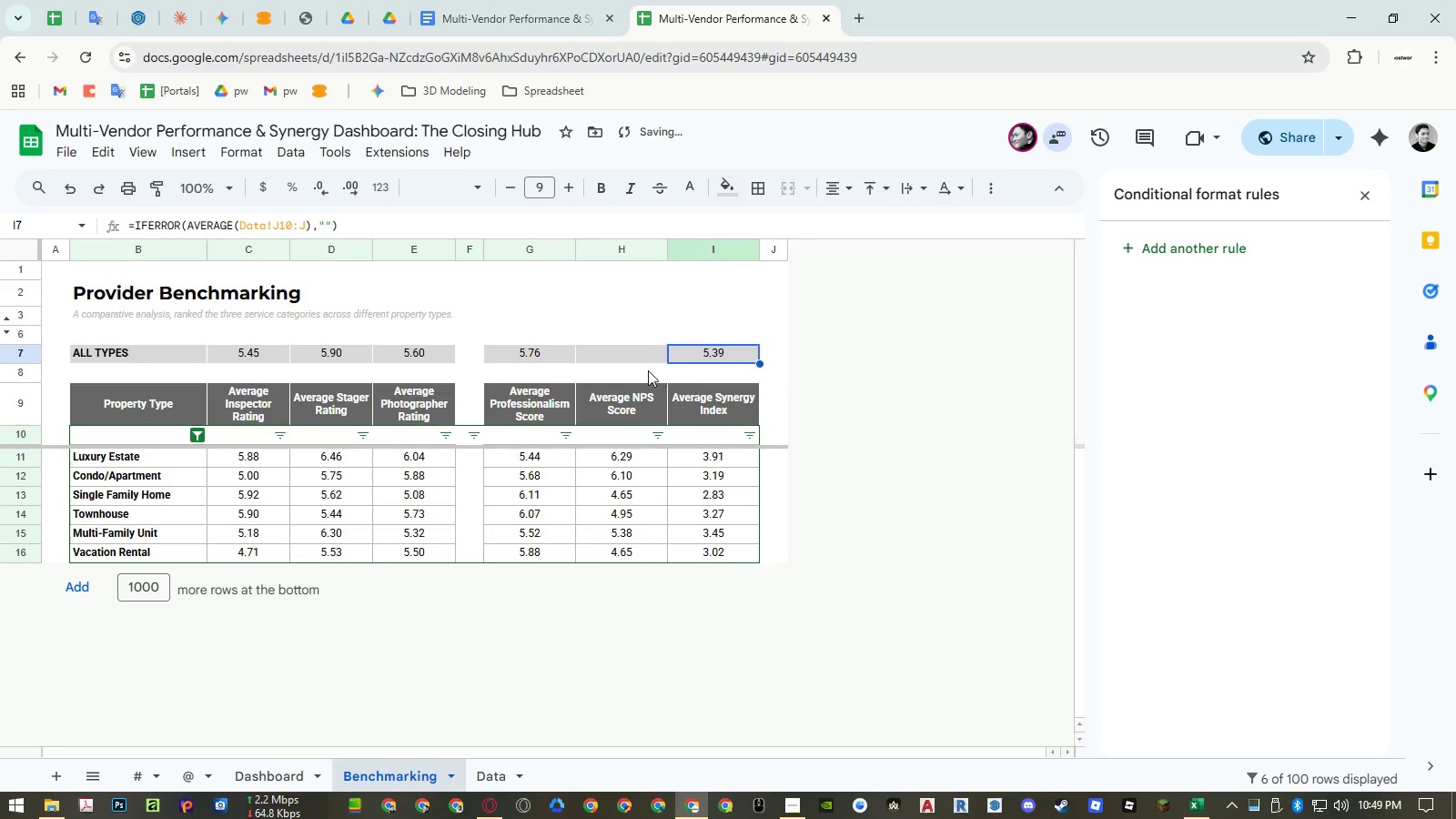 
key(Escape)
 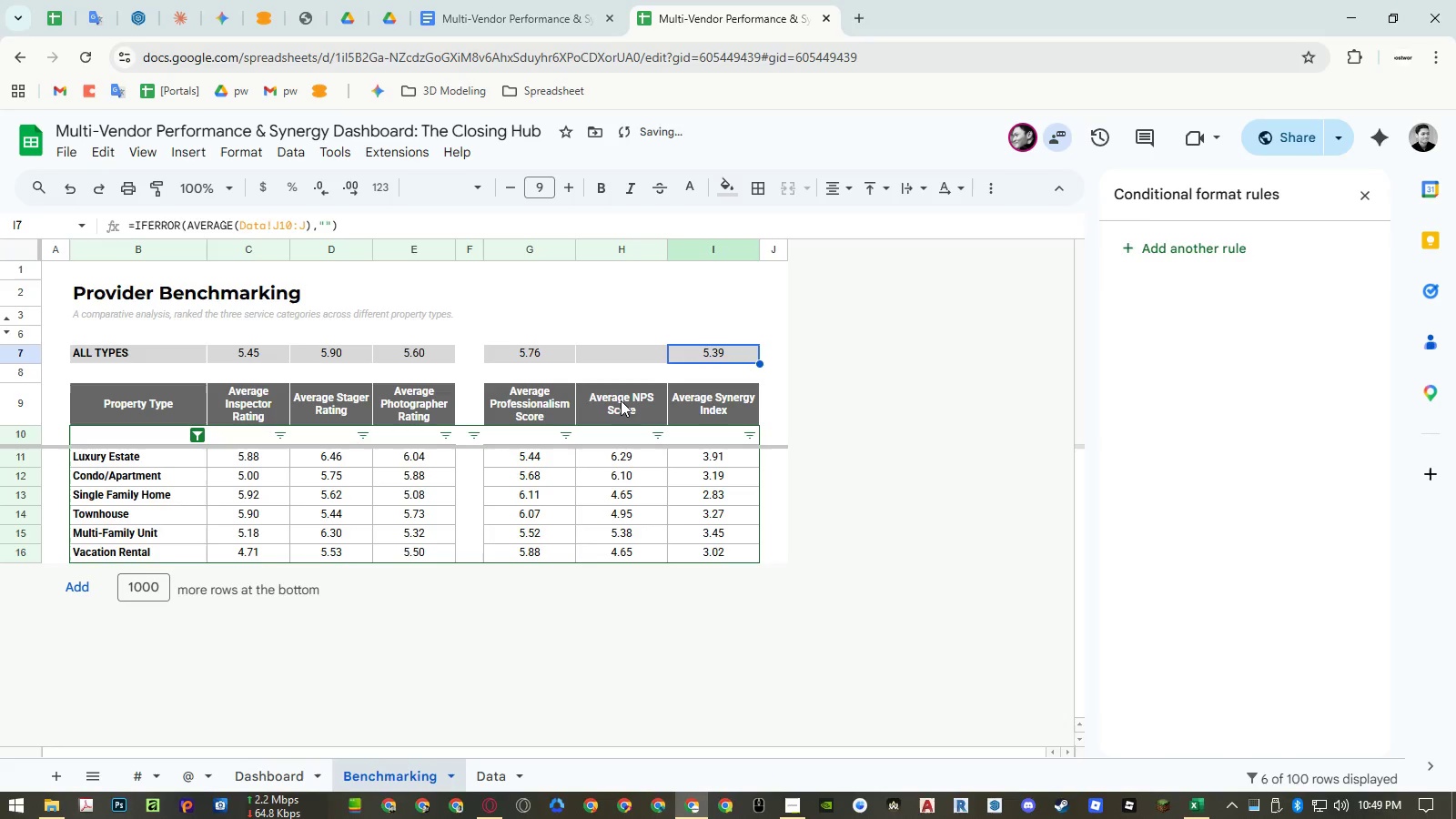 
left_click([621, 401])
 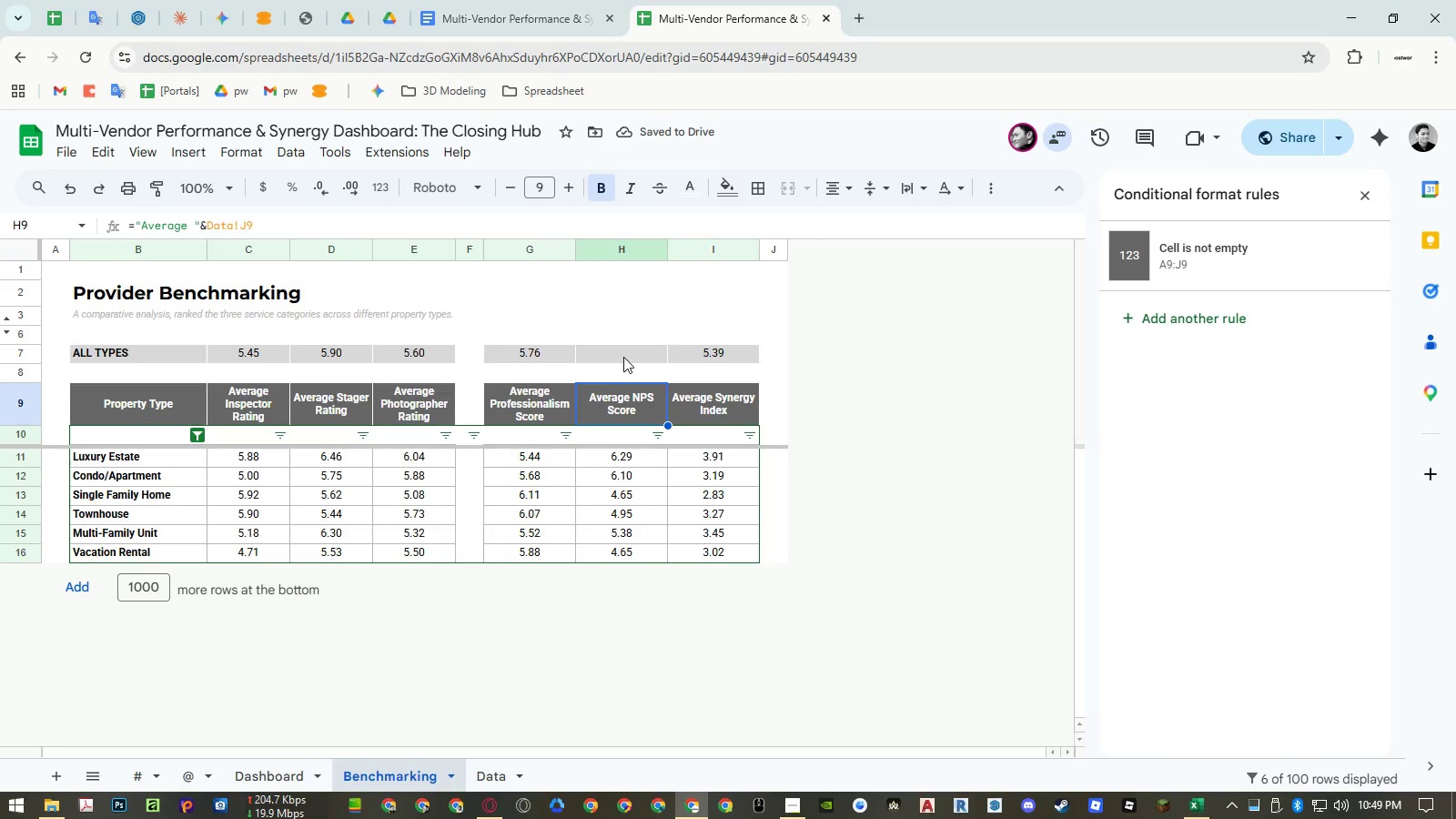 
double_click([623, 355])
 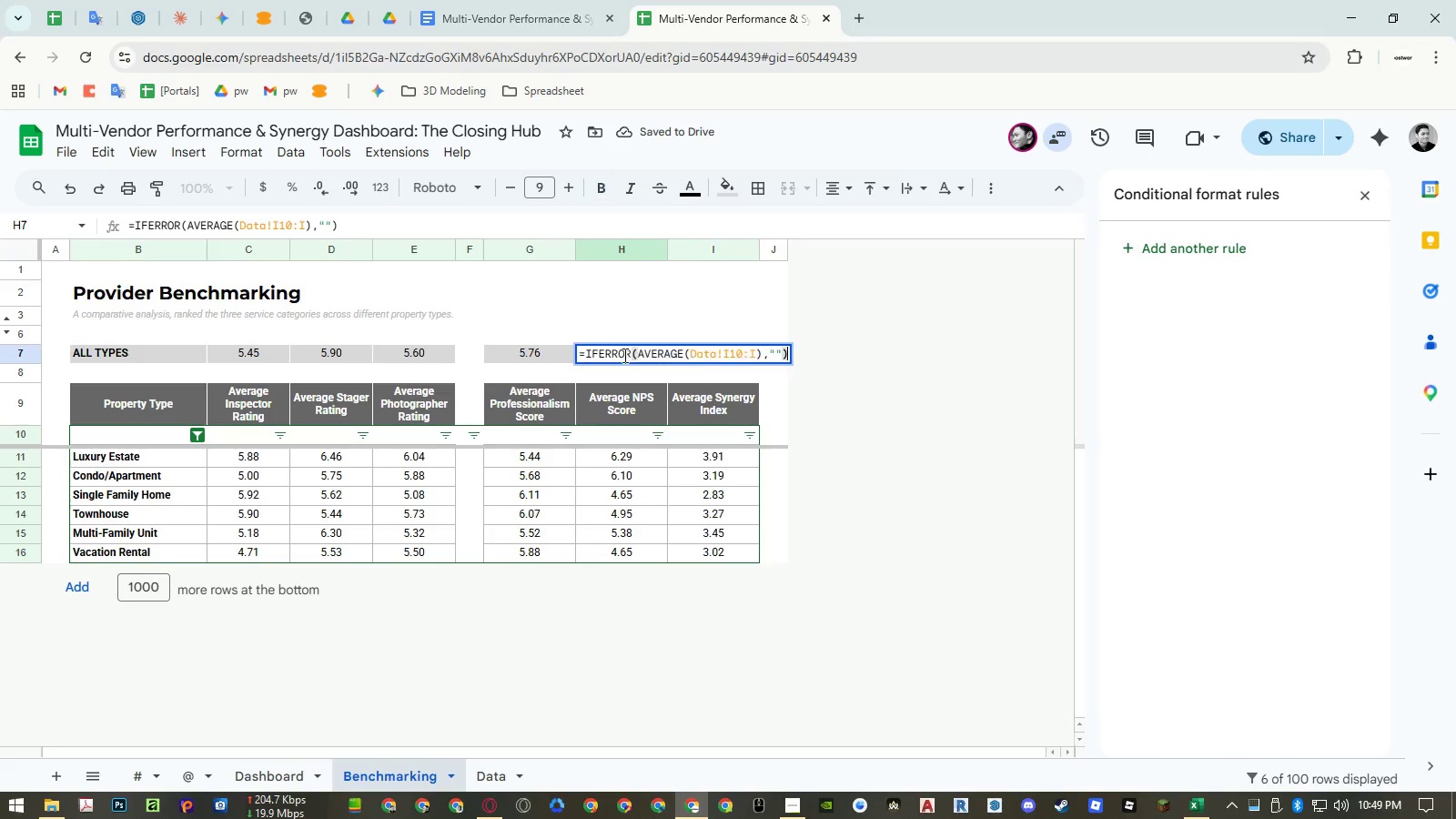 
key(Control+ControlLeft)
 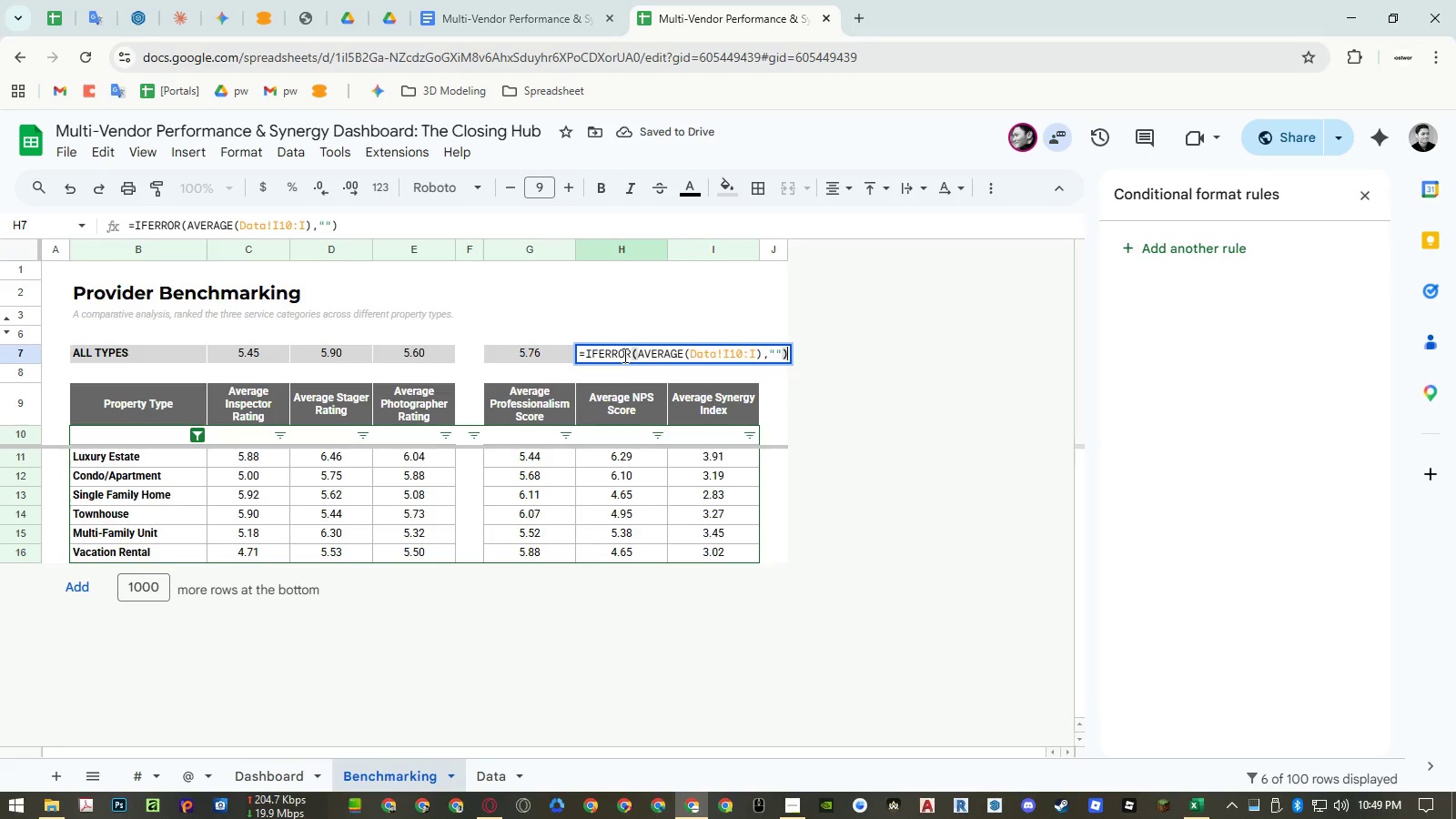 
key(Control+A)
 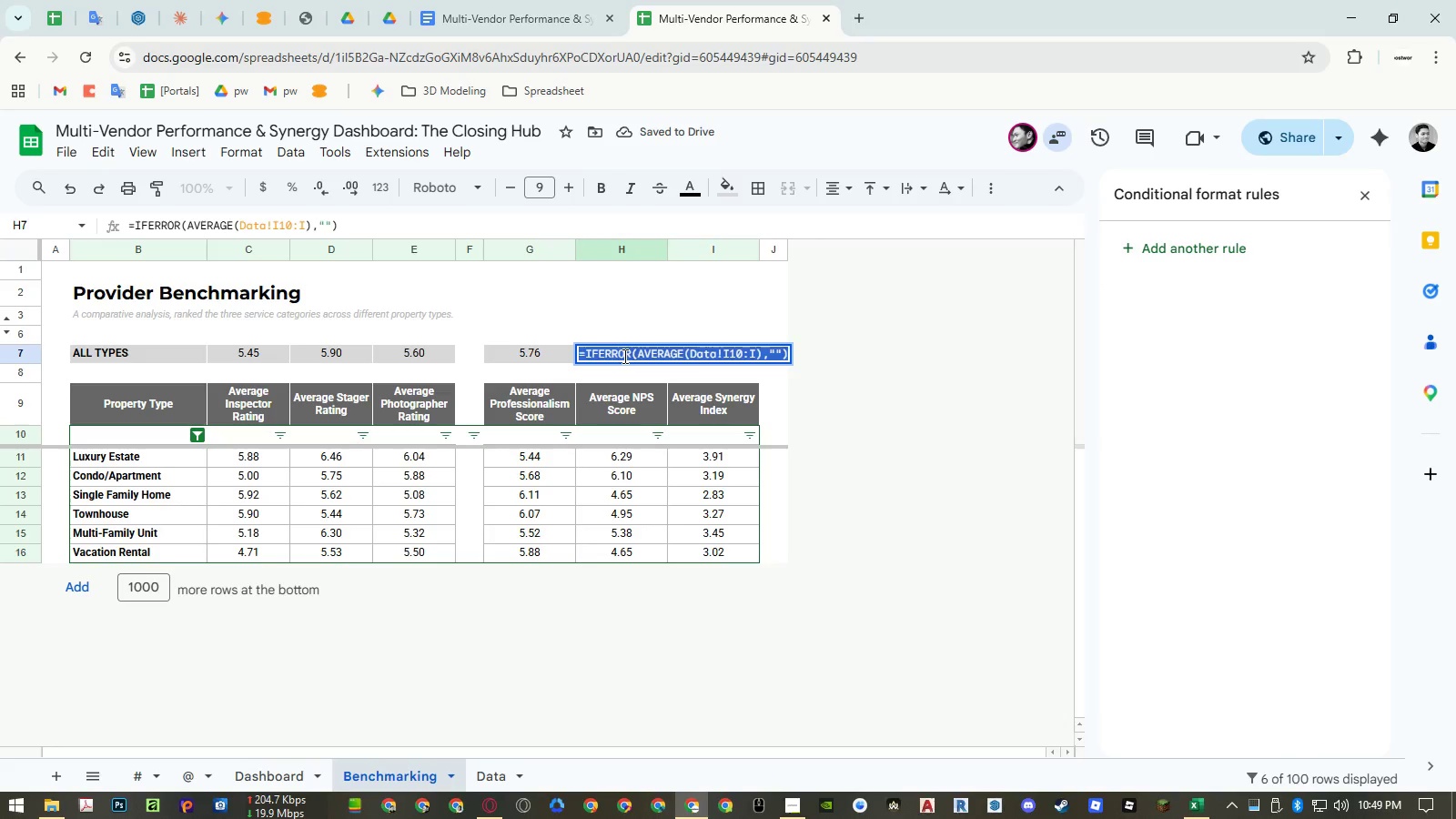 
key(Control+ControlLeft)
 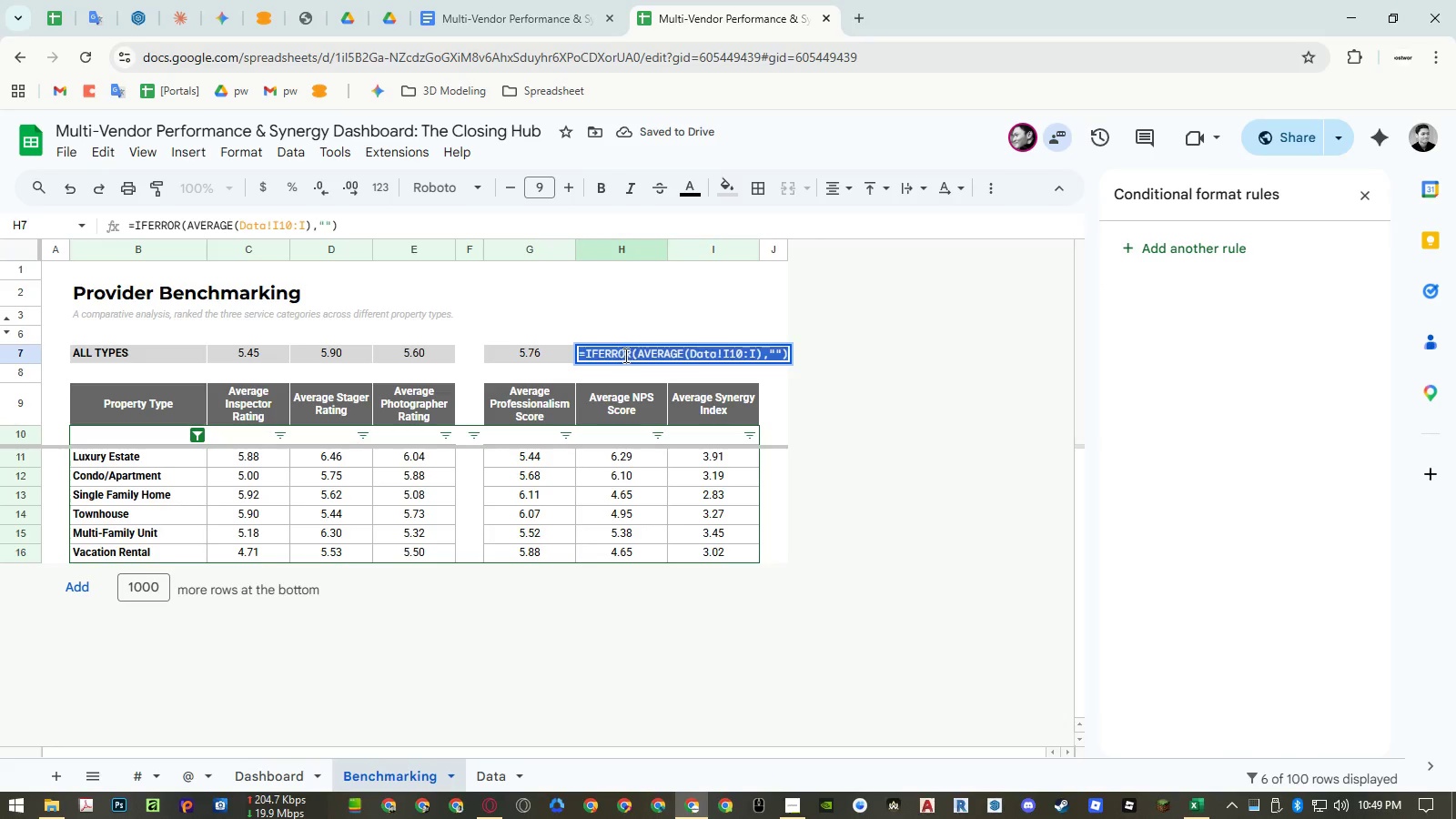 
key(Control+V)
 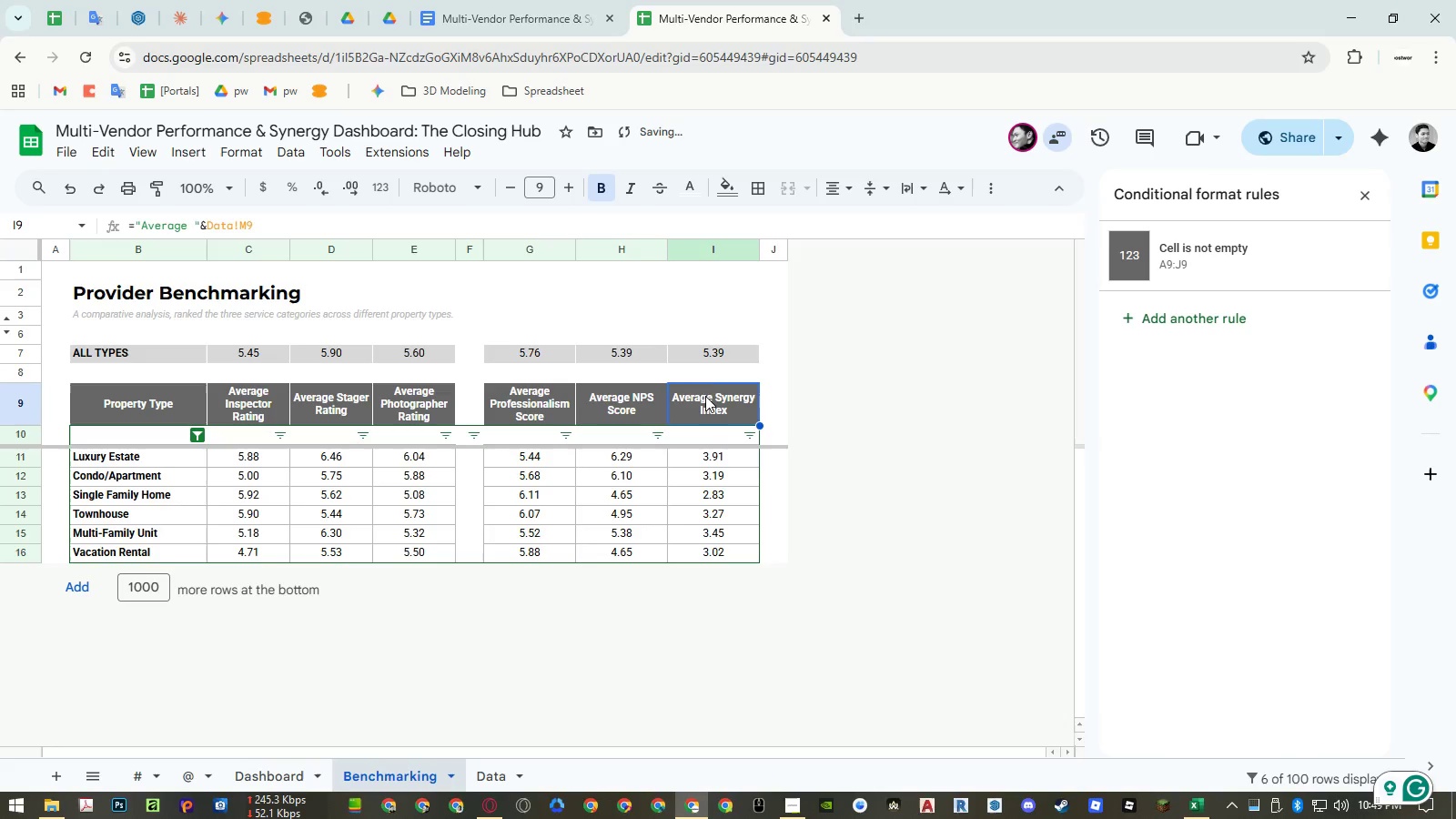 
double_click([706, 355])
 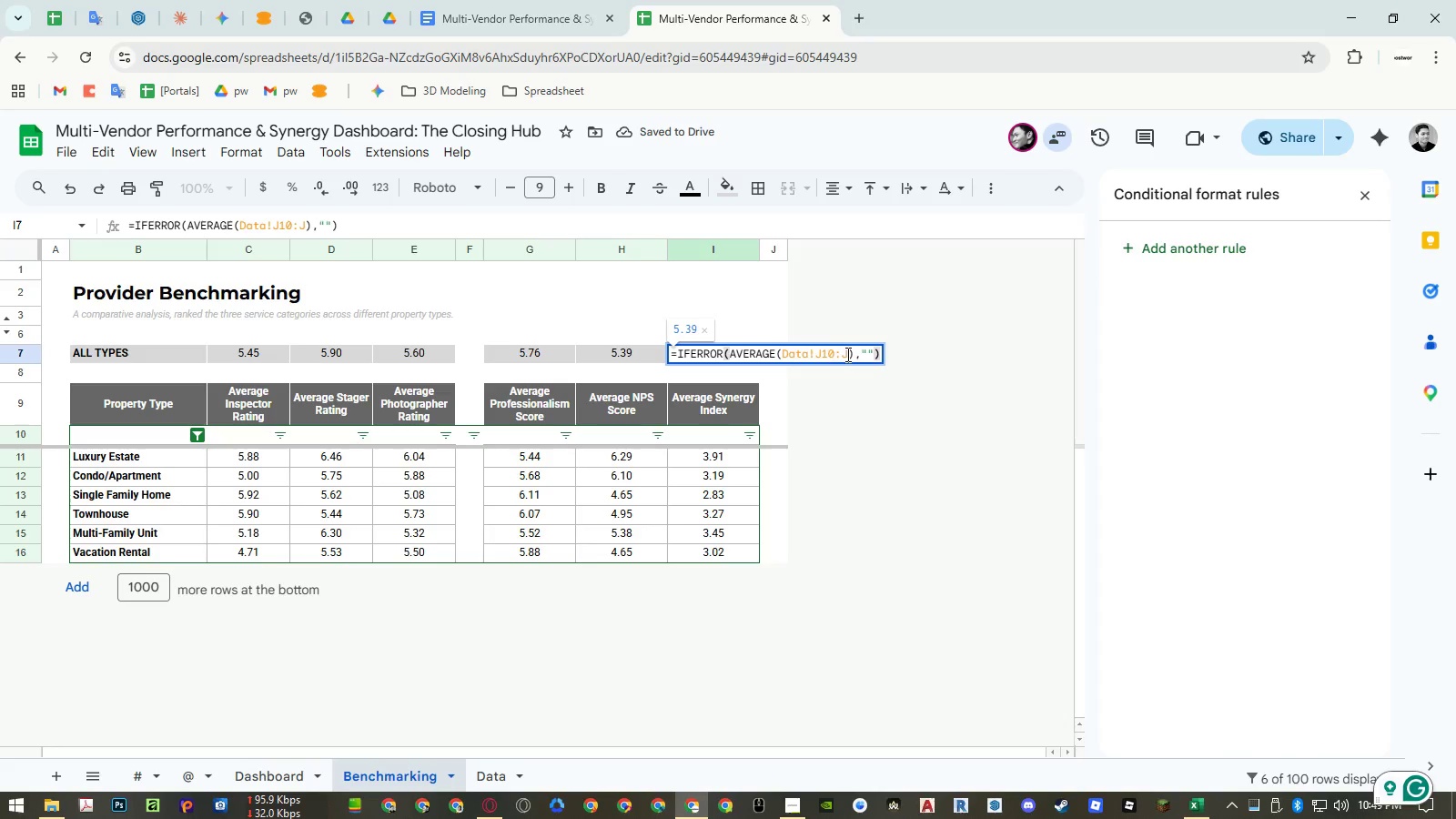 
key(Shift+M)
 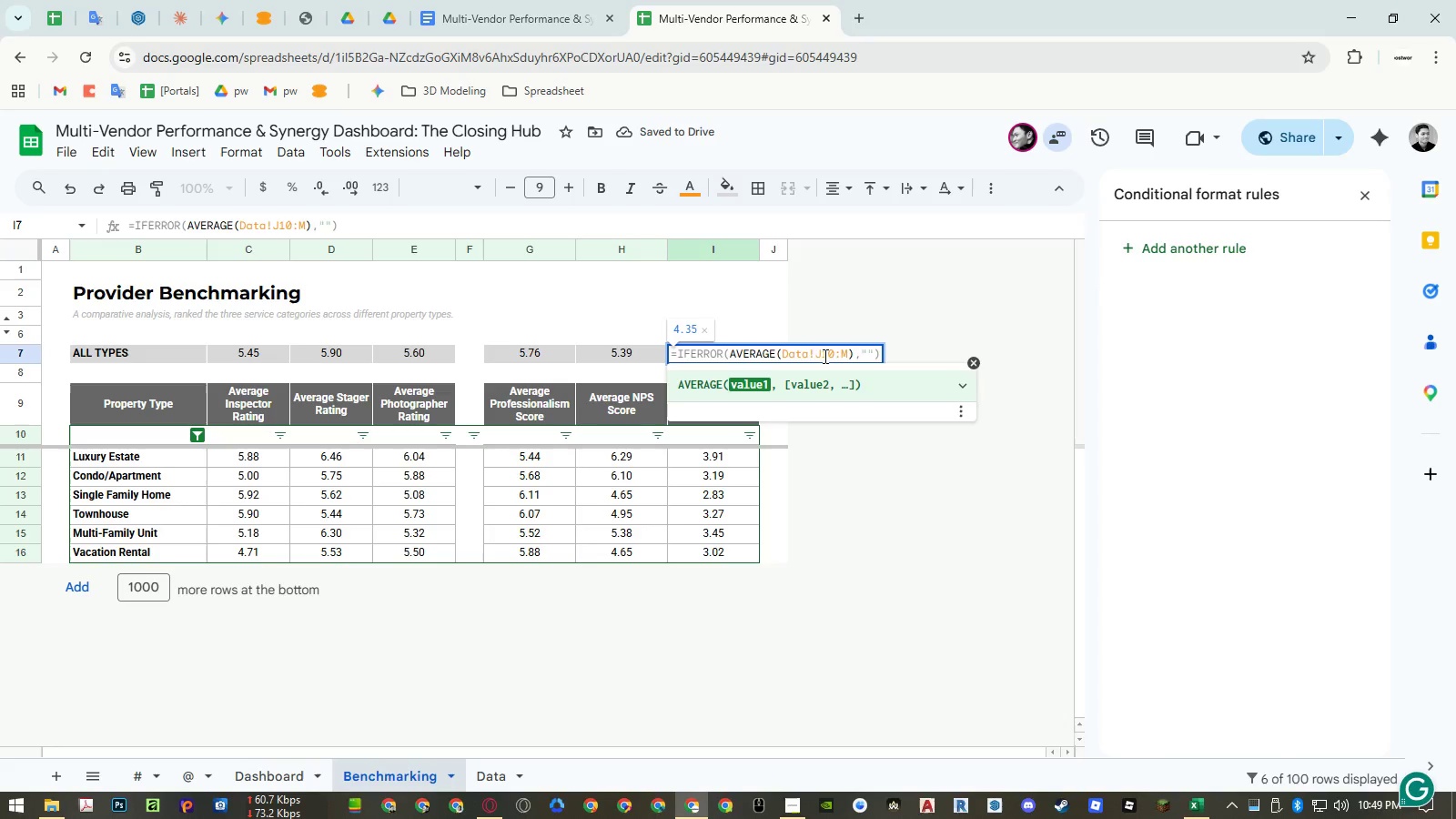 
left_click_drag(start_coordinate=[822, 355], to_coordinate=[815, 355])
 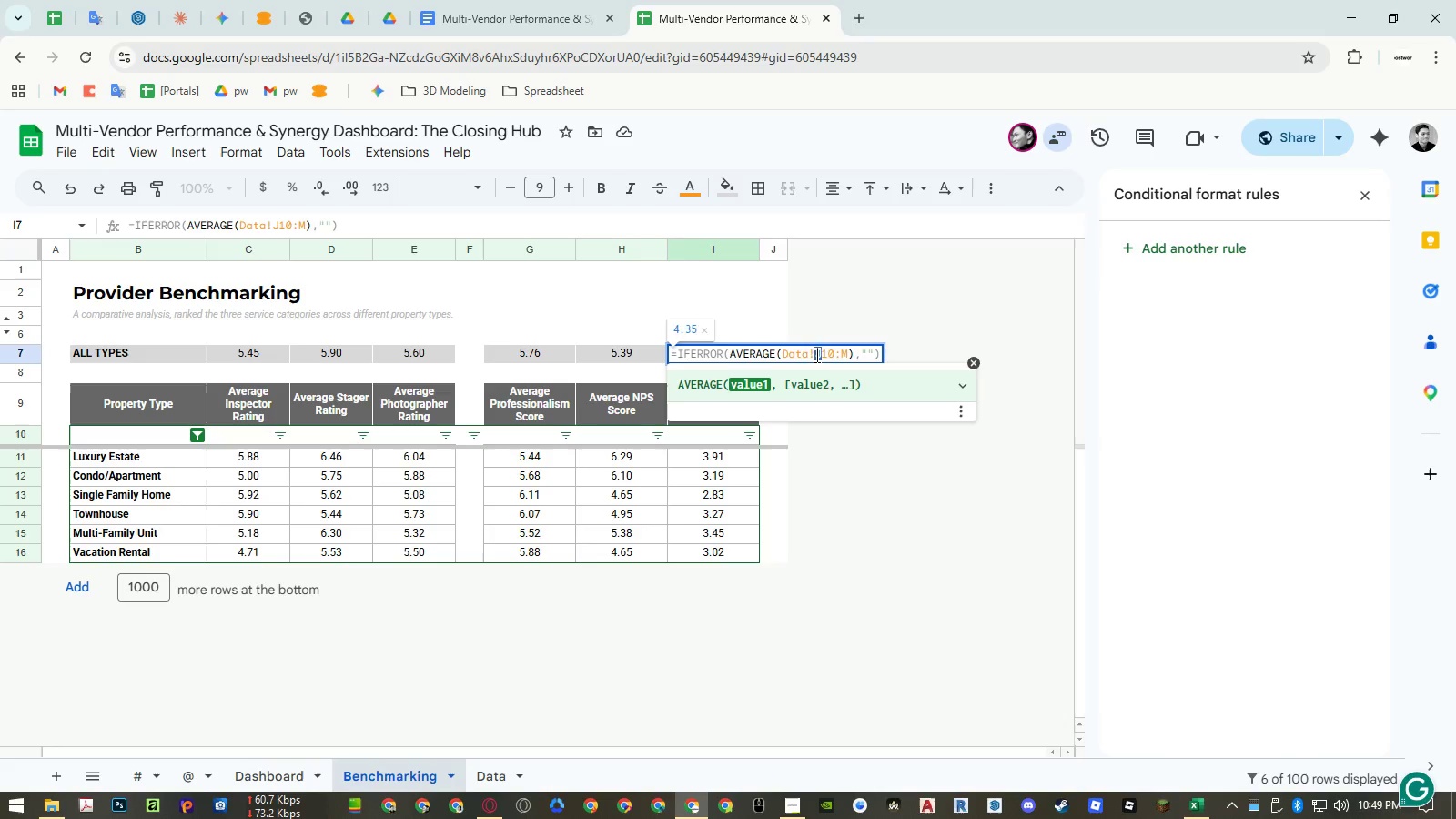 
key(Shift+ShiftLeft)
 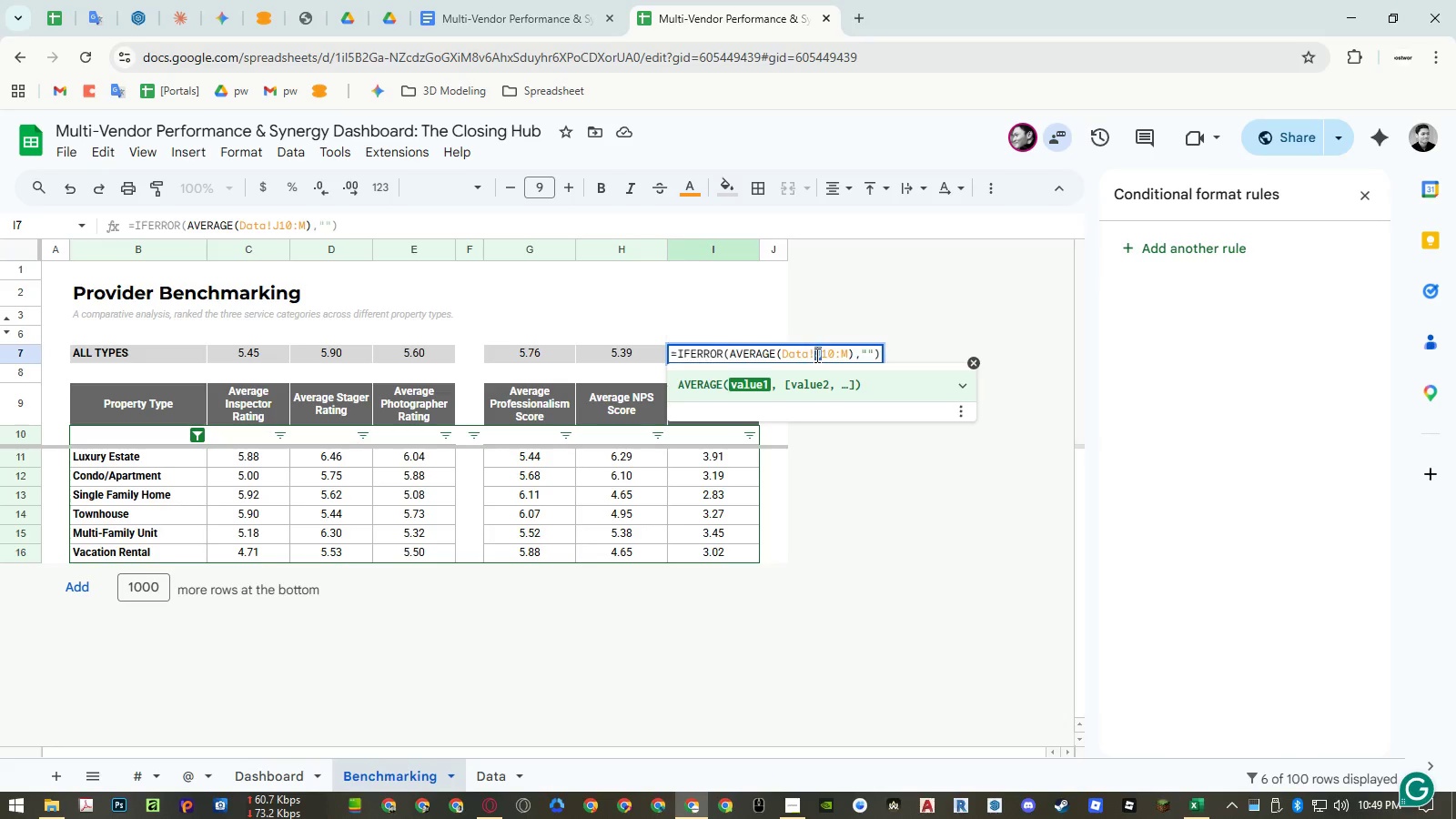 
key(Shift+M)
 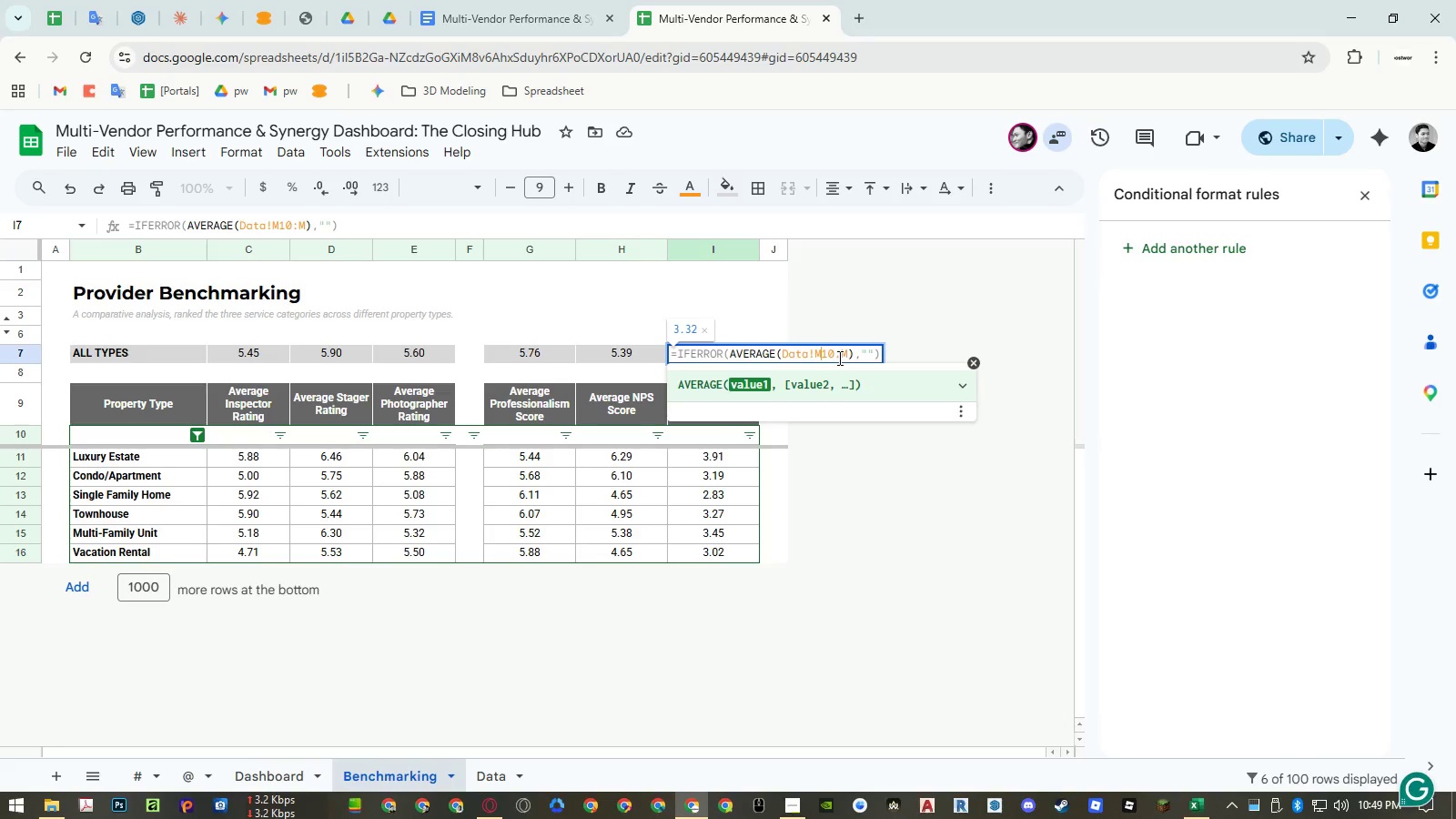 
key(Enter)
 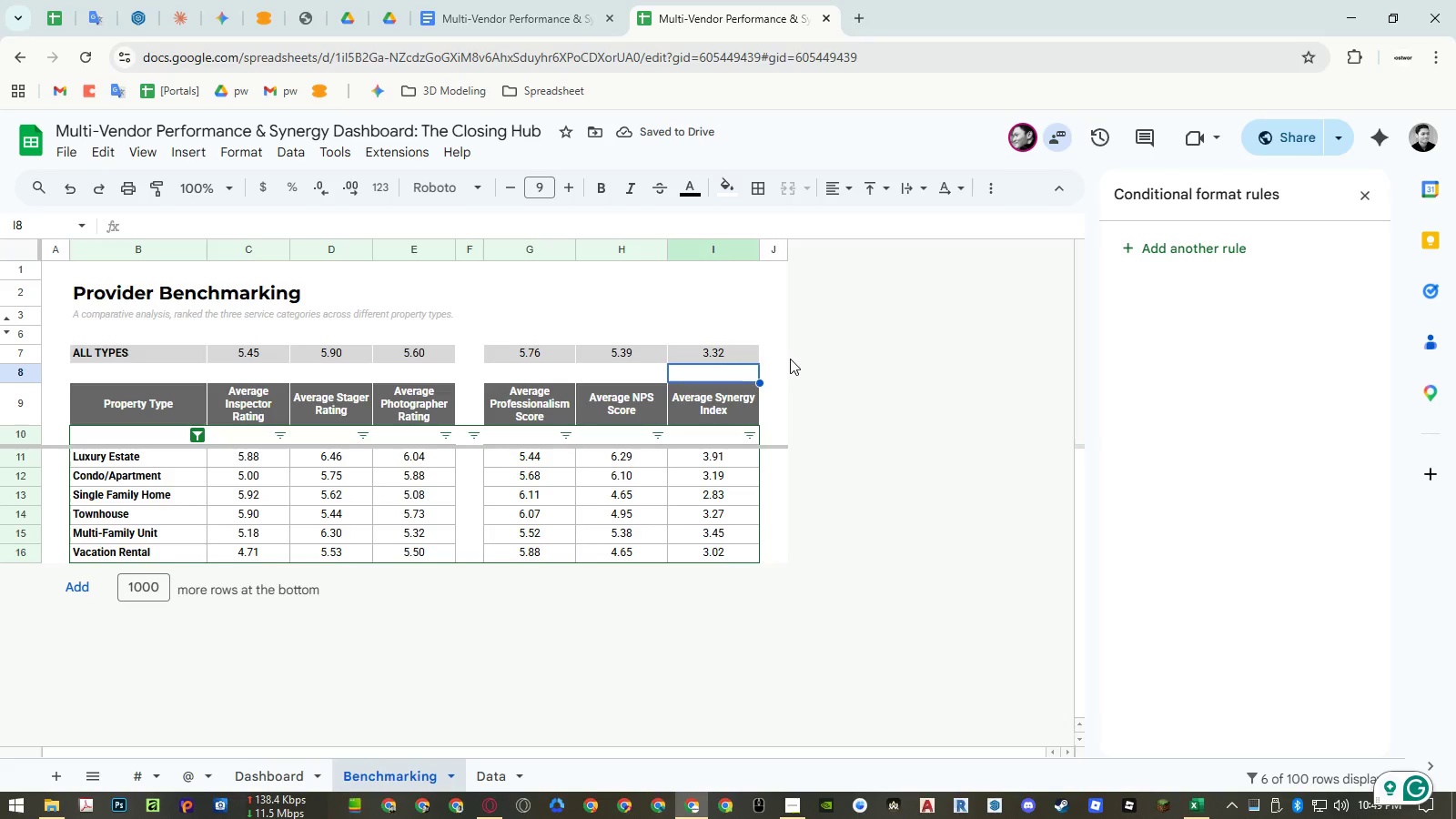 
wait(8.41)
 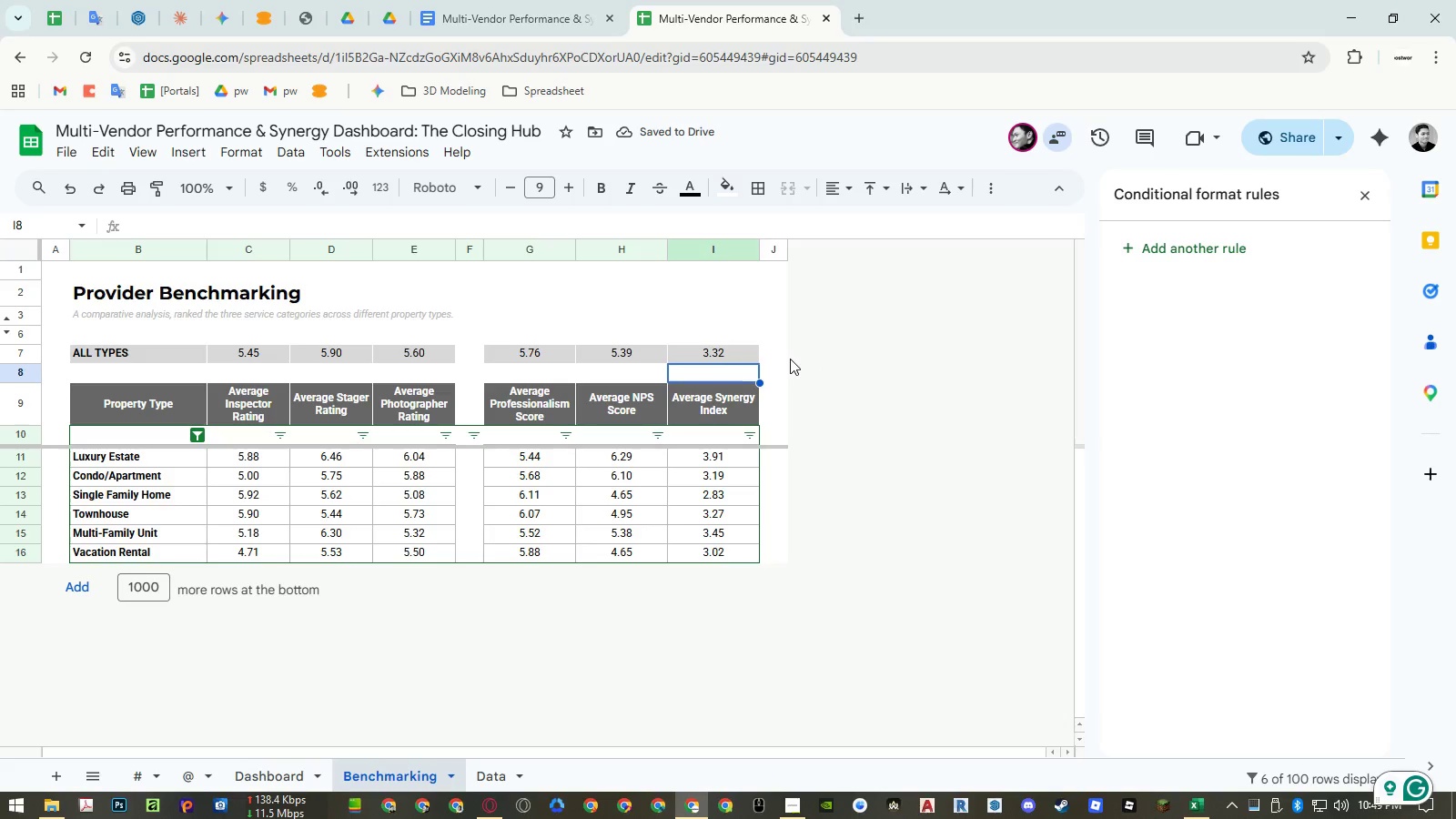 
key(Control+P)
 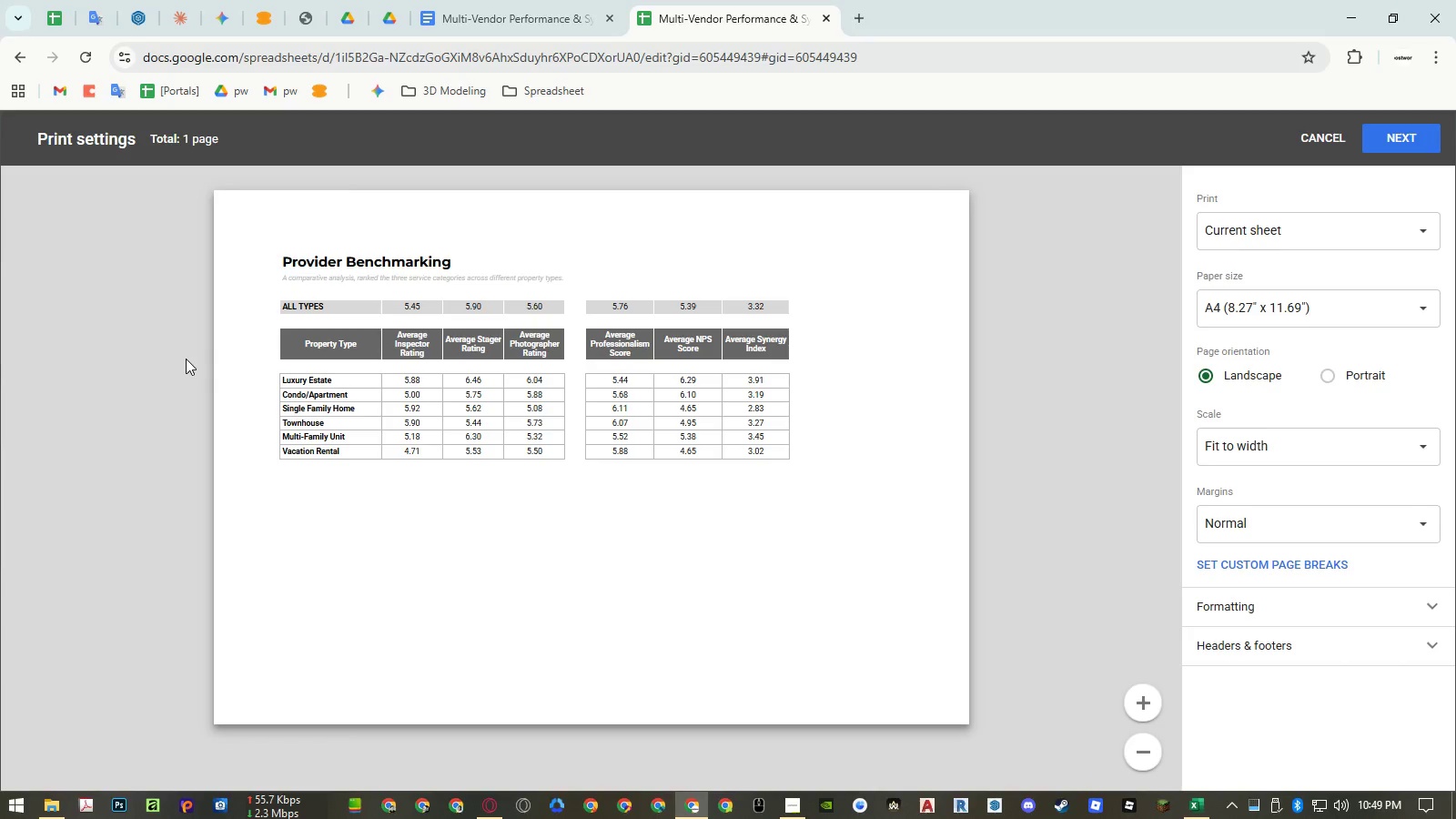 
wait(10.66)
 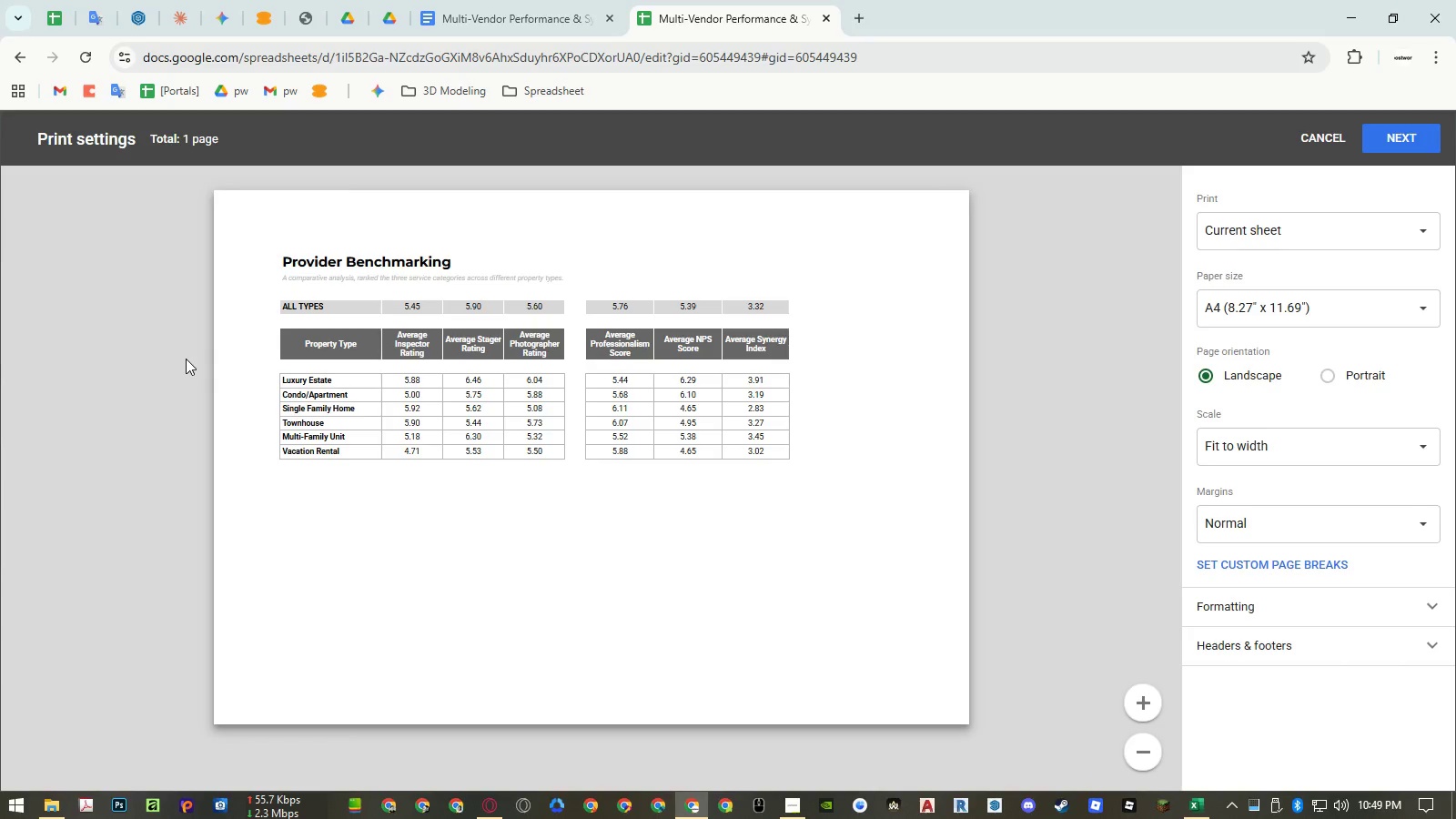 
key(Escape)
 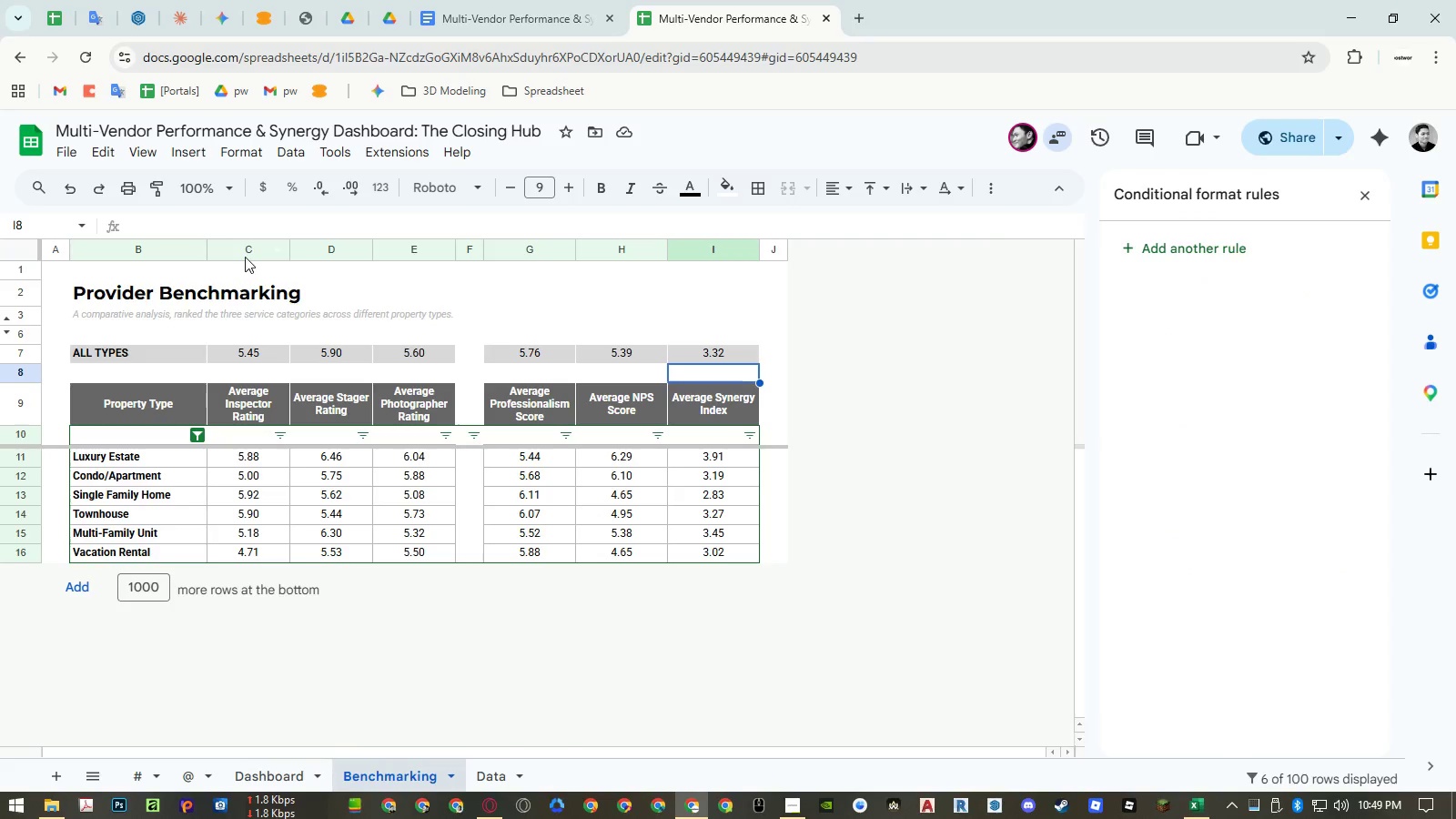 
right_click([248, 248])
 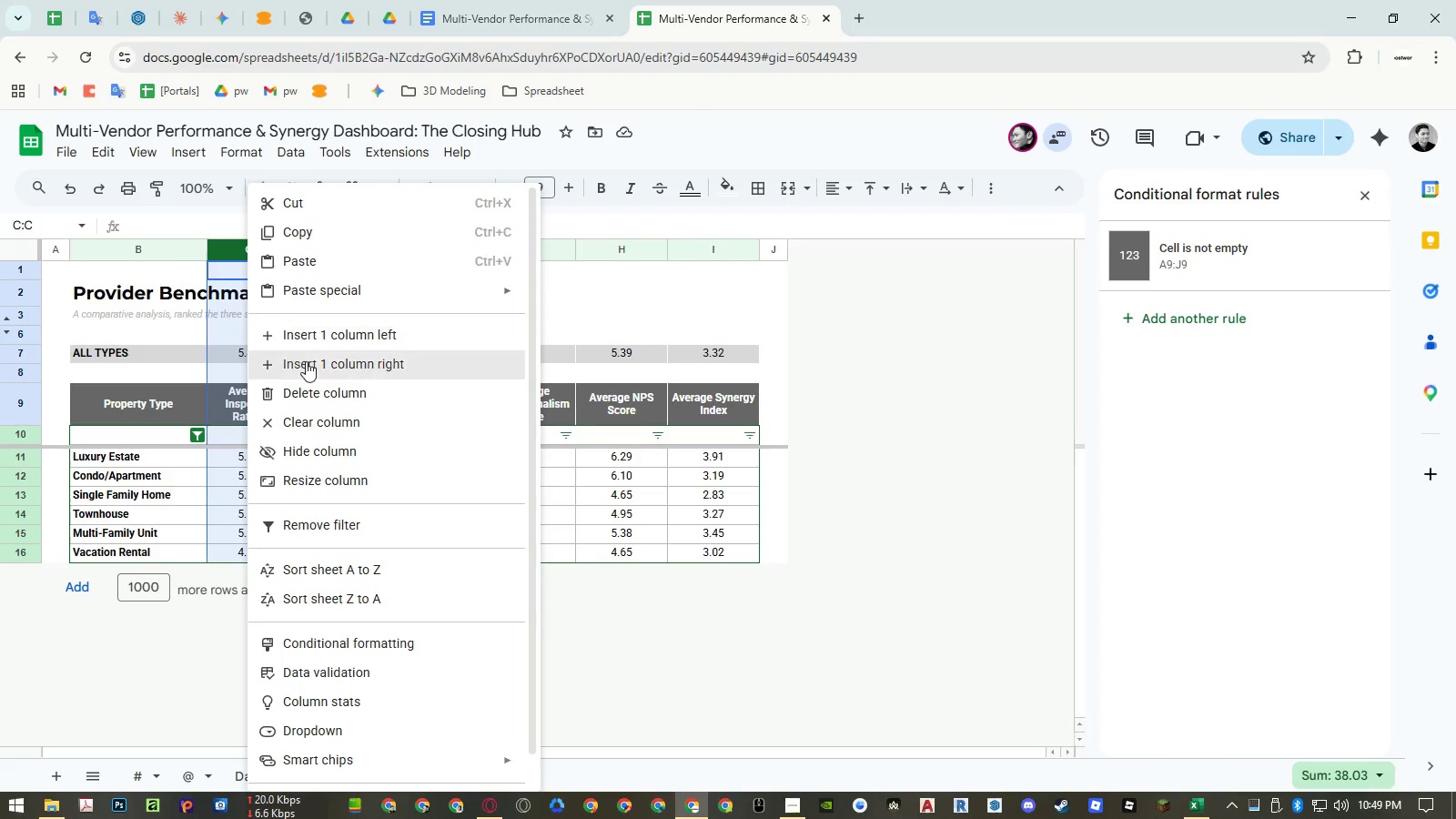 
left_click([307, 362])
 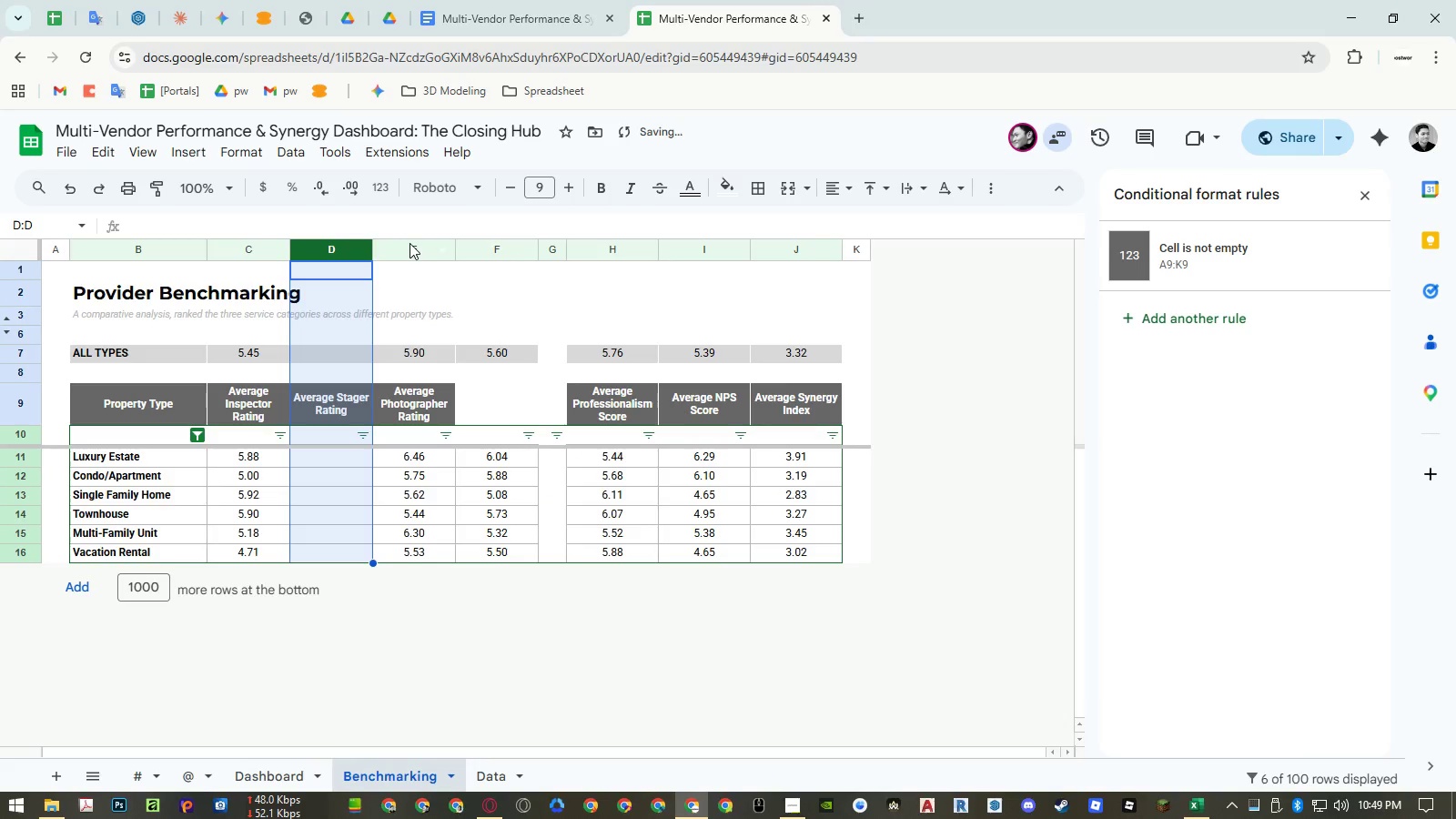 
right_click([410, 243])
 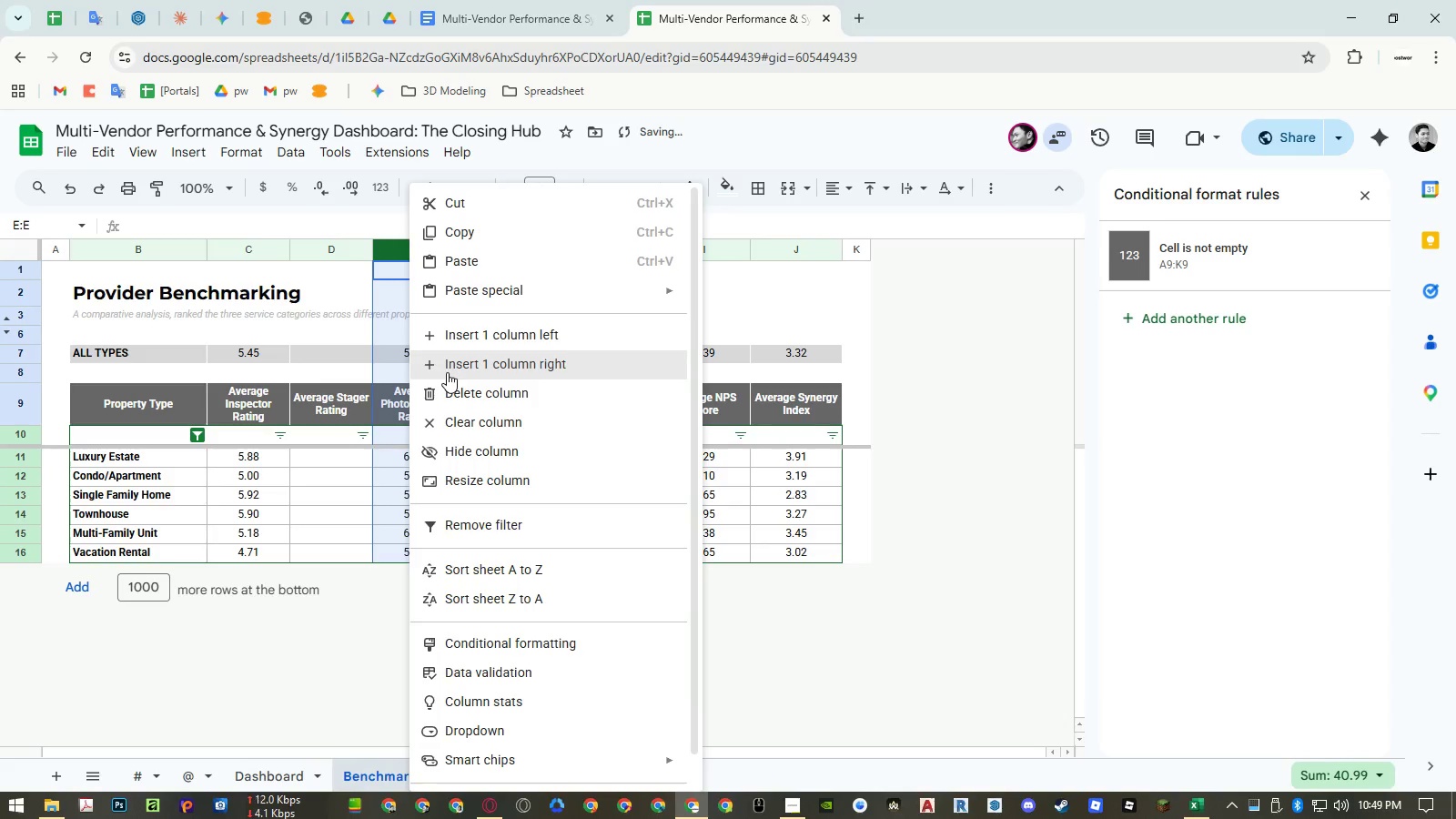 
left_click([447, 372])
 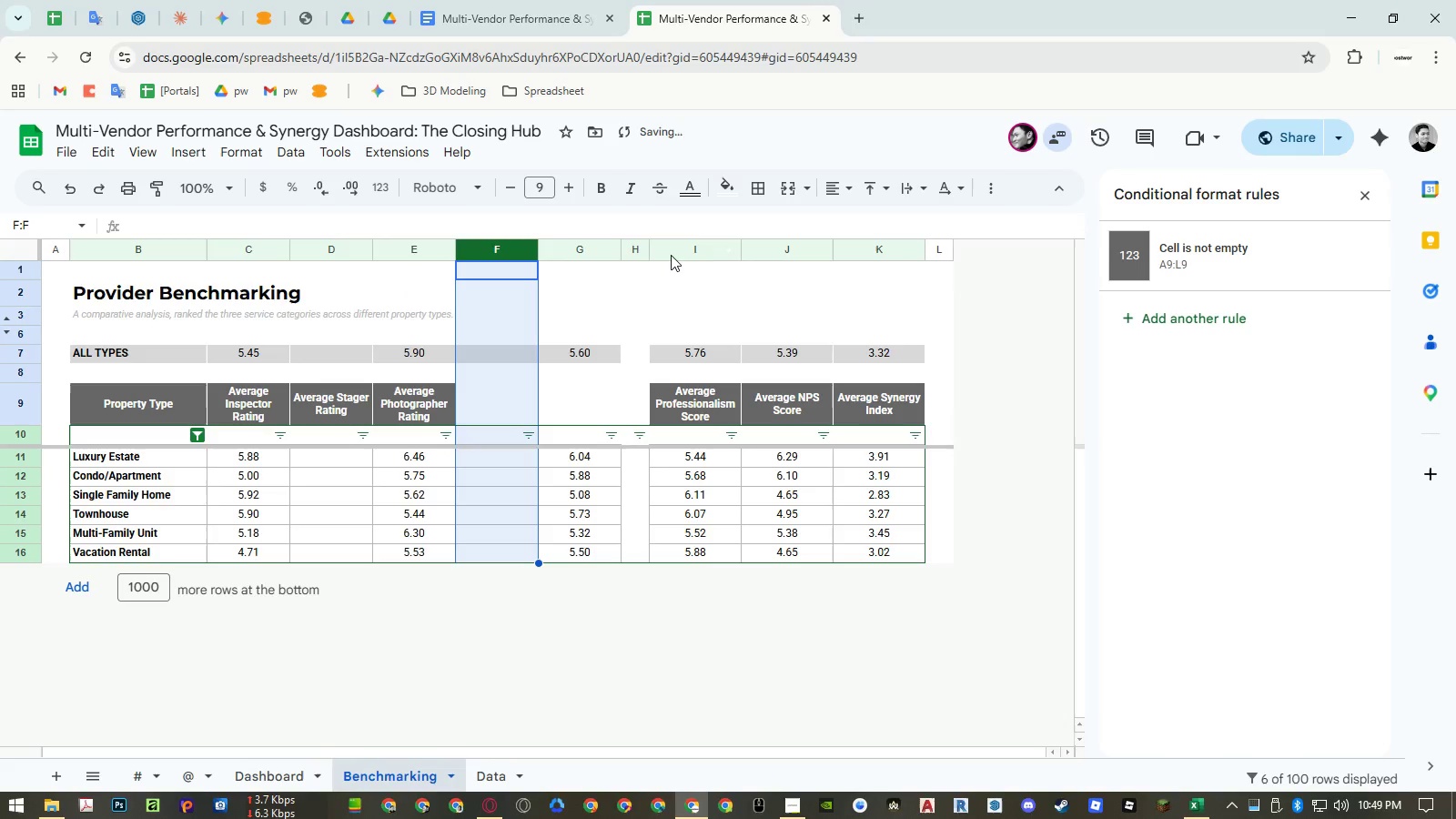 
key(Control+Z)
 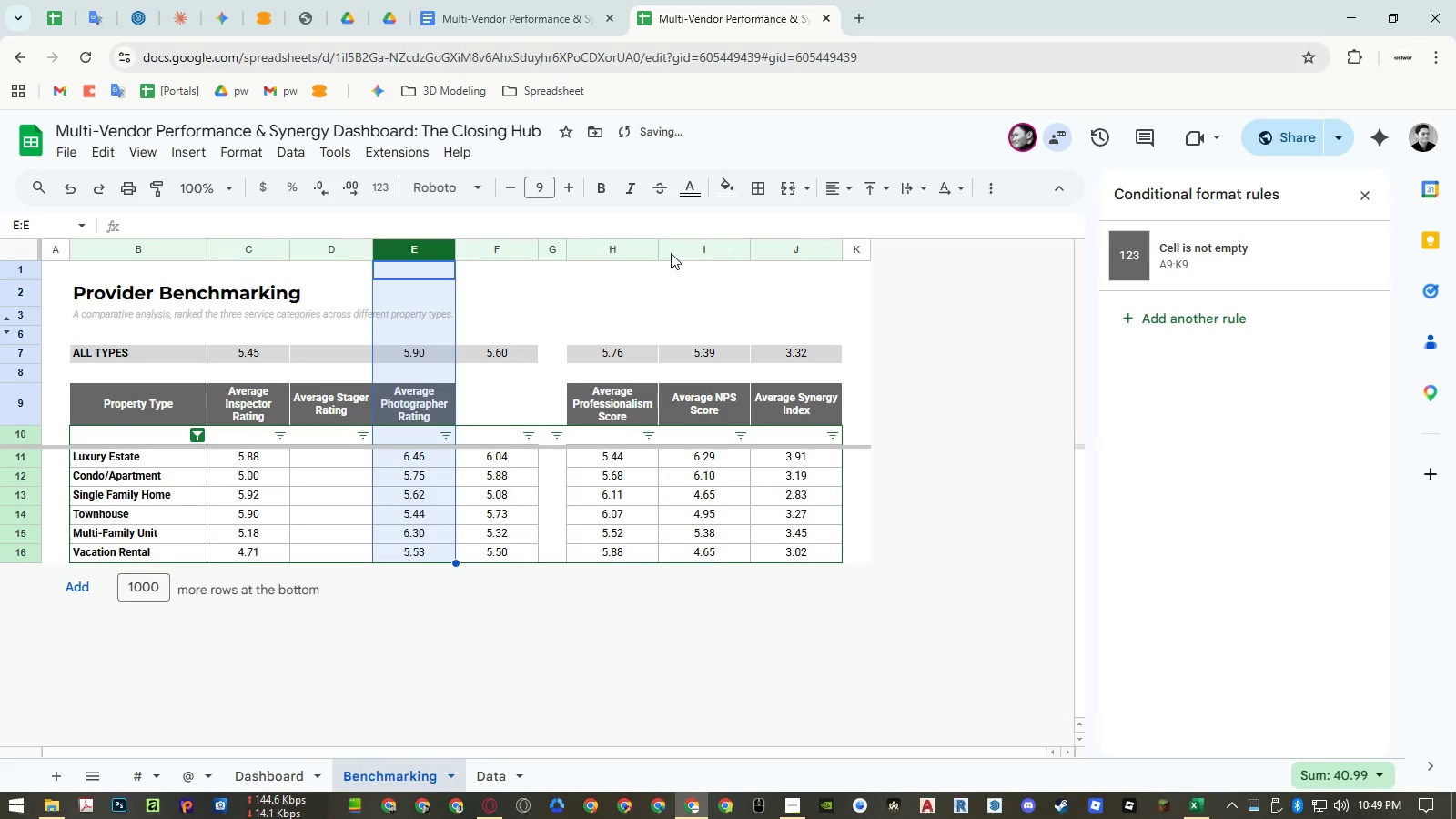 
key(Control+ControlLeft)
 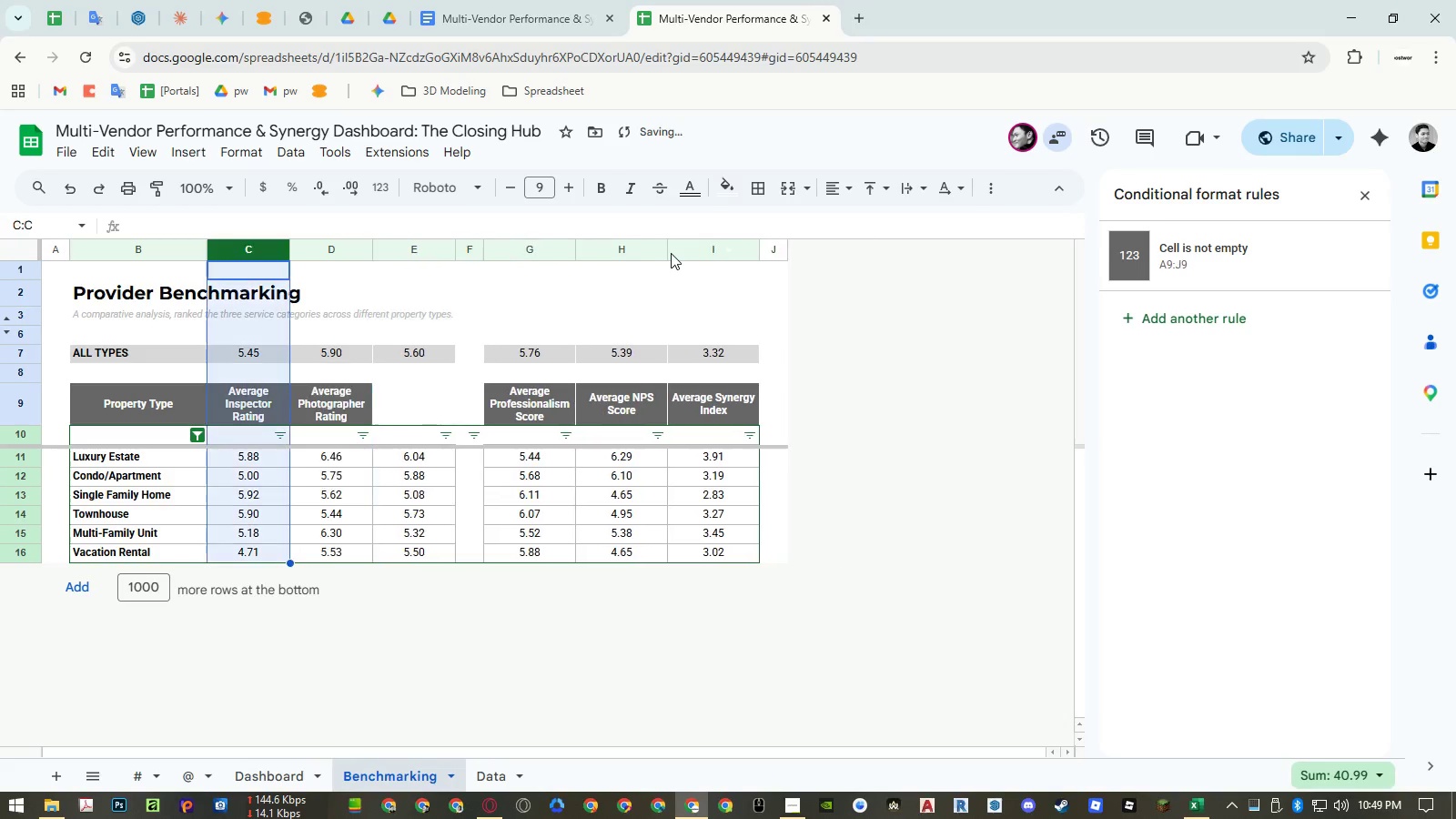 
key(Control+Z)
 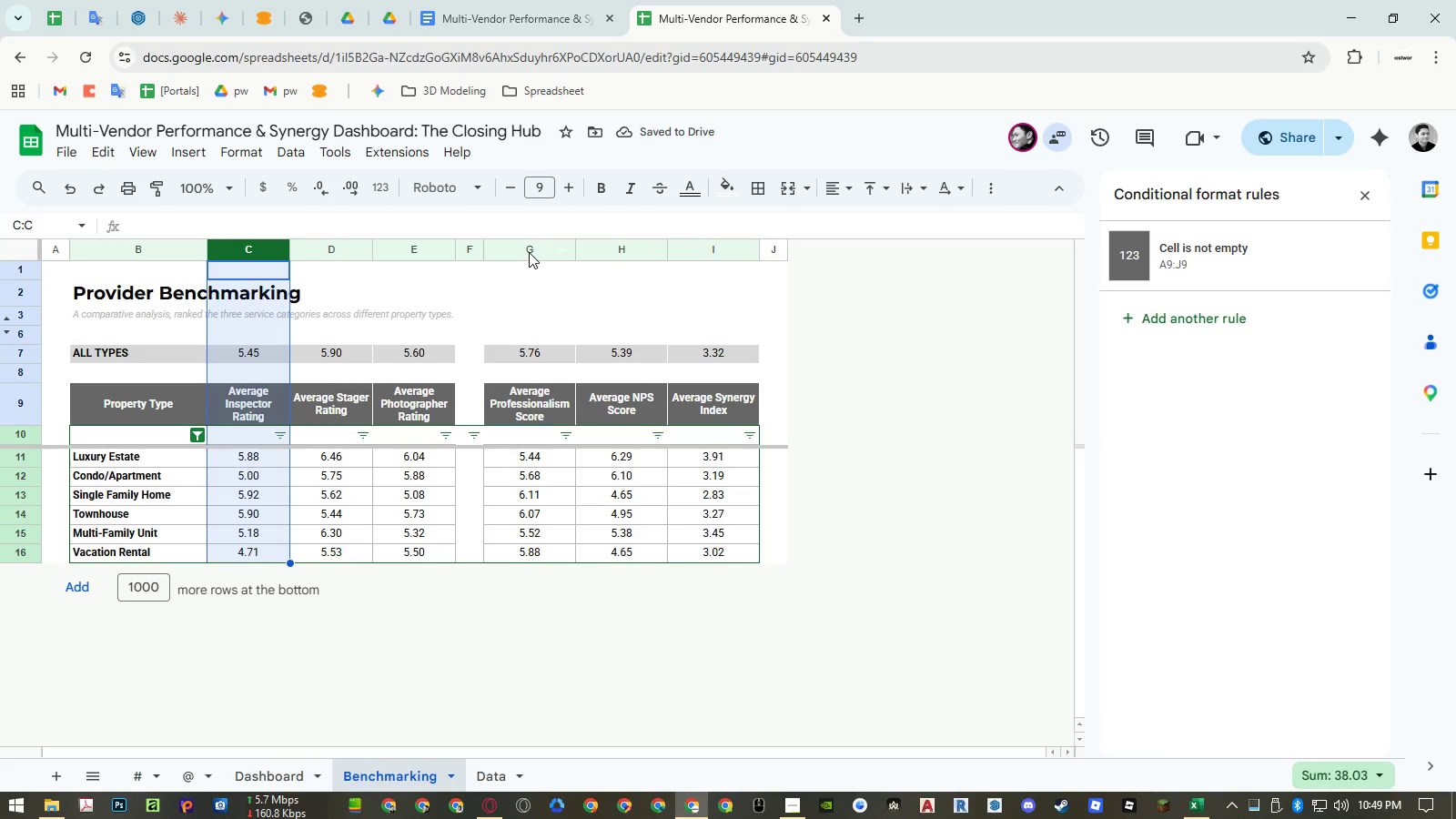 
wait(6.19)
 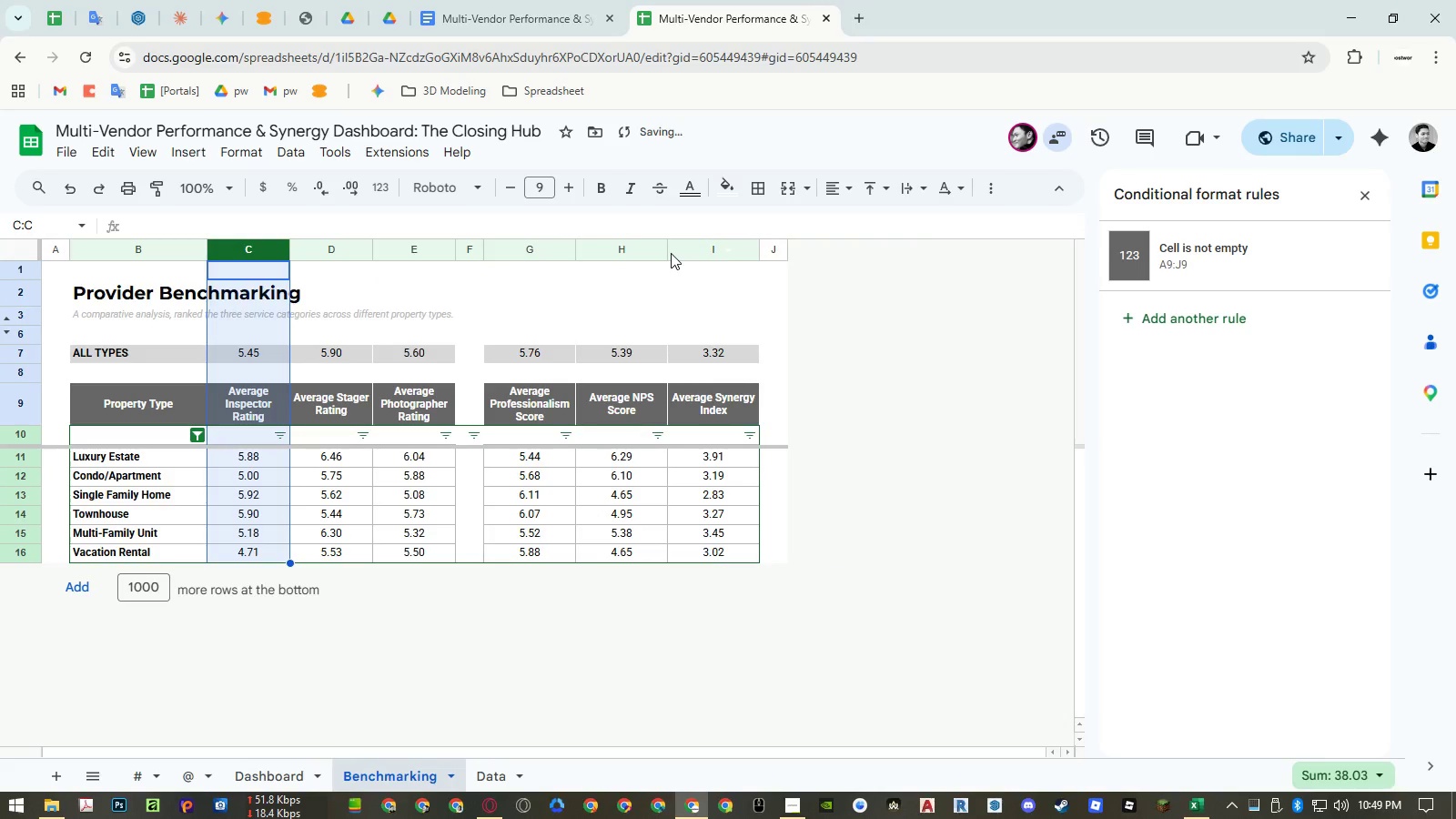 
left_click_drag(start_coordinate=[522, 248], to_coordinate=[711, 246])
 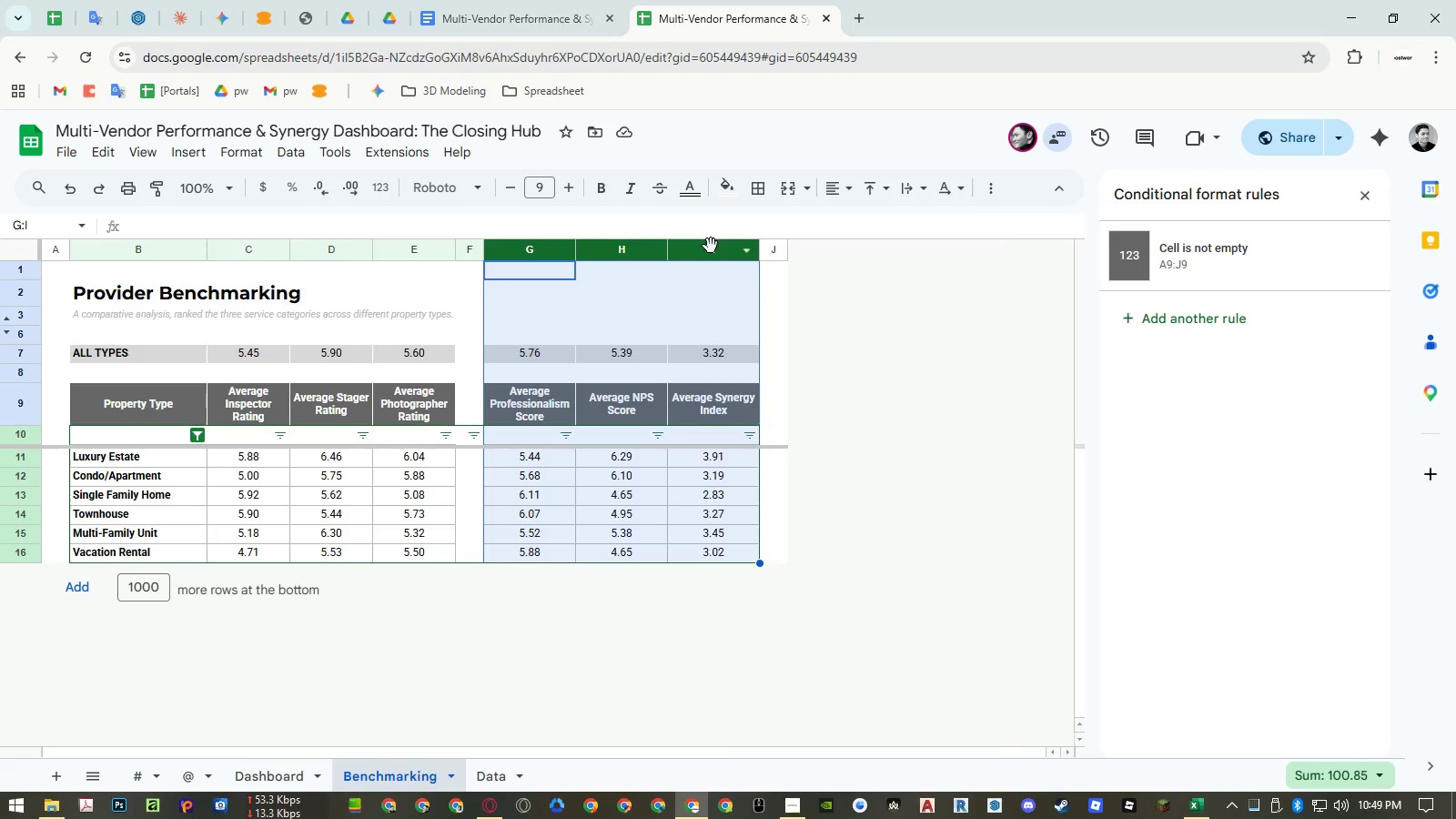 
right_click([711, 246])
 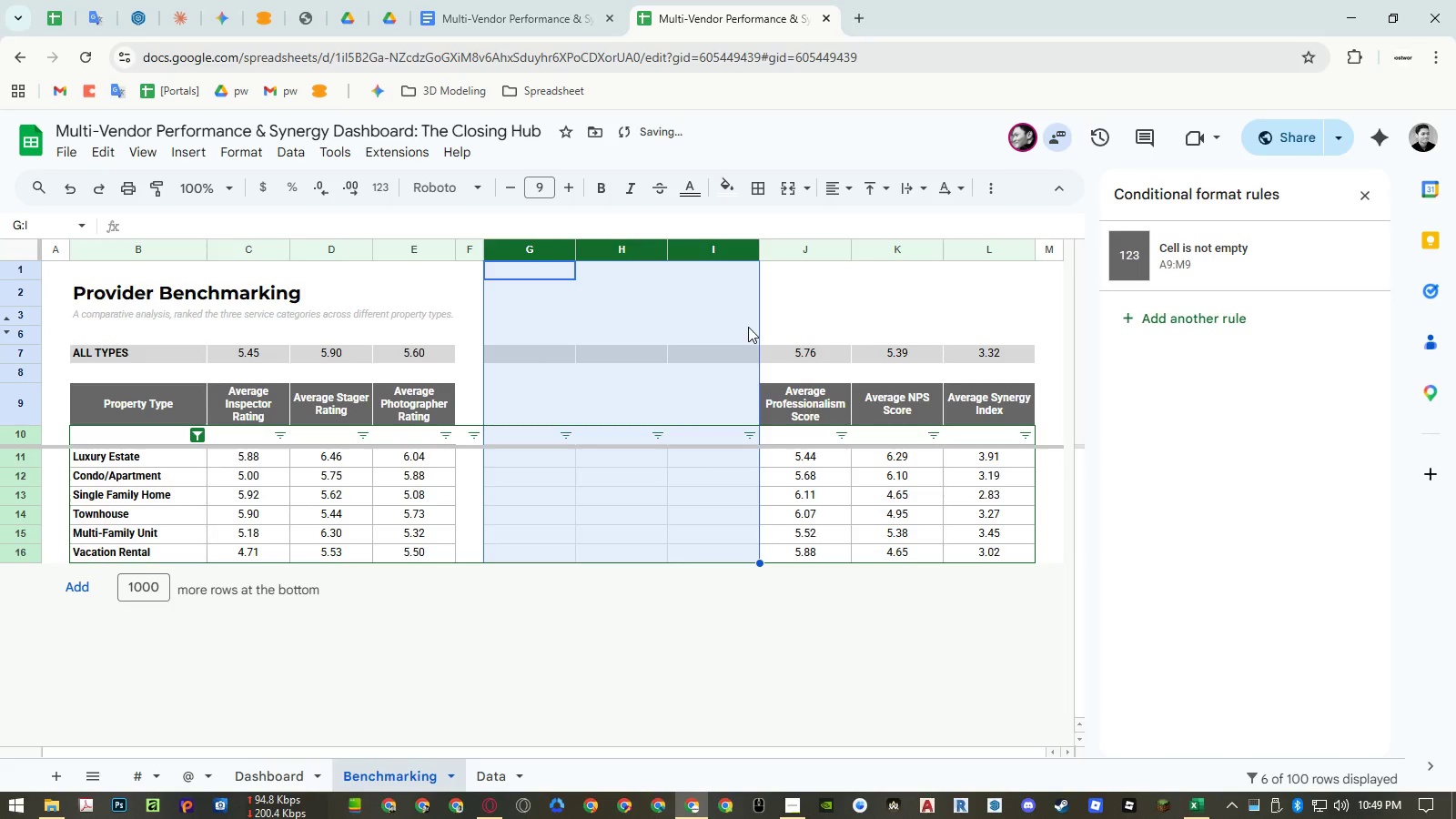 
left_click([819, 501])
 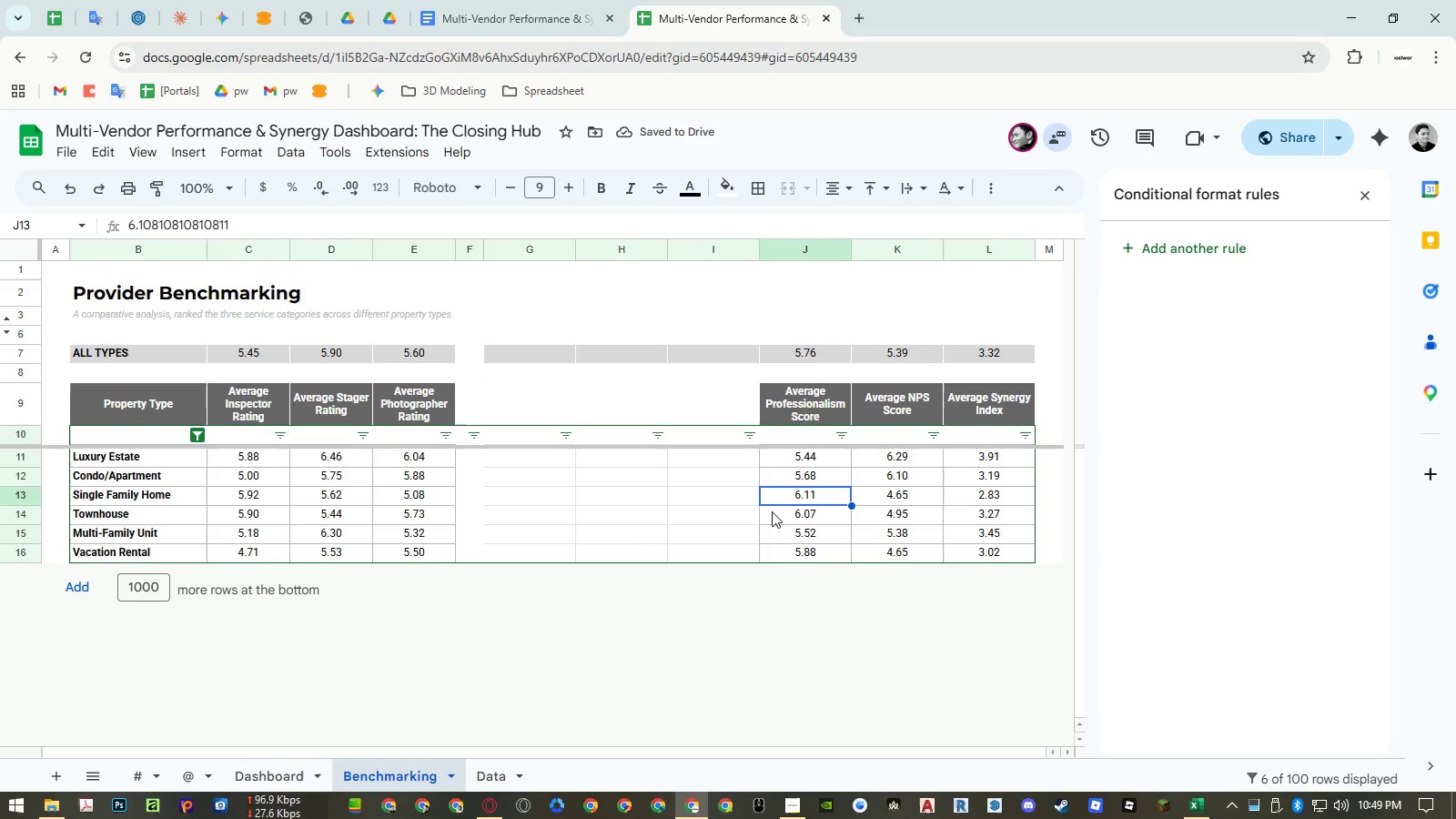 
key(Control+ControlLeft)
 